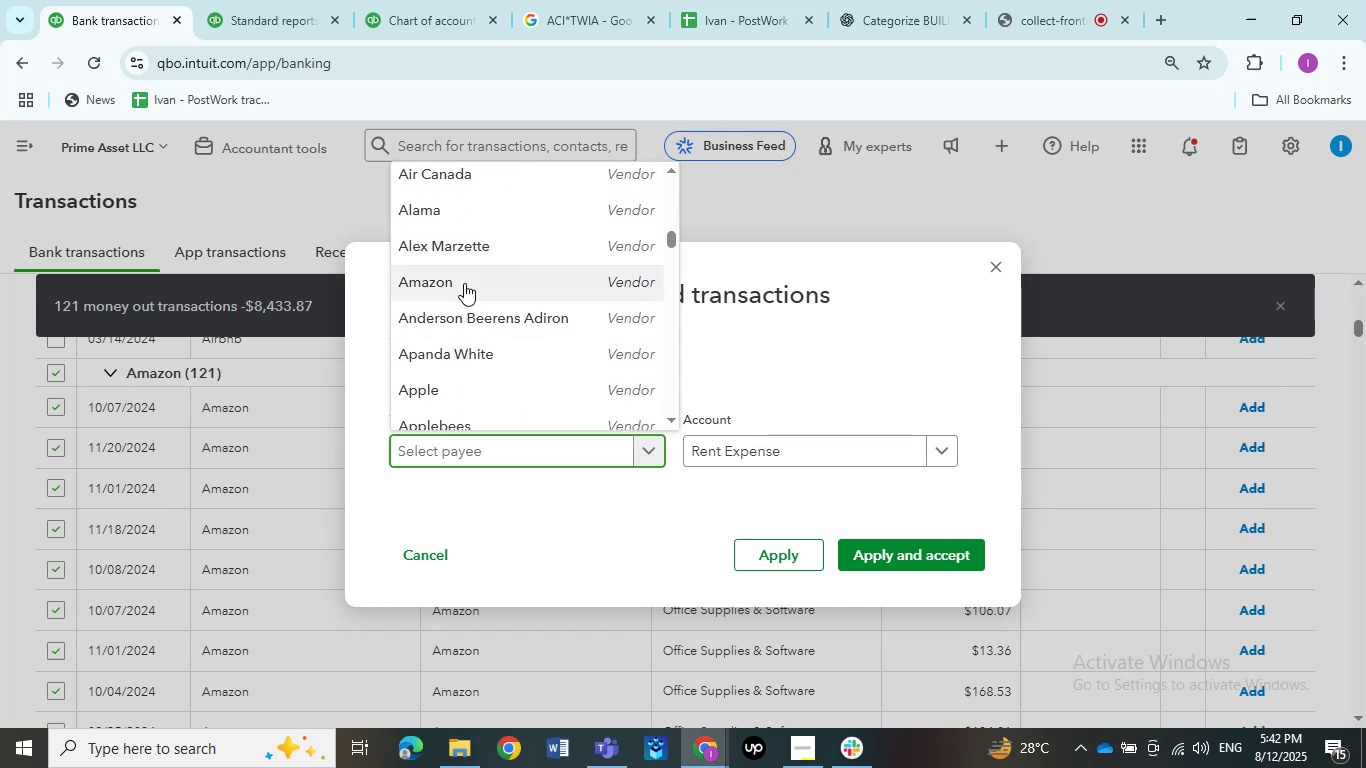 
left_click([464, 283])
 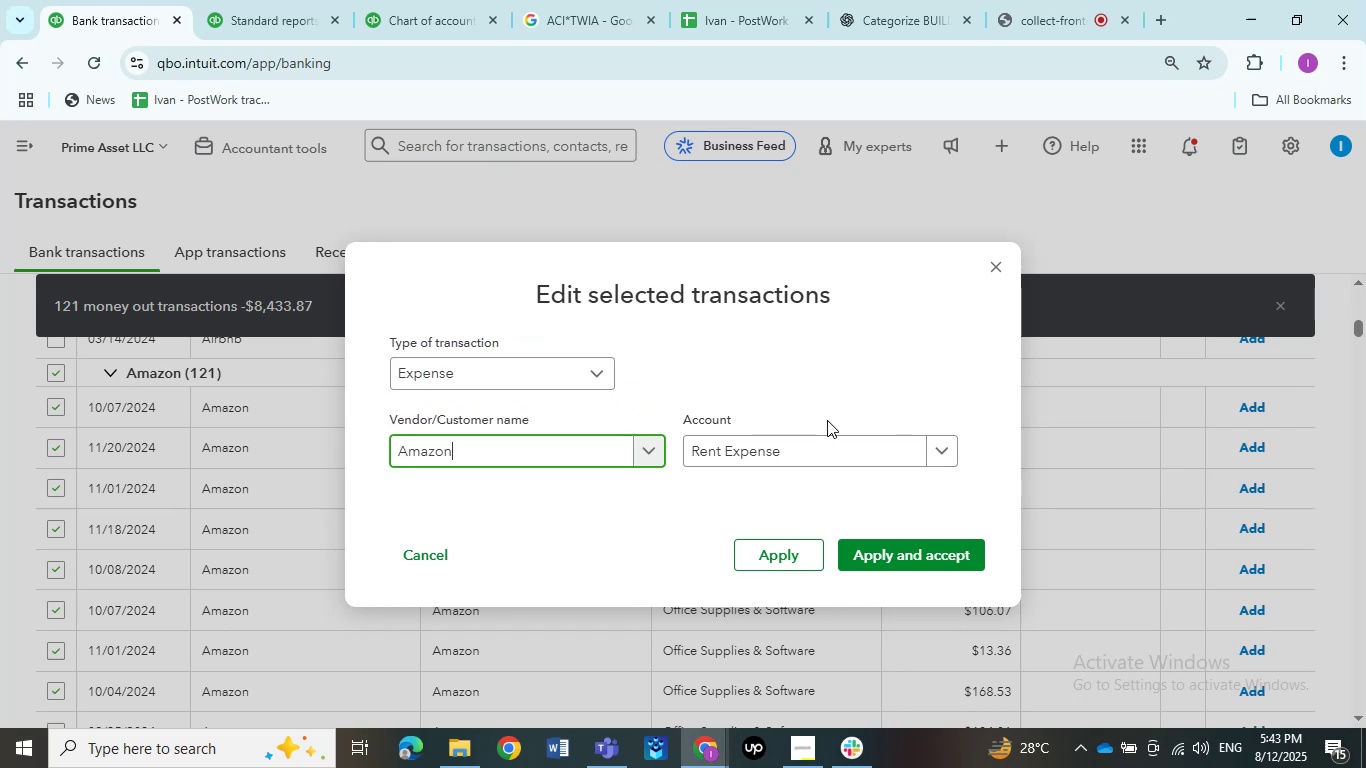 
scroll: coordinate [843, 410], scroll_direction: down, amount: 1.0
 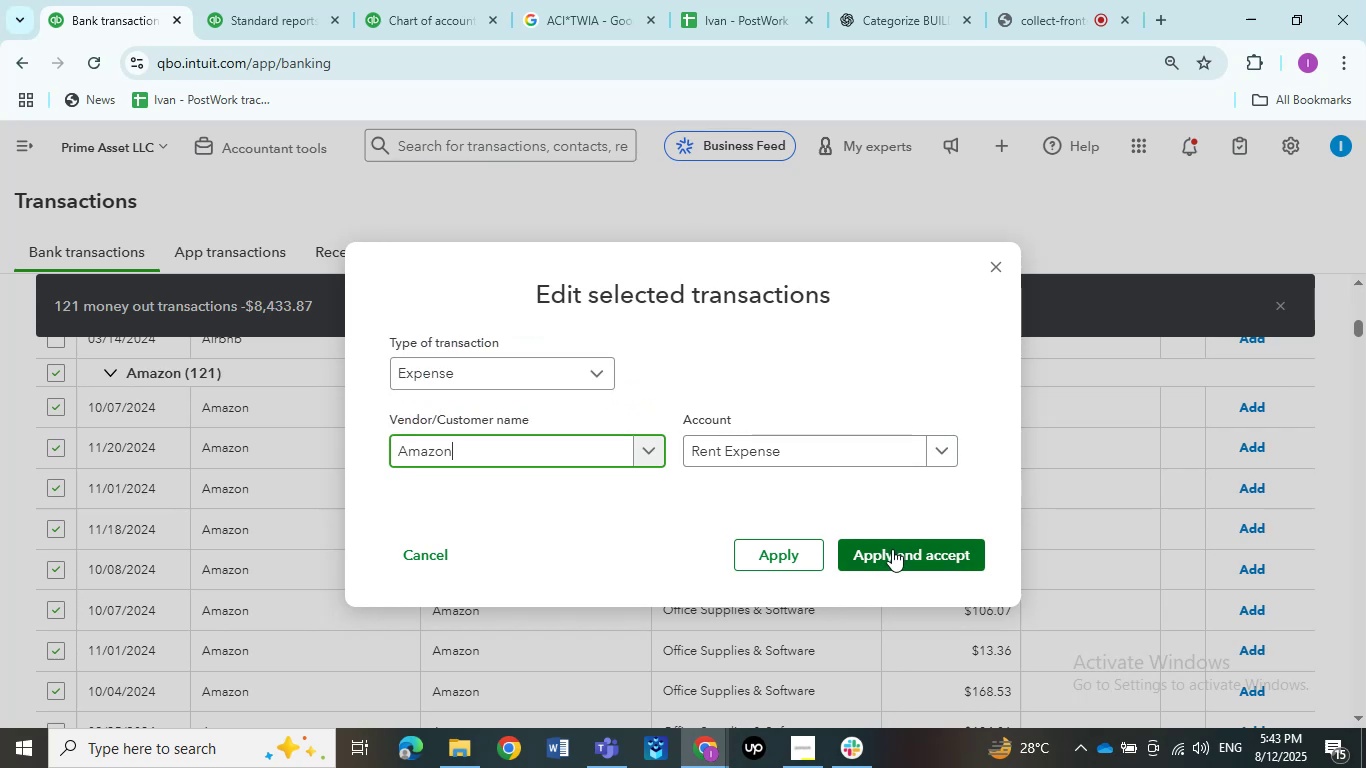 
left_click([892, 549])
 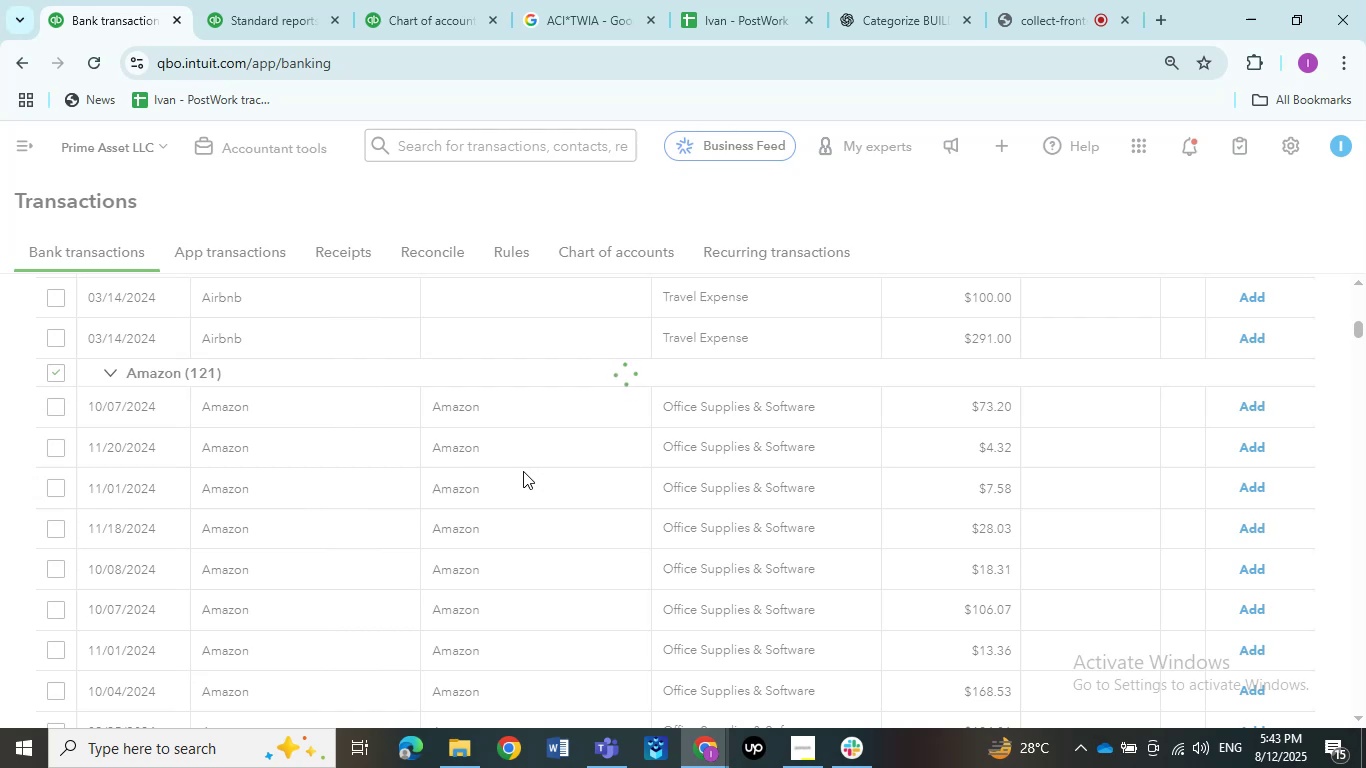 
wait(34.51)
 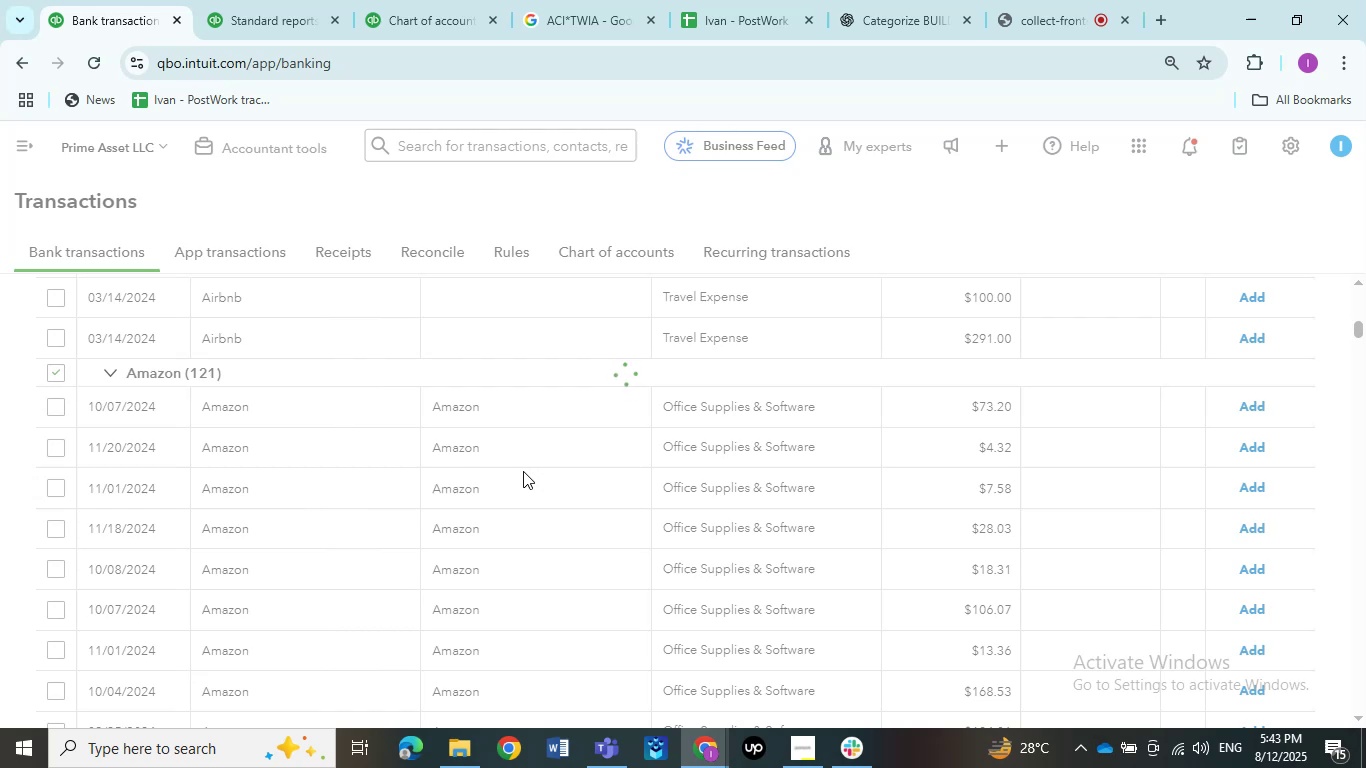 
scroll: coordinate [319, 426], scroll_direction: none, amount: 0.0
 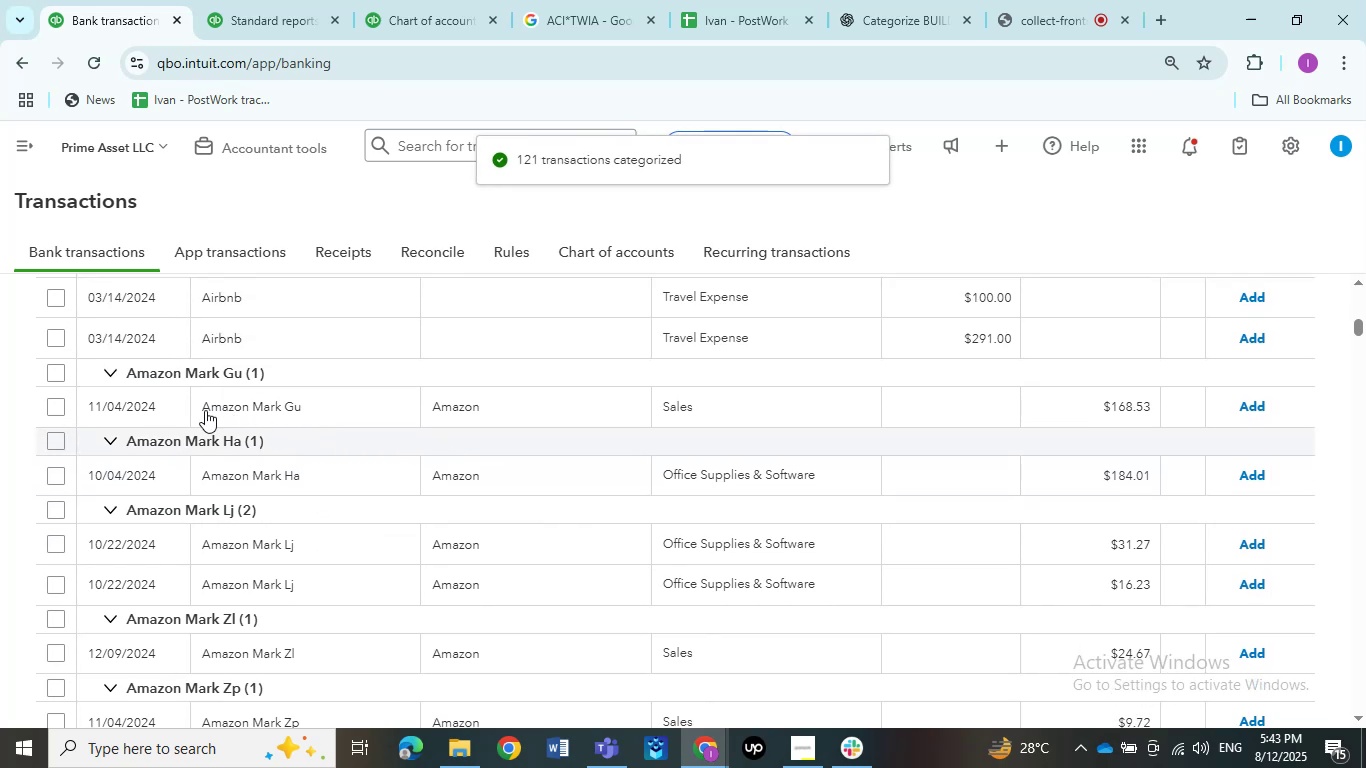 
double_click([244, 409])
 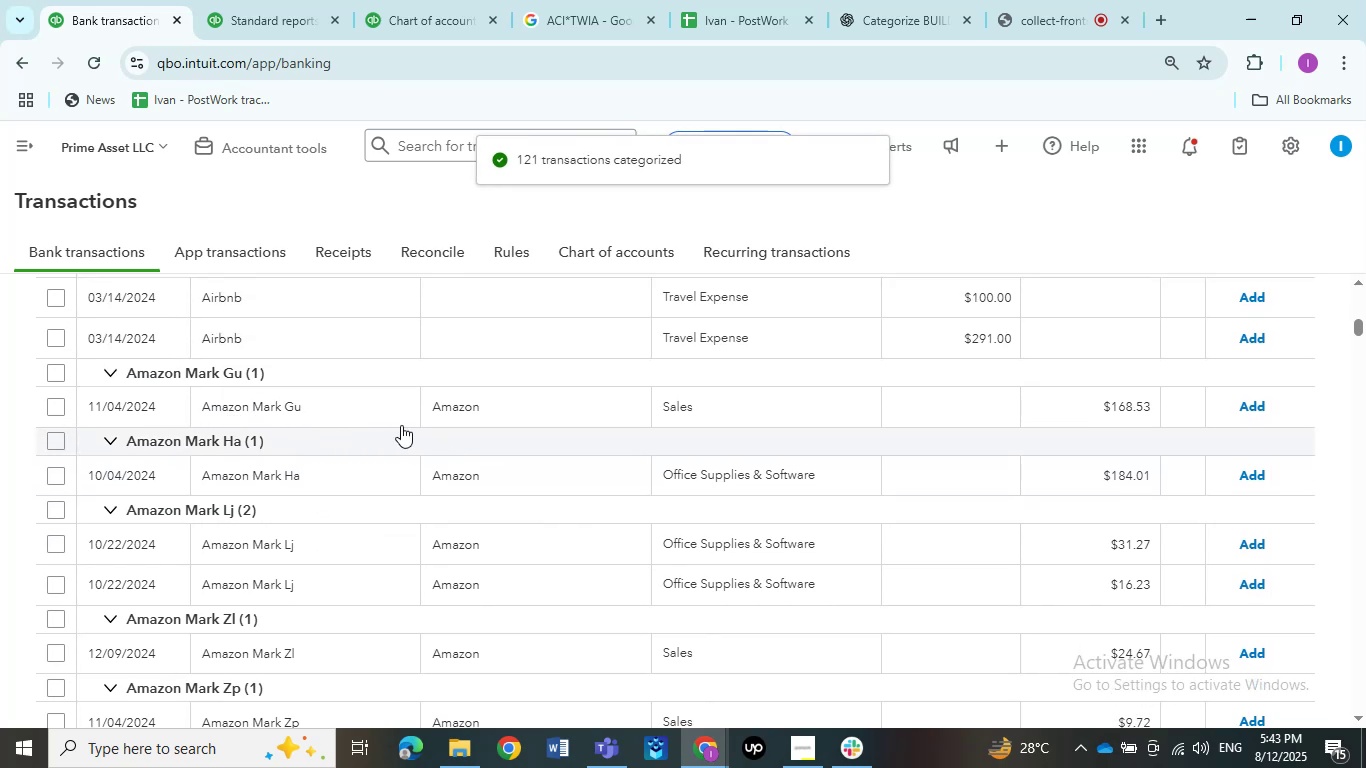 
left_click([278, 403])
 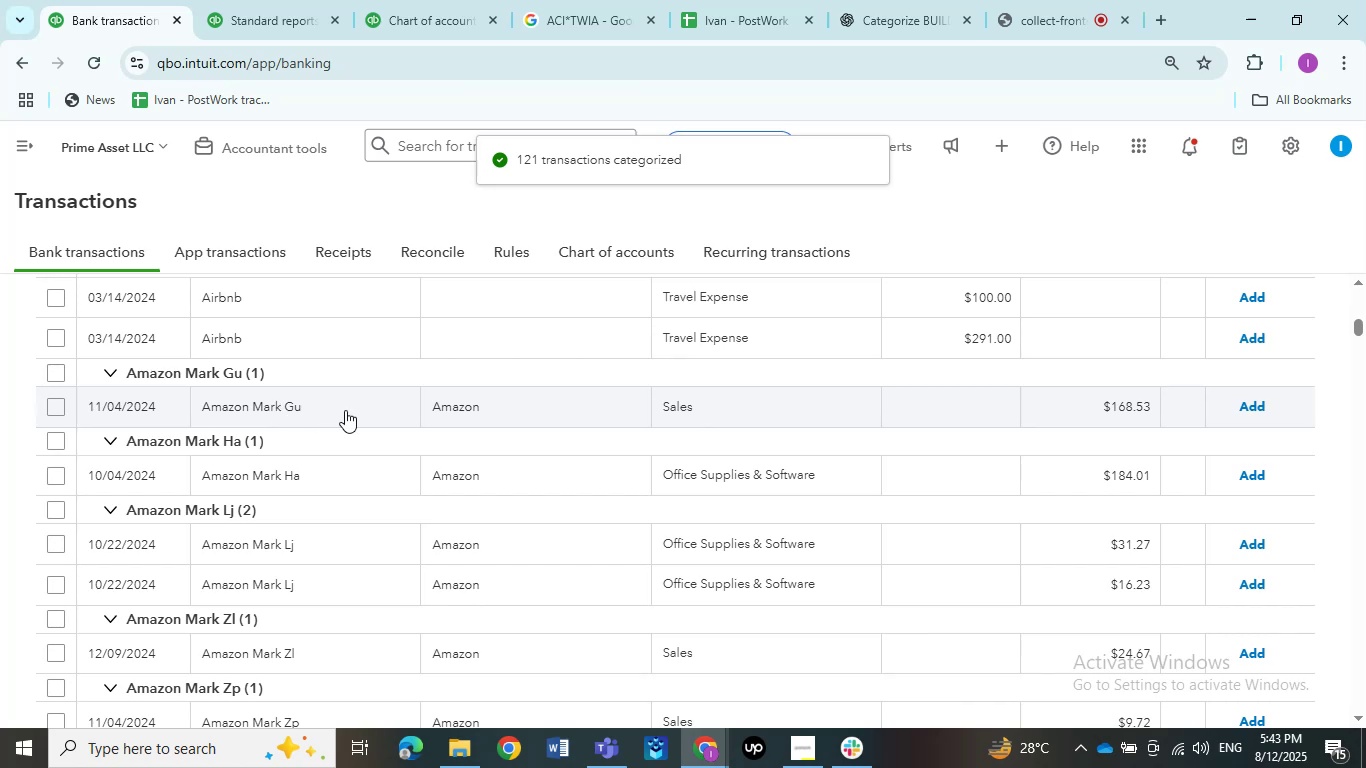 
scroll: coordinate [301, 448], scroll_direction: up, amount: 1.0
 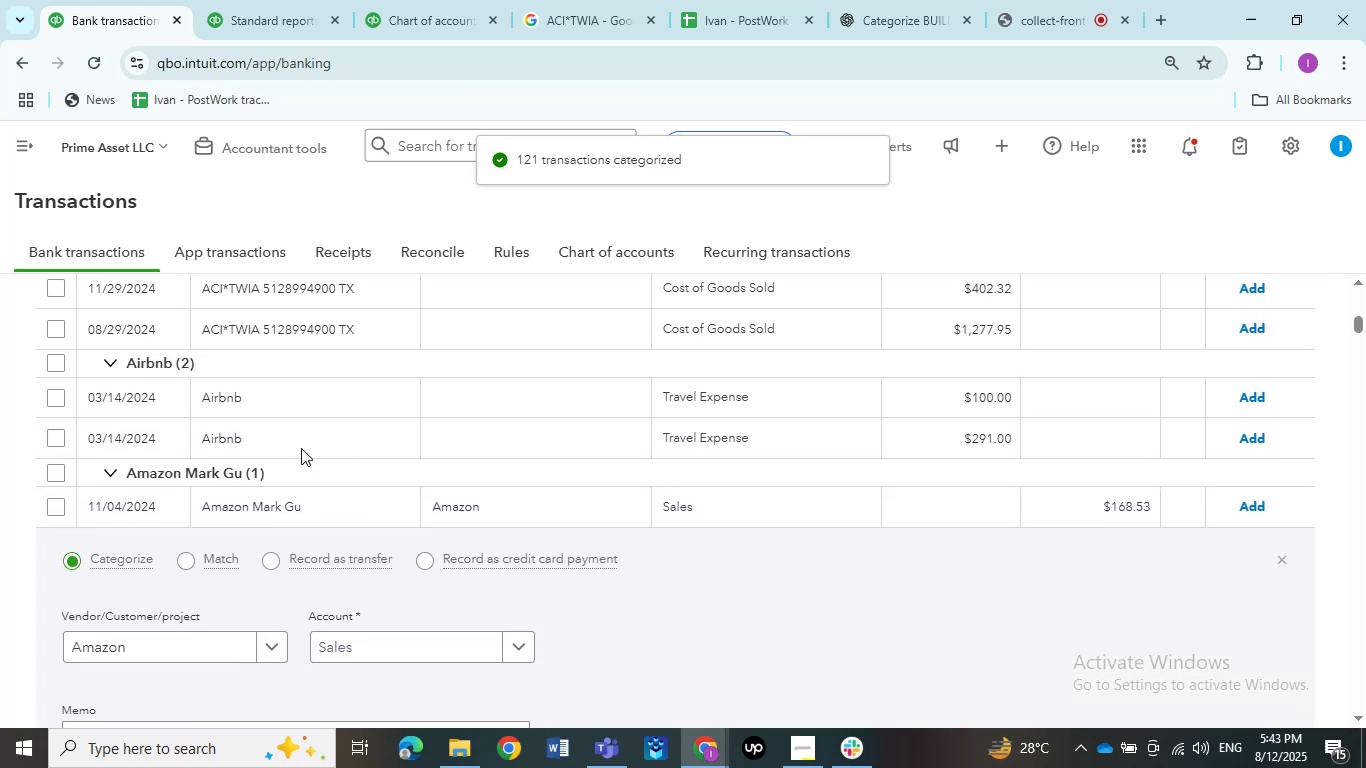 
scroll: coordinate [316, 482], scroll_direction: down, amount: 3.0
 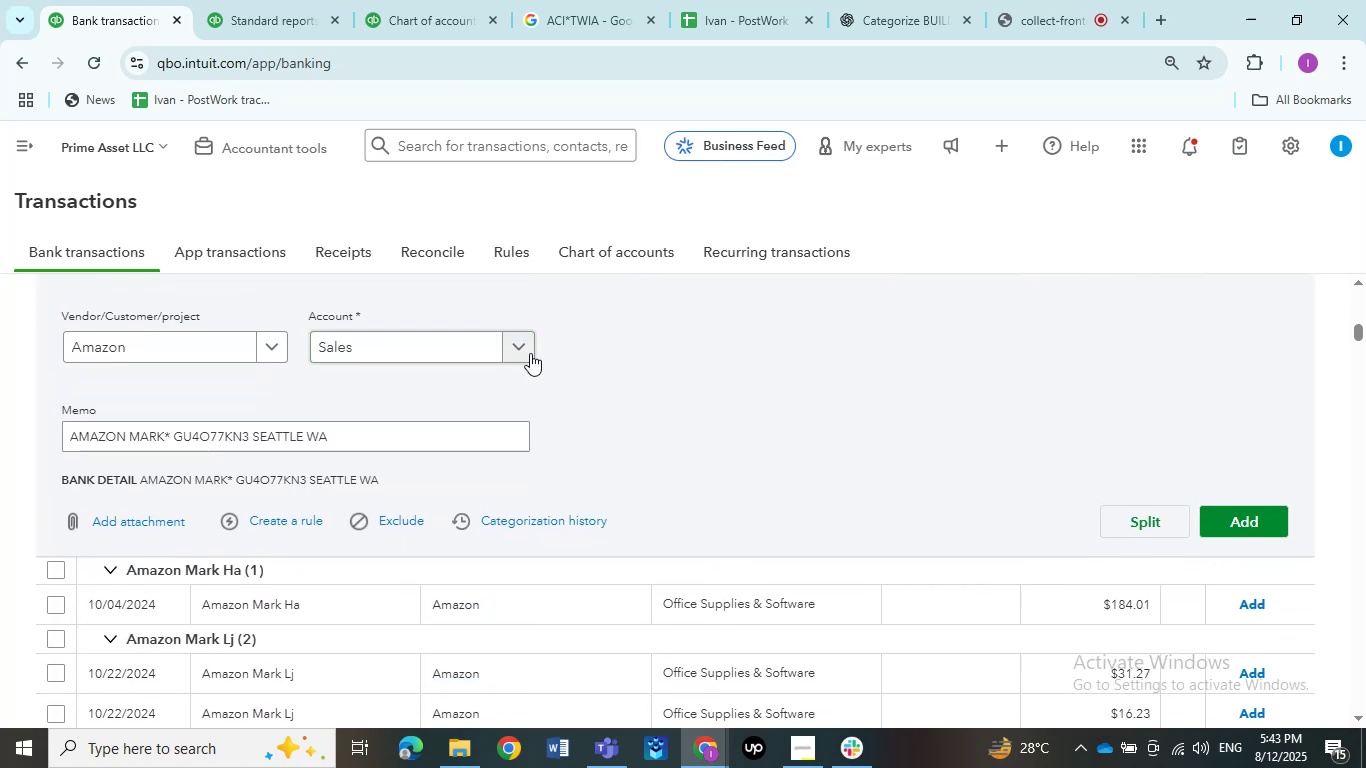 
left_click([524, 348])
 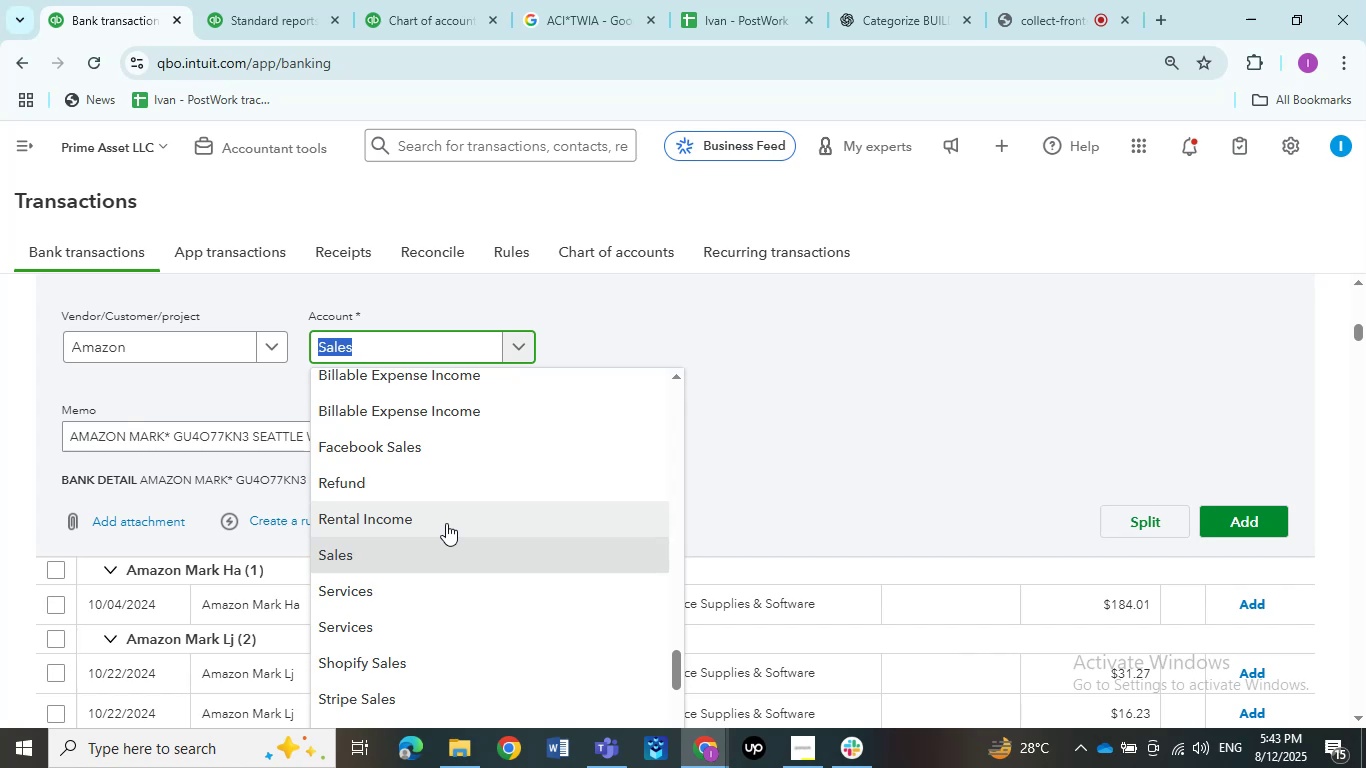 
wait(5.35)
 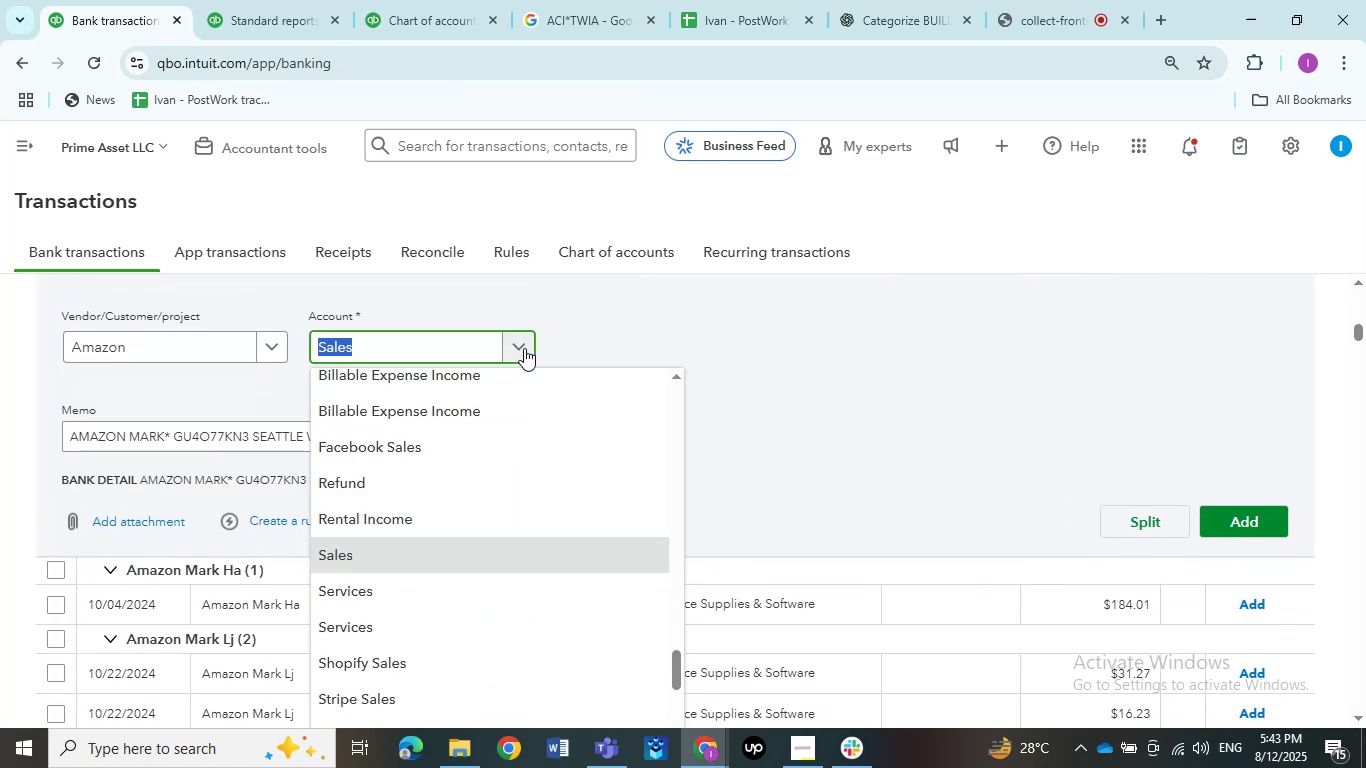 
scroll: coordinate [446, 523], scroll_direction: down, amount: 2.0
 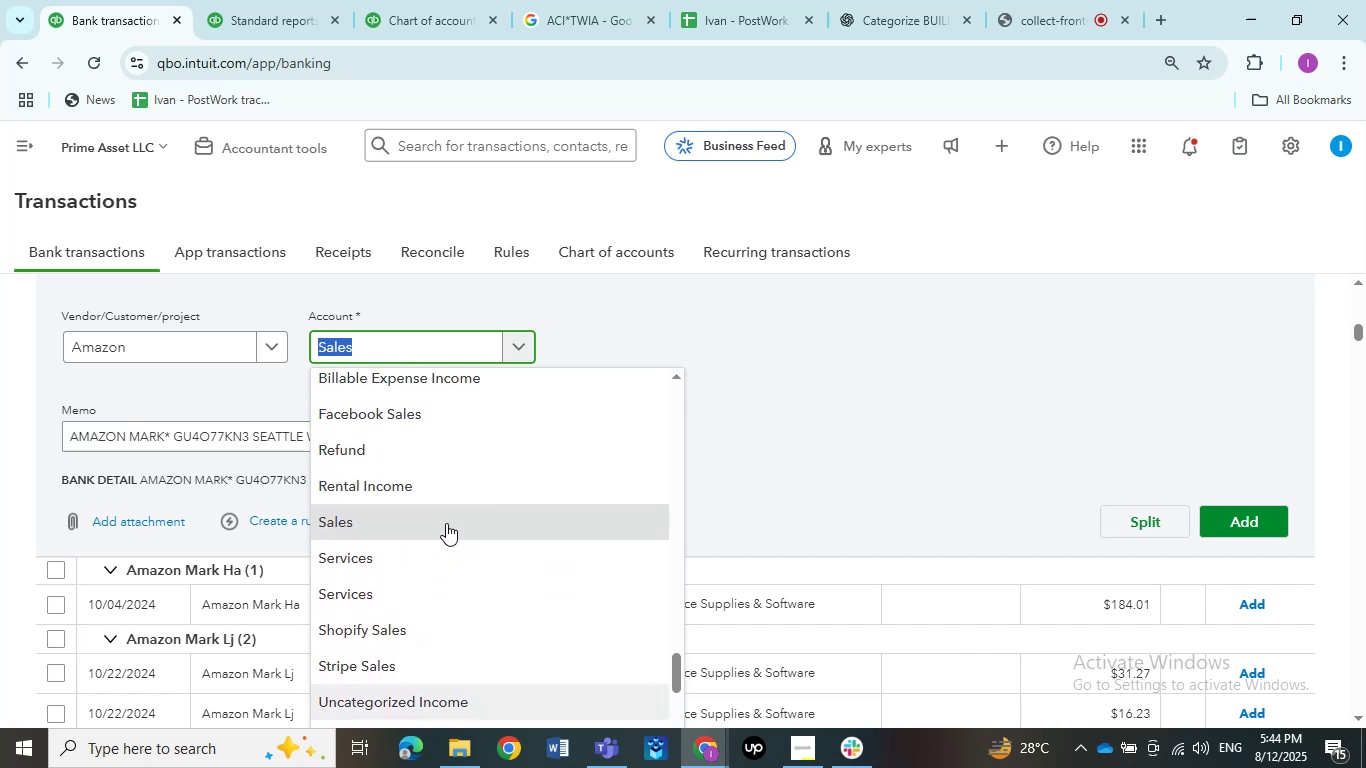 
scroll: coordinate [429, 476], scroll_direction: up, amount: 2.0
 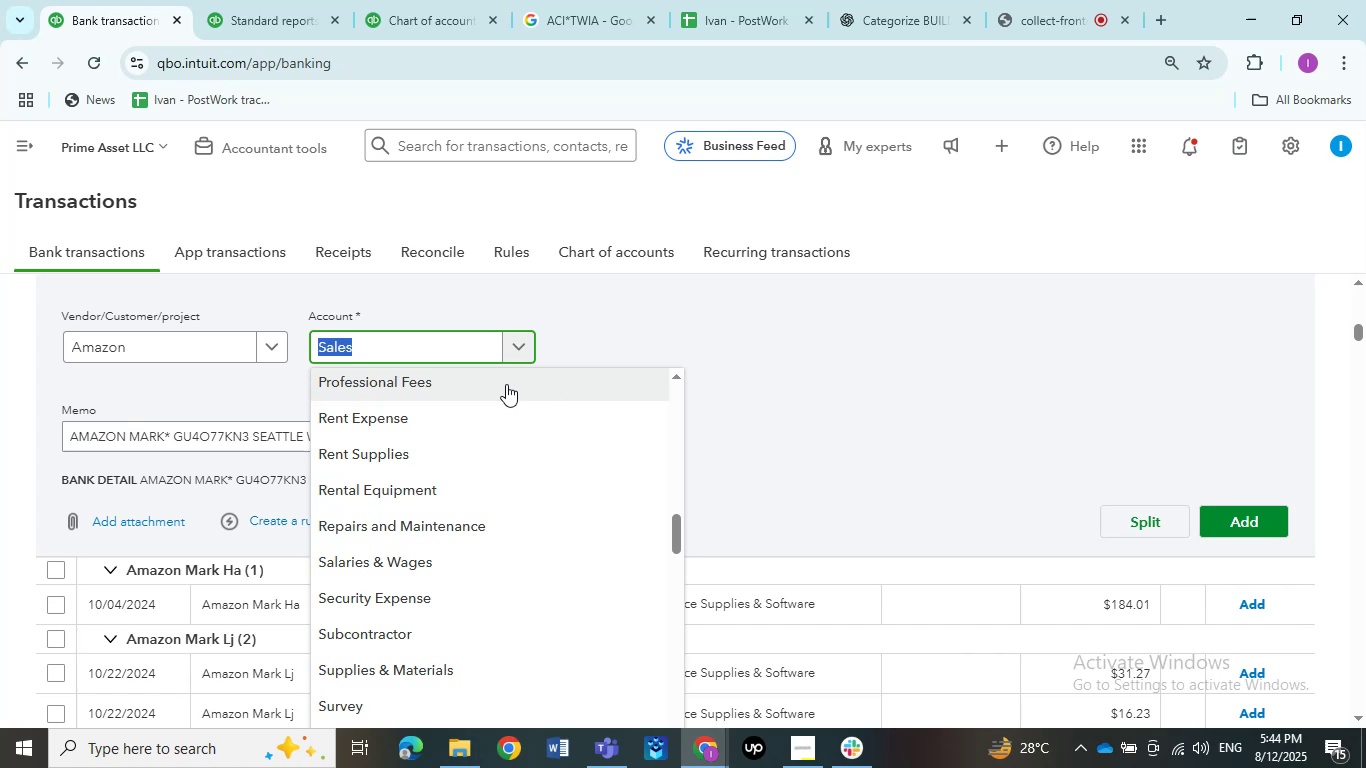 
wait(7.61)
 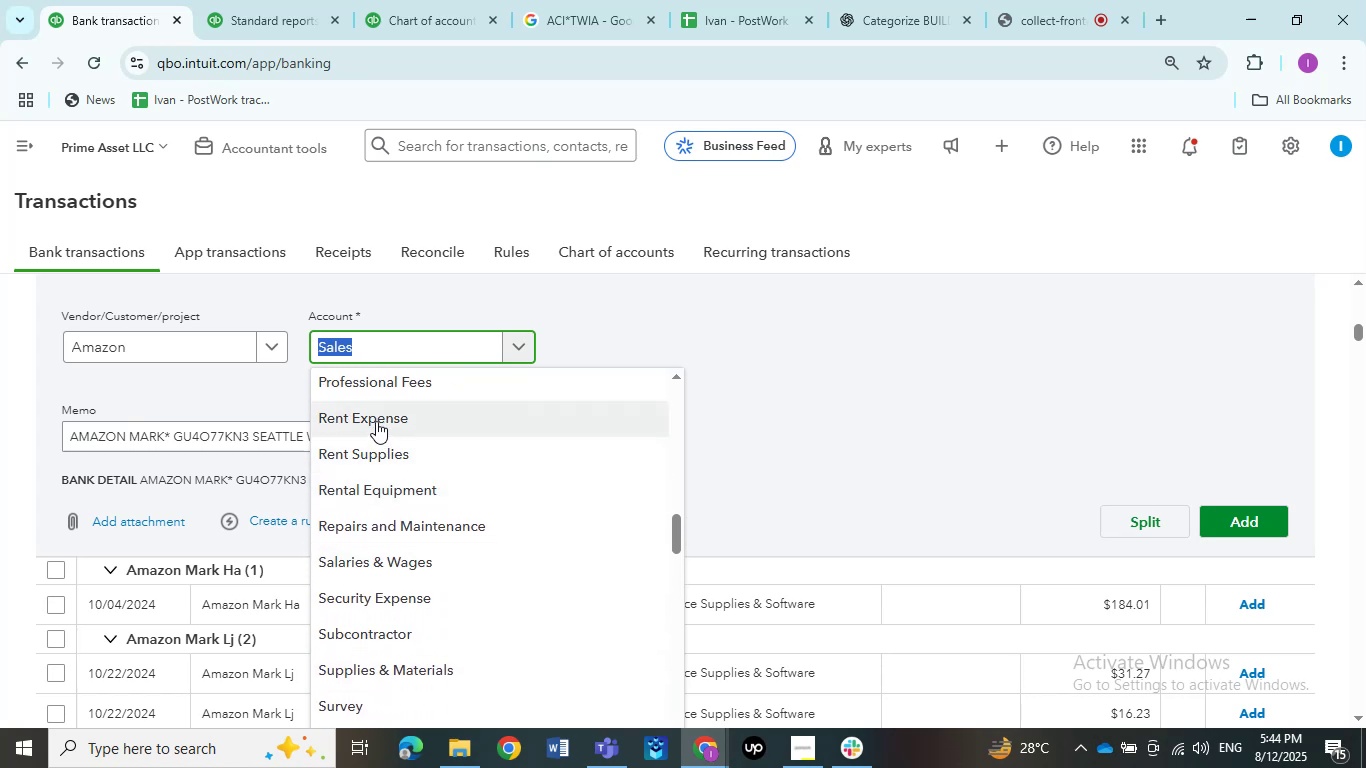 
left_click([394, 413])
 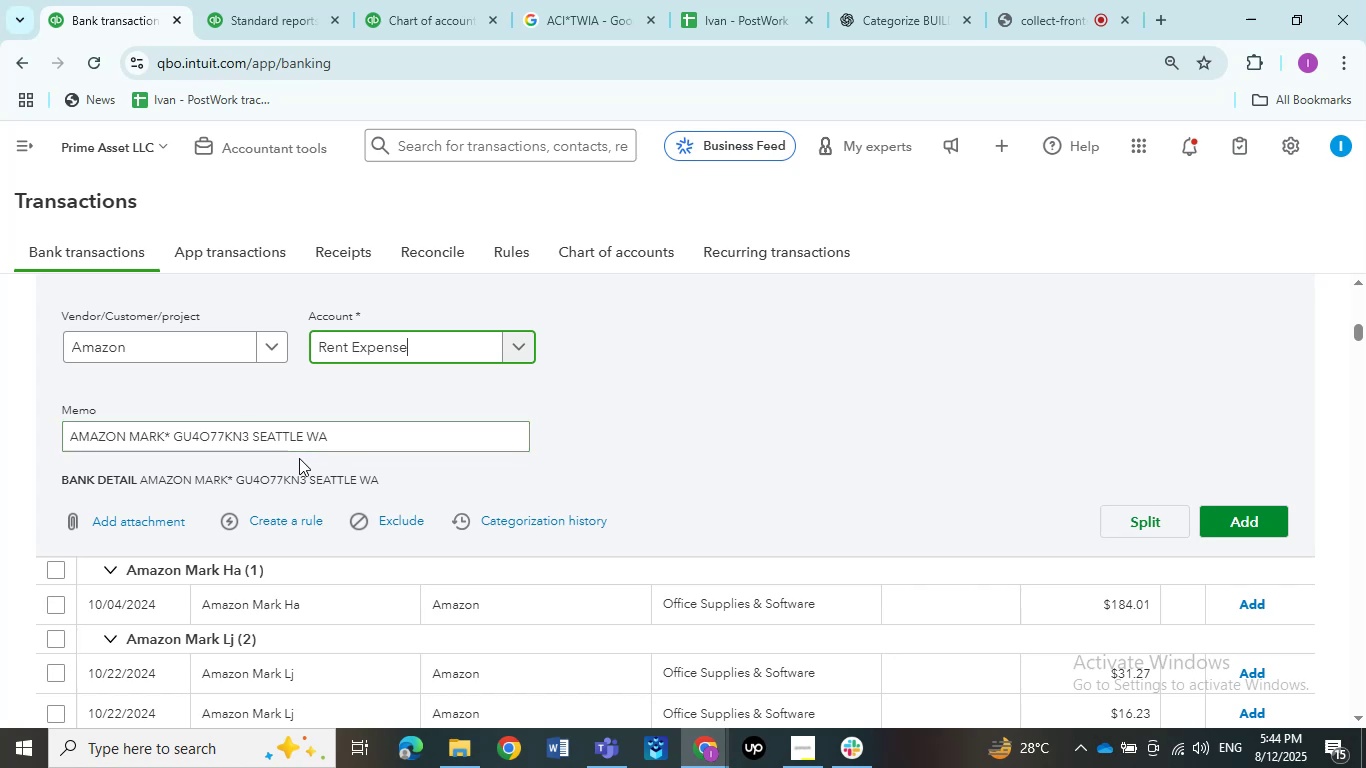 
wait(20.14)
 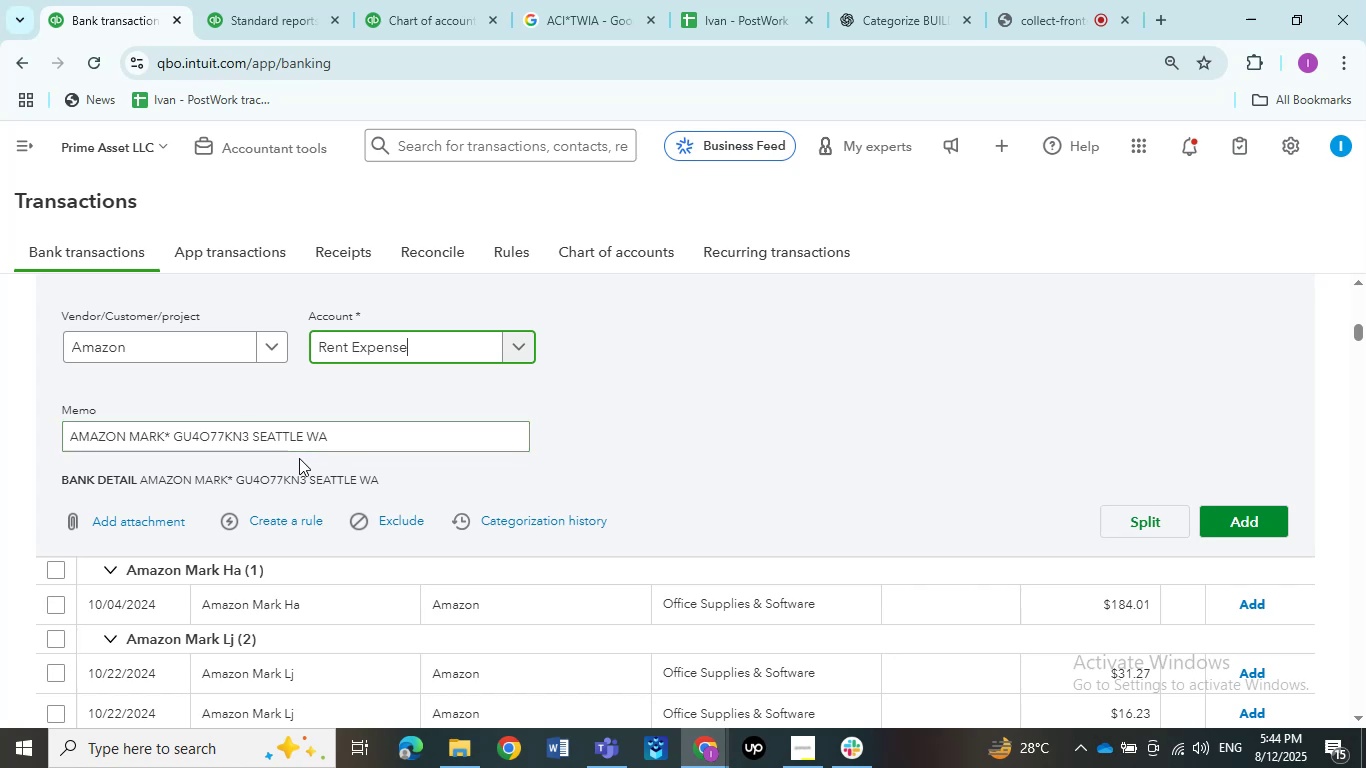 
left_click([1249, 525])
 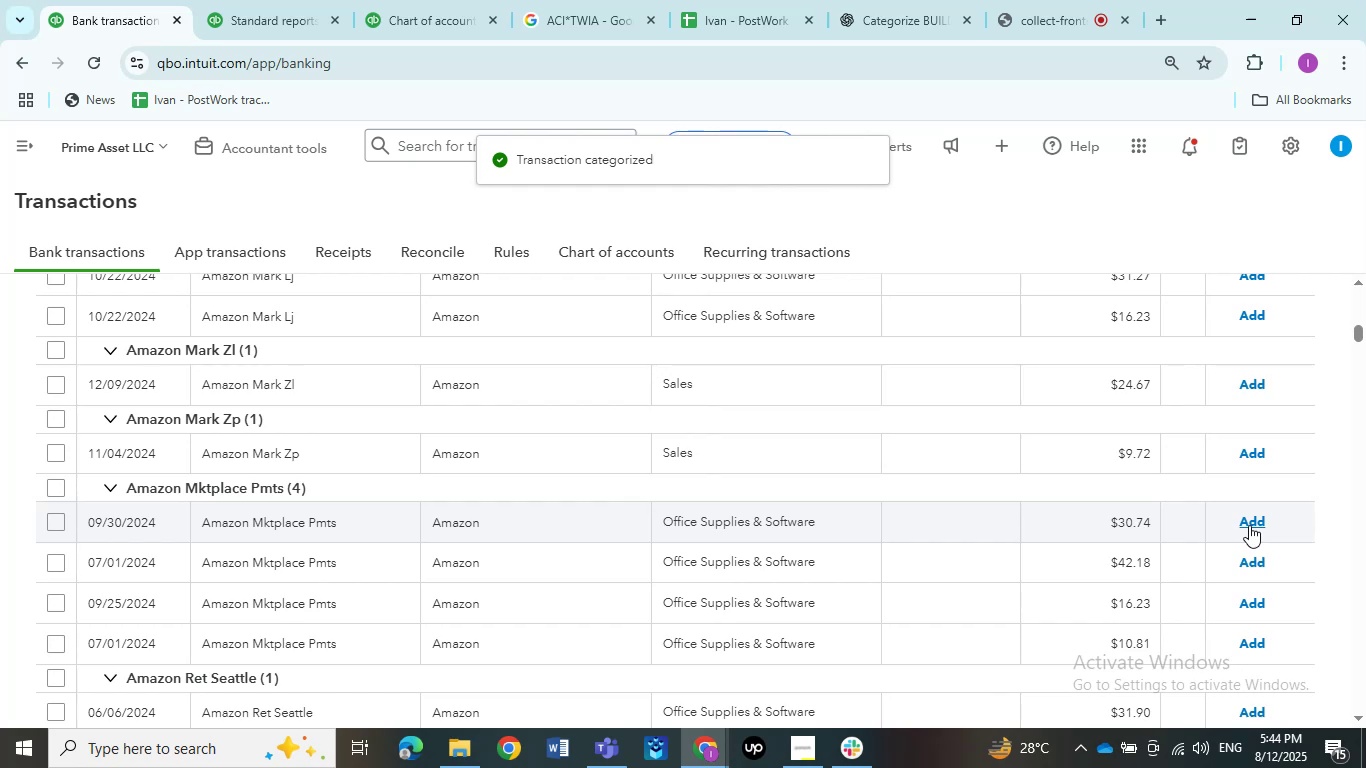 
wait(15.46)
 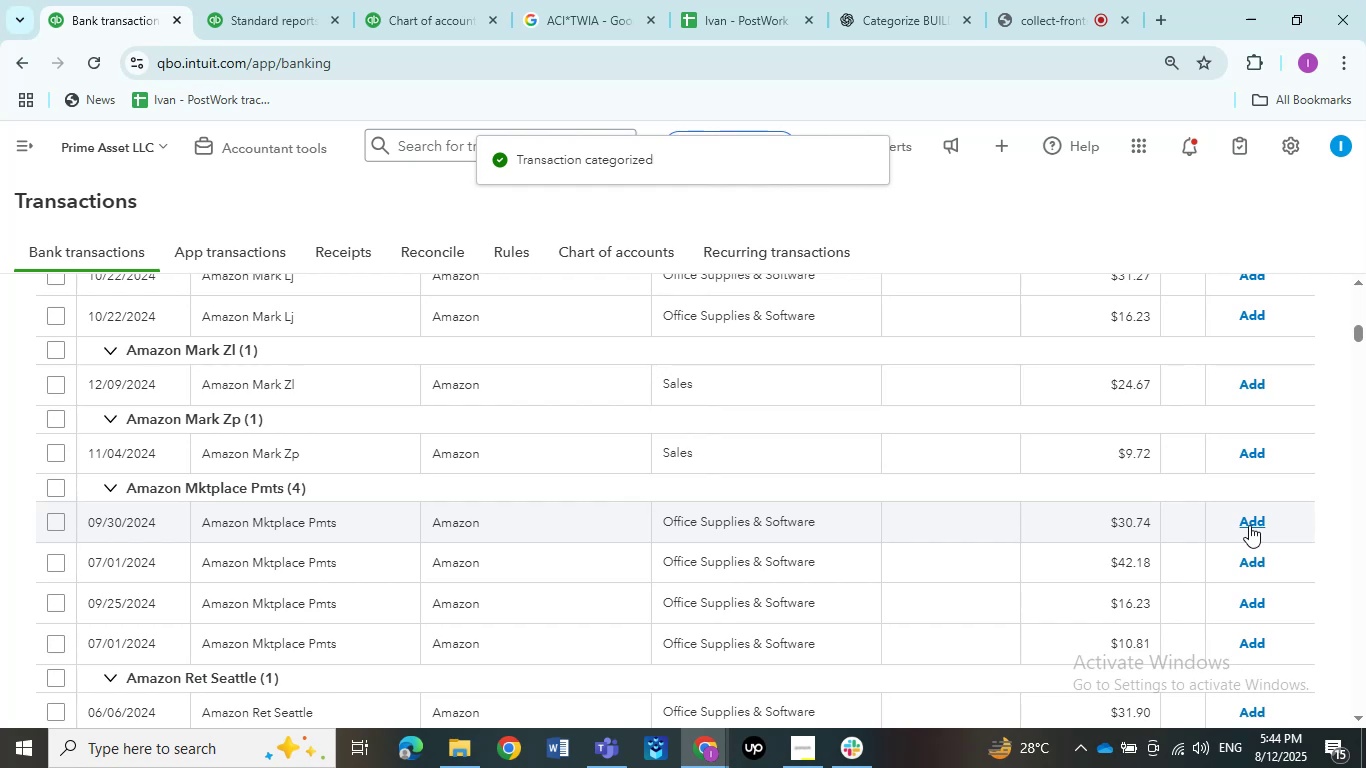 
scroll: coordinate [322, 394], scroll_direction: up, amount: 2.0
 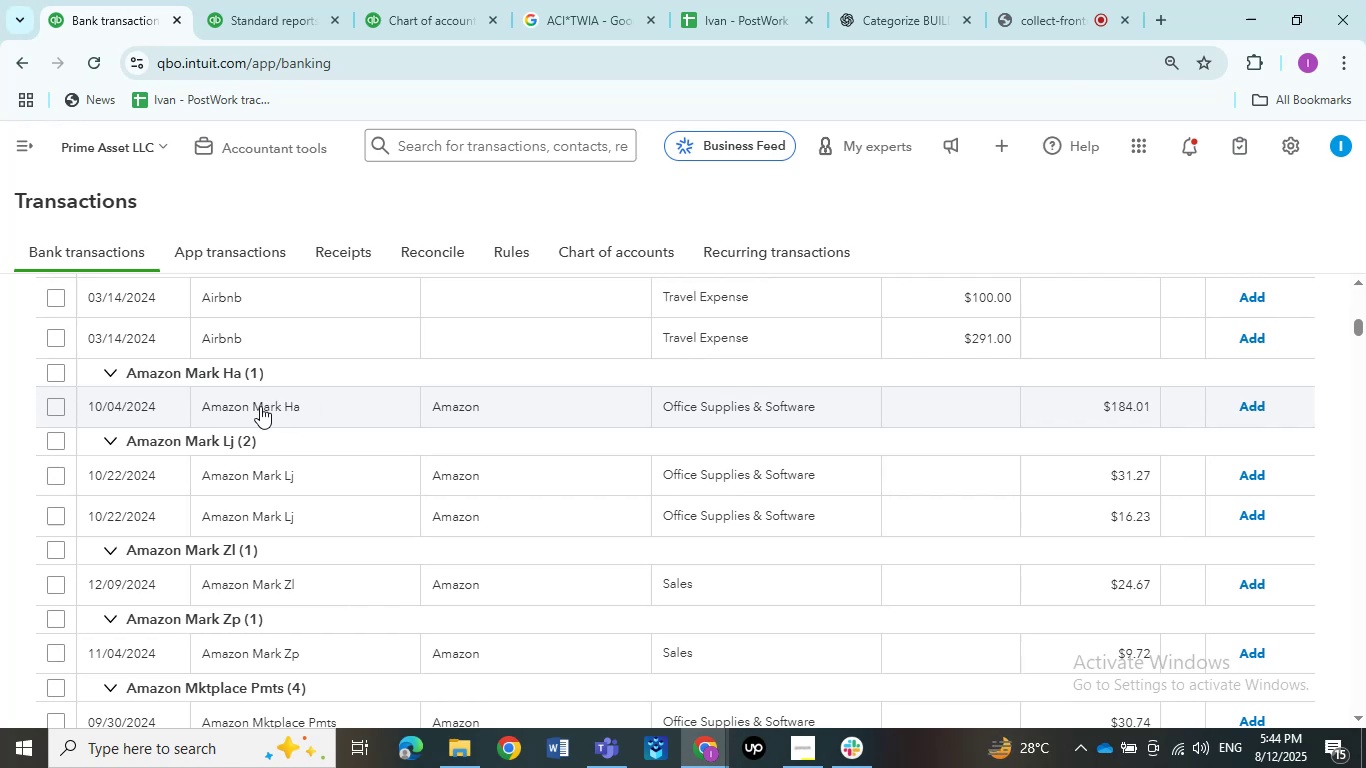 
wait(5.27)
 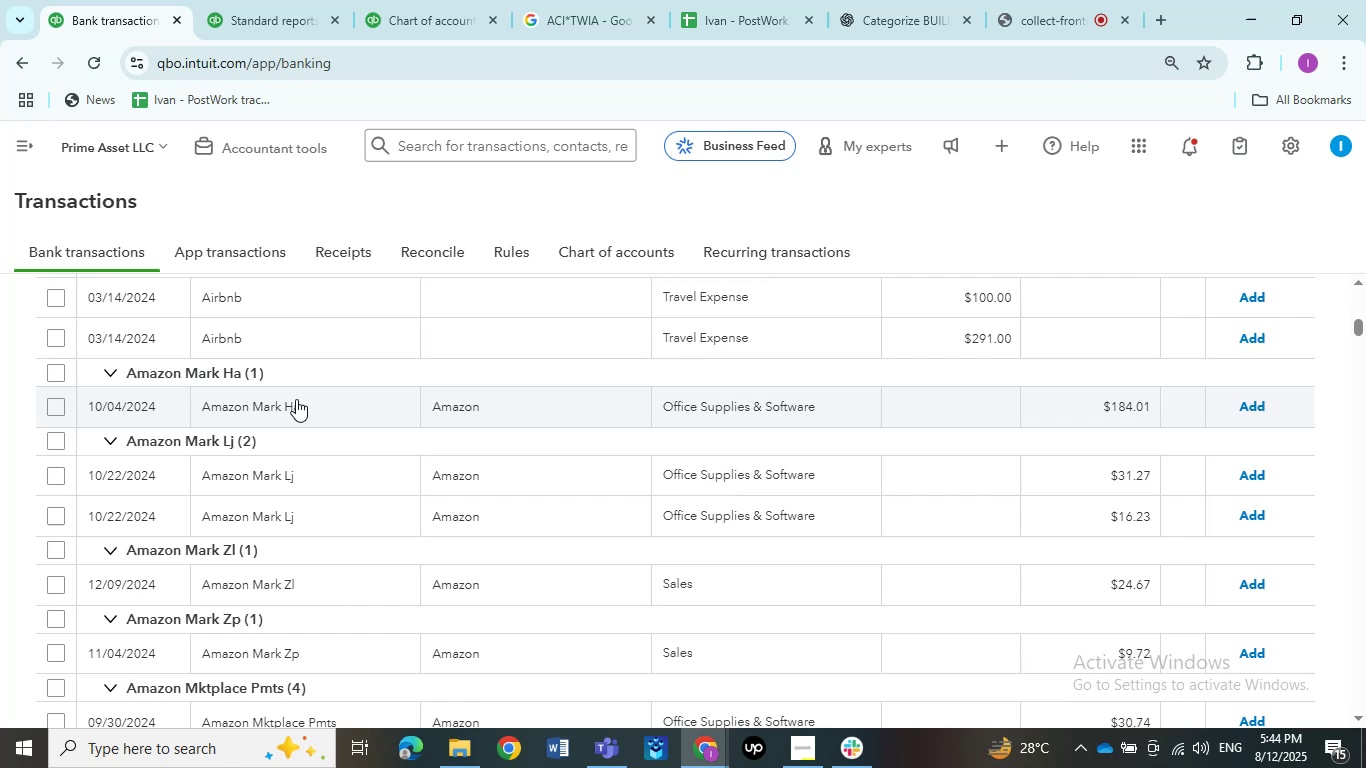 
double_click([260, 406])
 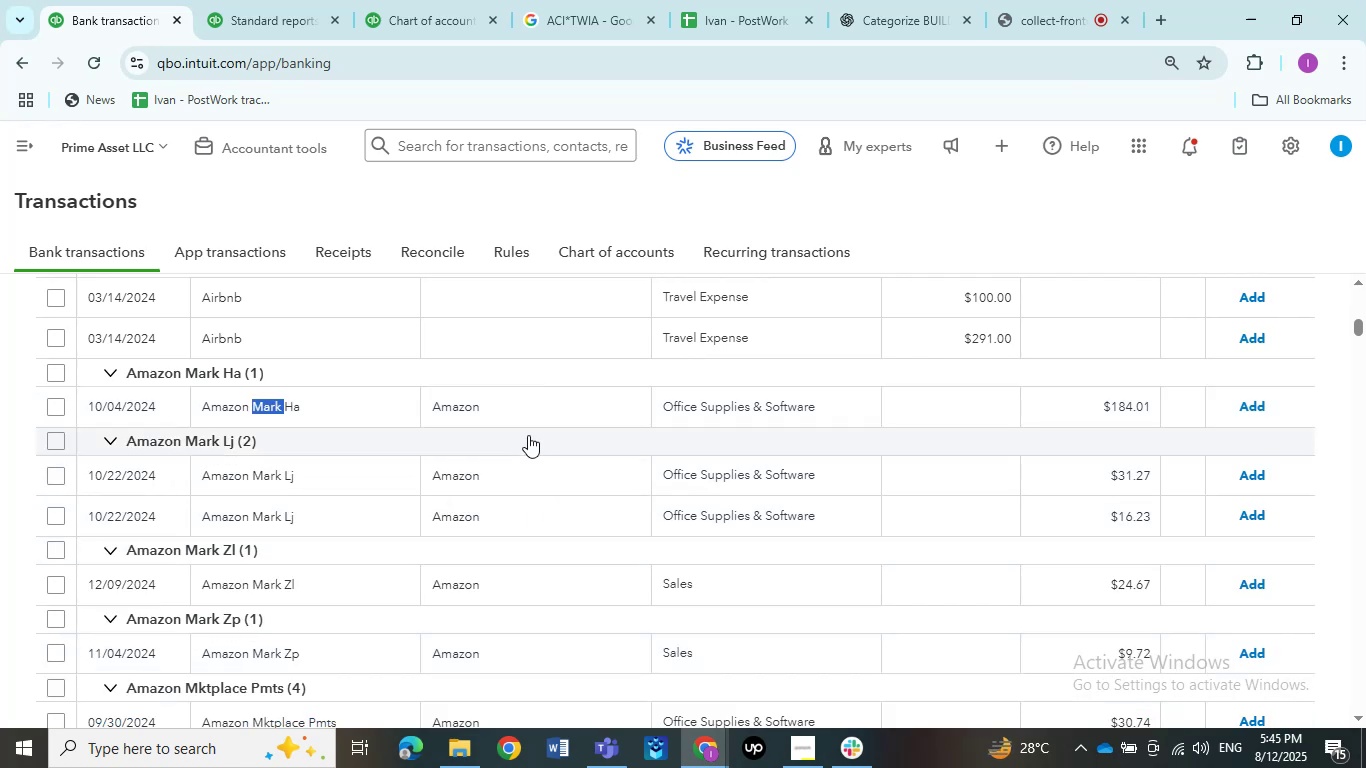 
wait(5.85)
 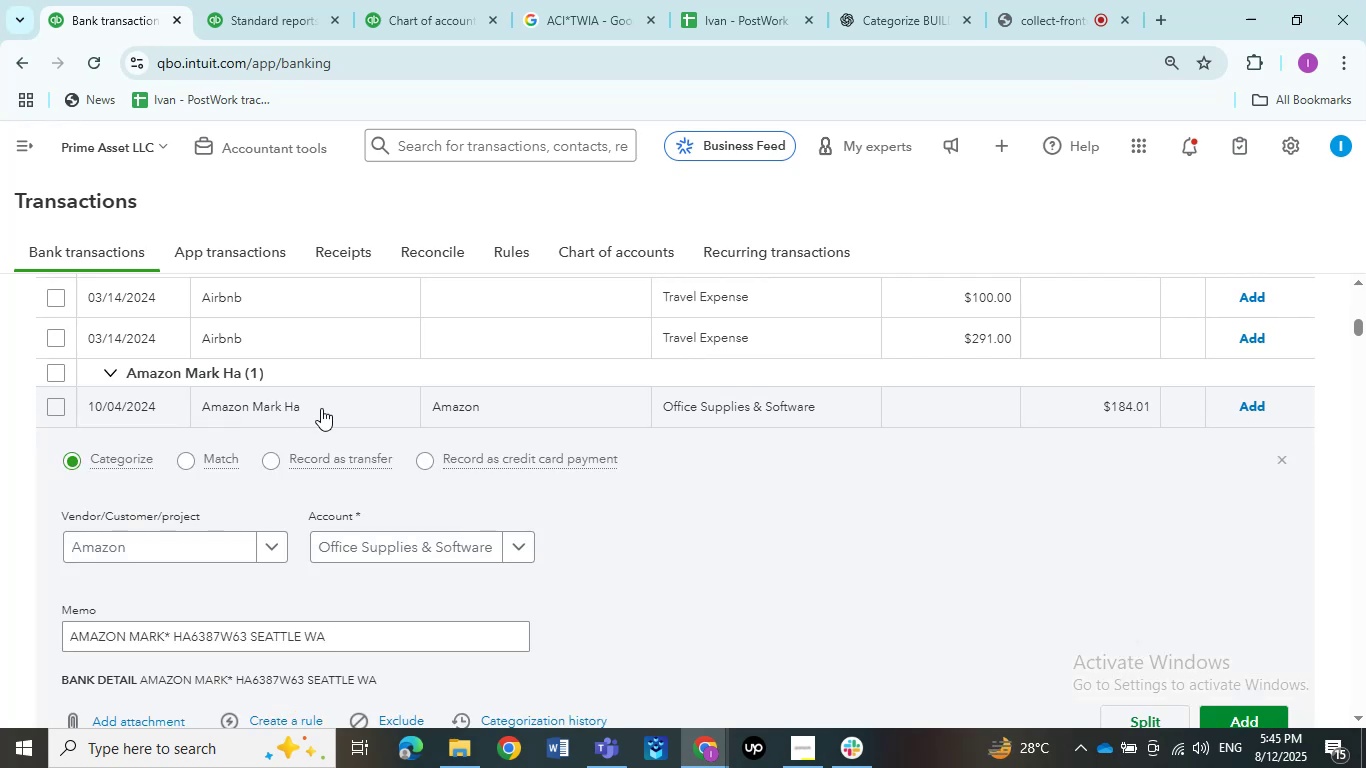 
left_click([526, 412])
 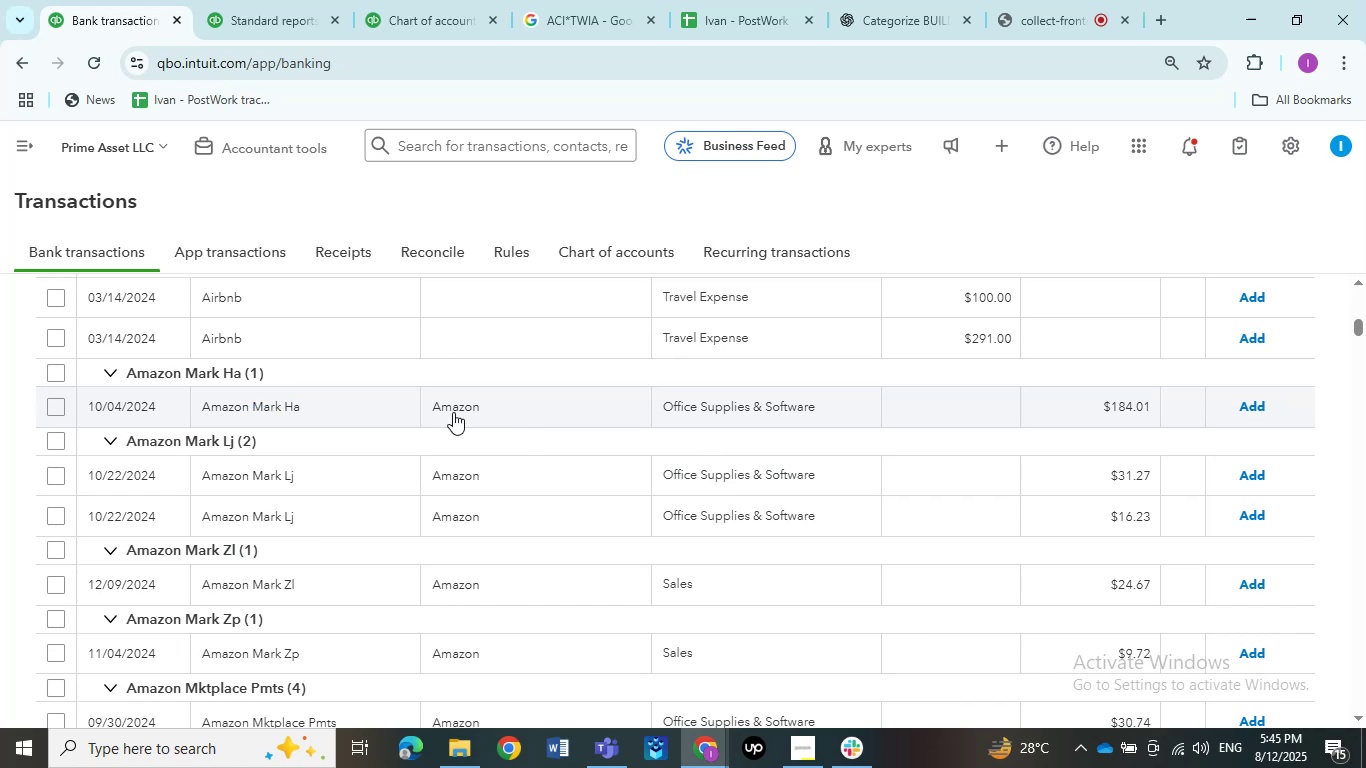 
mouse_move([304, 429])
 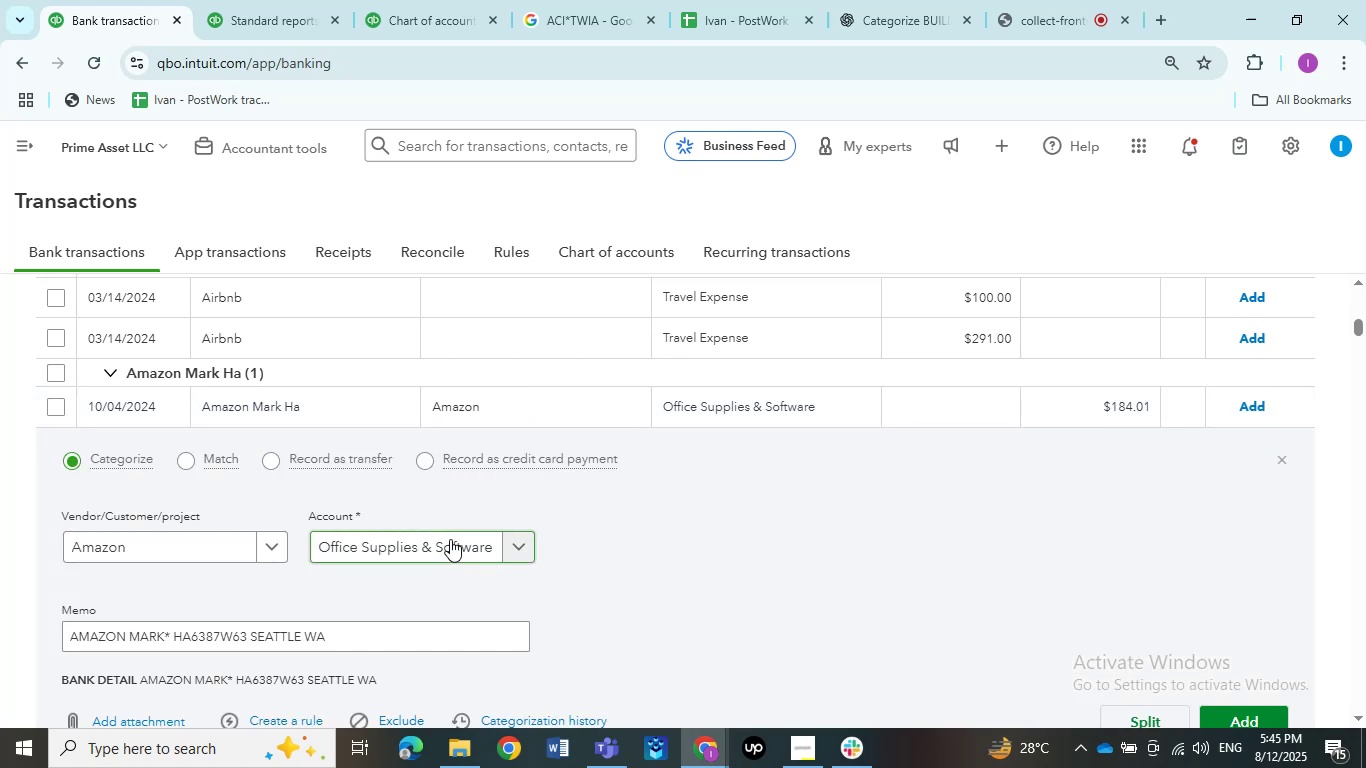 
wait(12.8)
 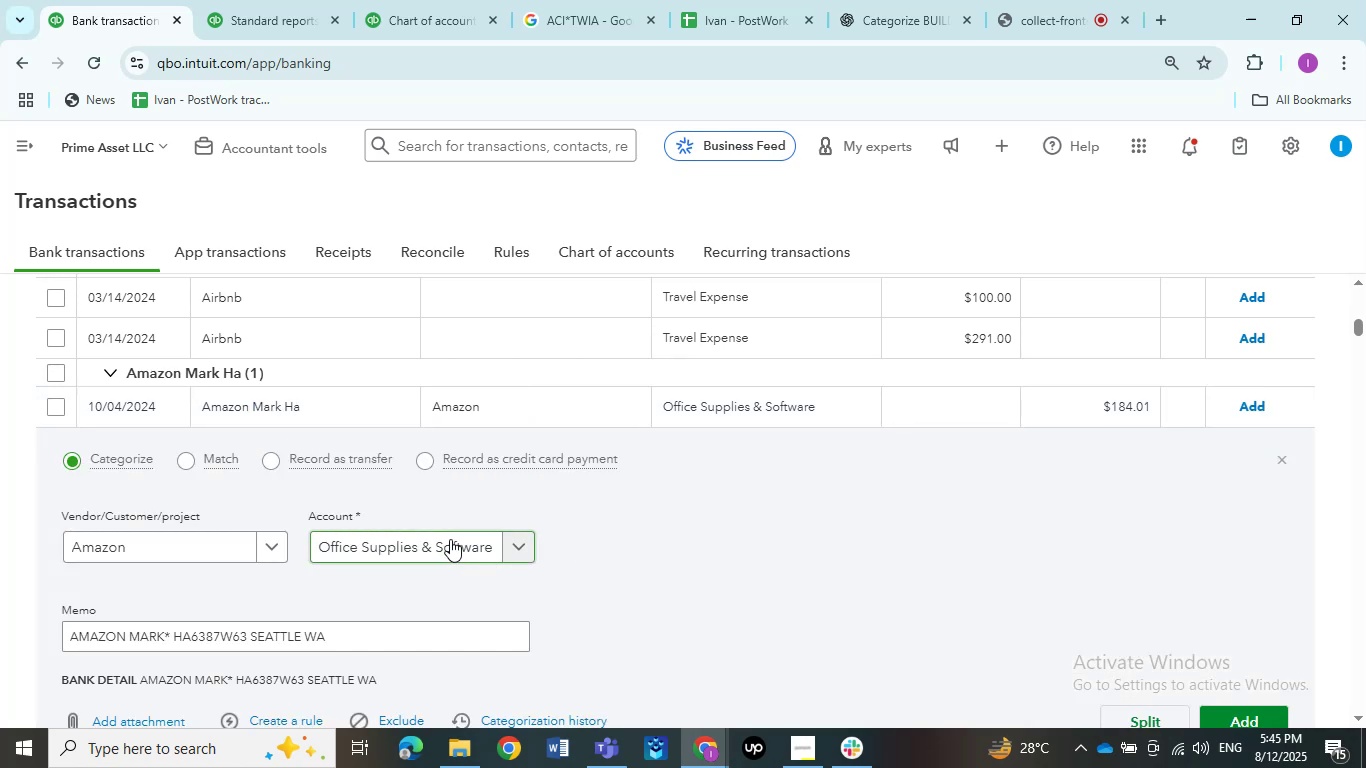 
left_click([514, 545])
 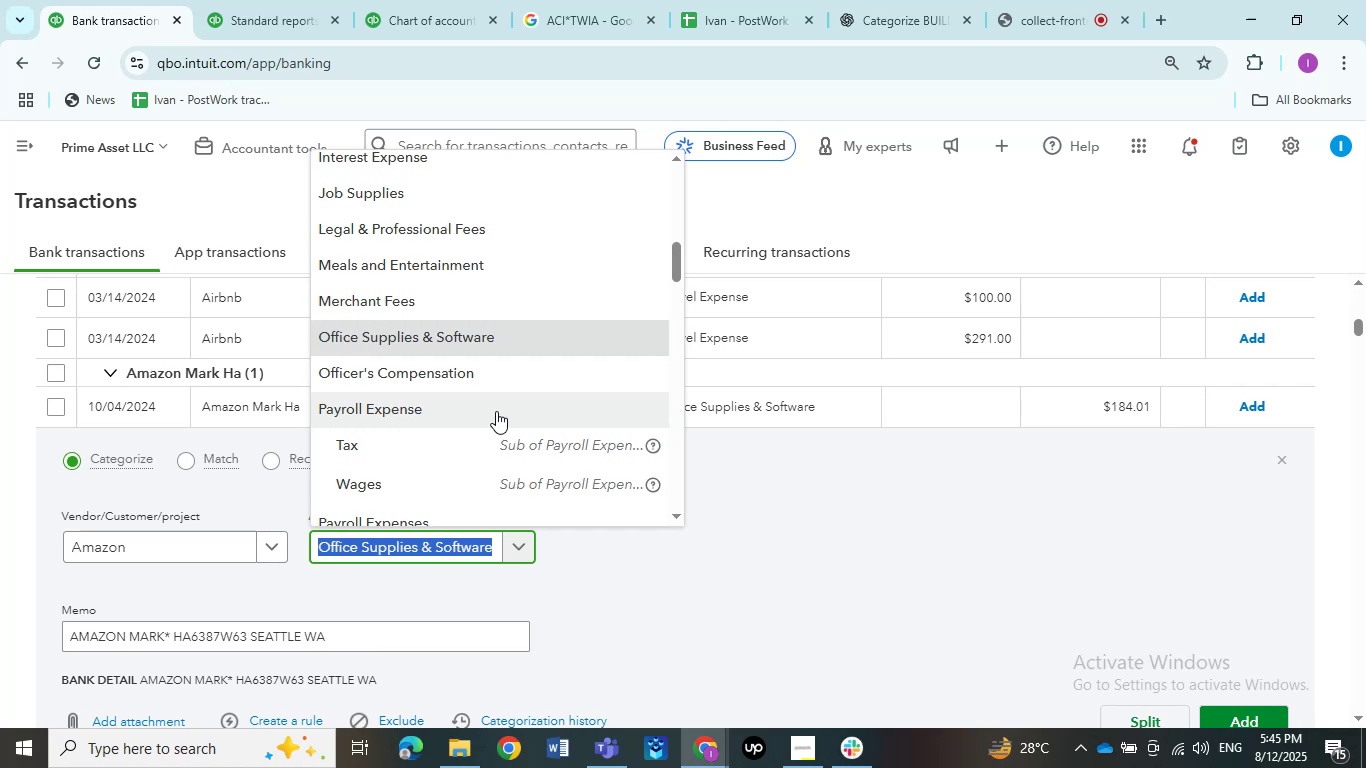 
wait(7.6)
 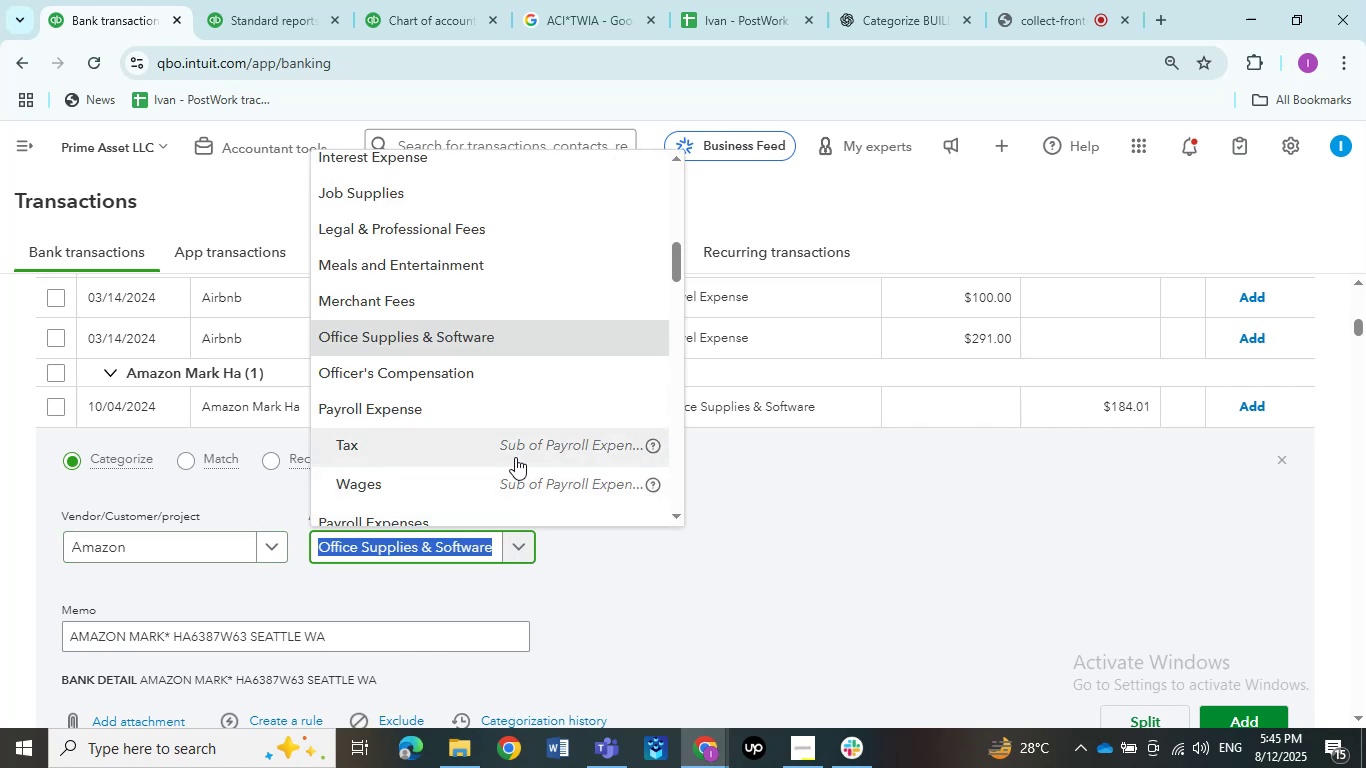 
scroll: coordinate [465, 397], scroll_direction: down, amount: 2.0
 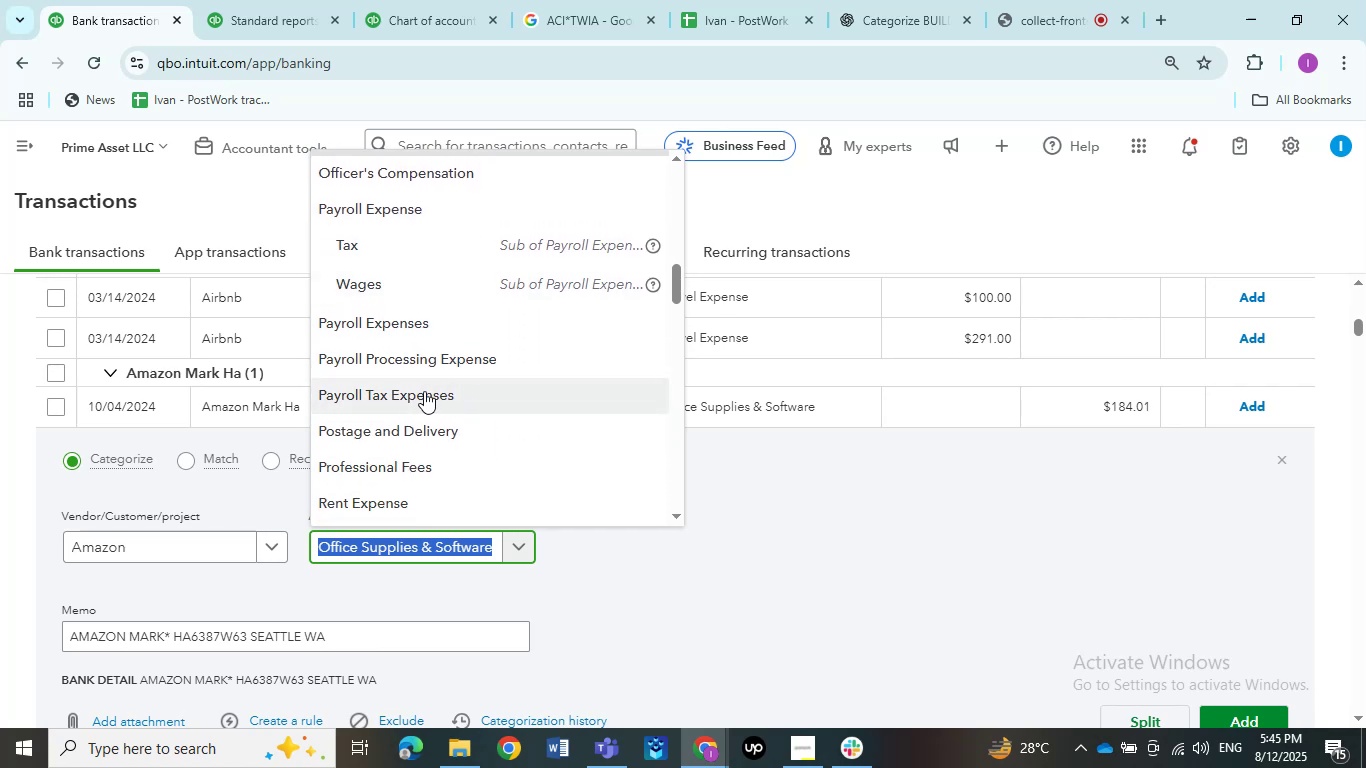 
scroll: coordinate [445, 340], scroll_direction: up, amount: 1.0
 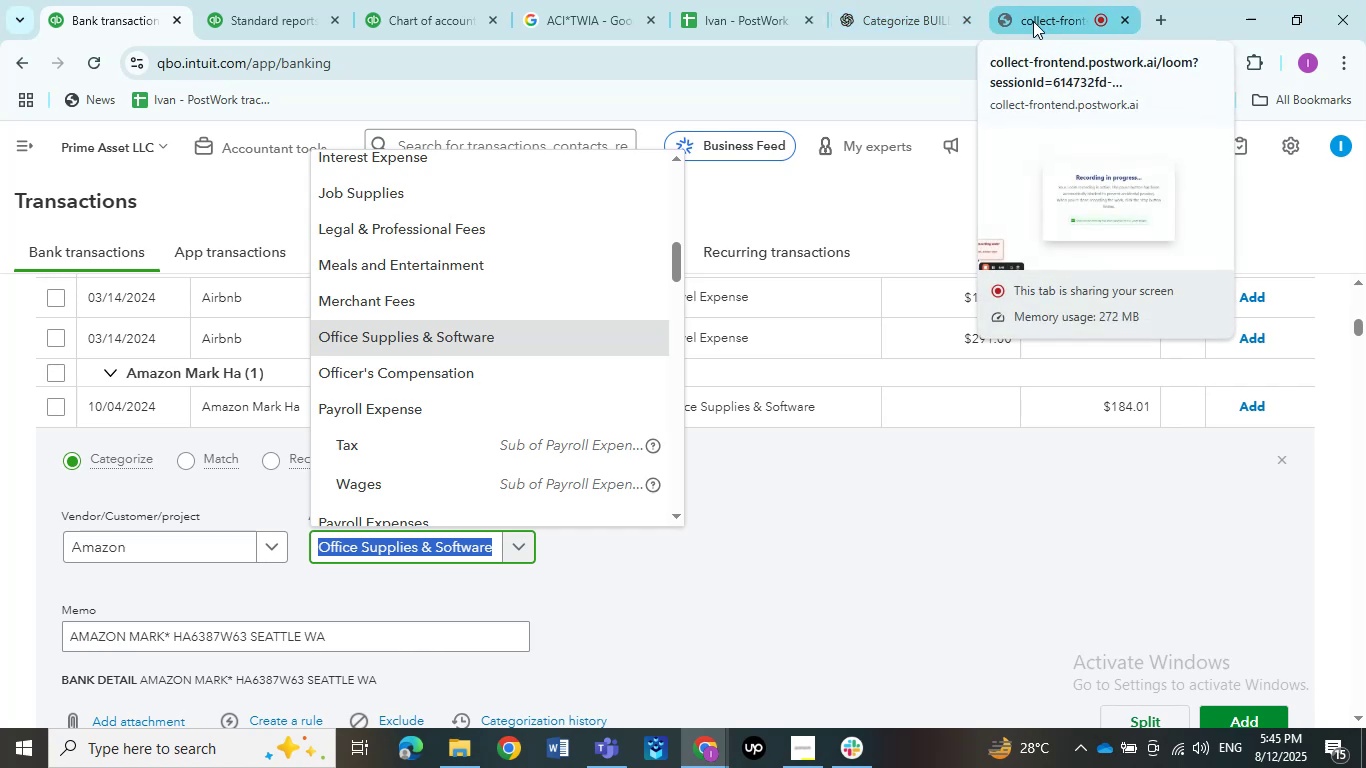 
wait(5.08)
 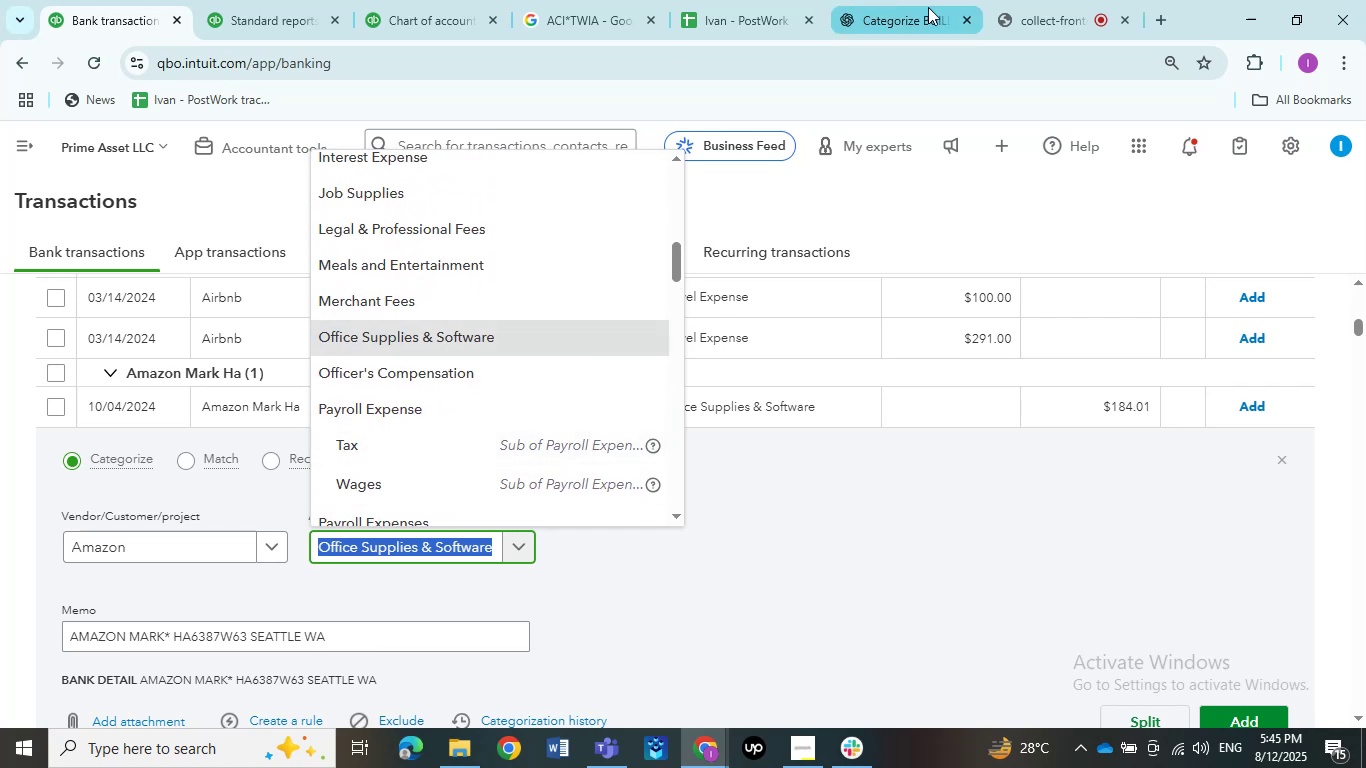 
left_click([1033, 21])
 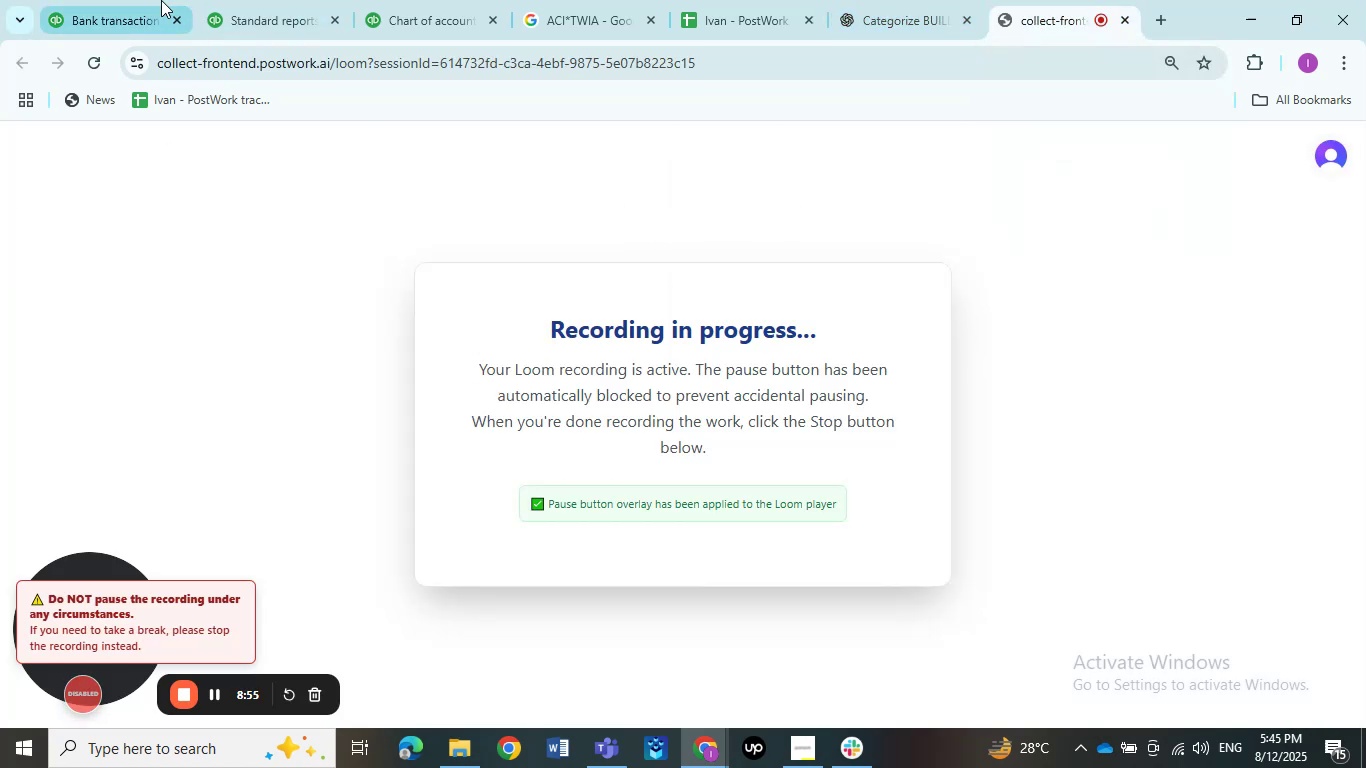 
left_click([140, 15])
 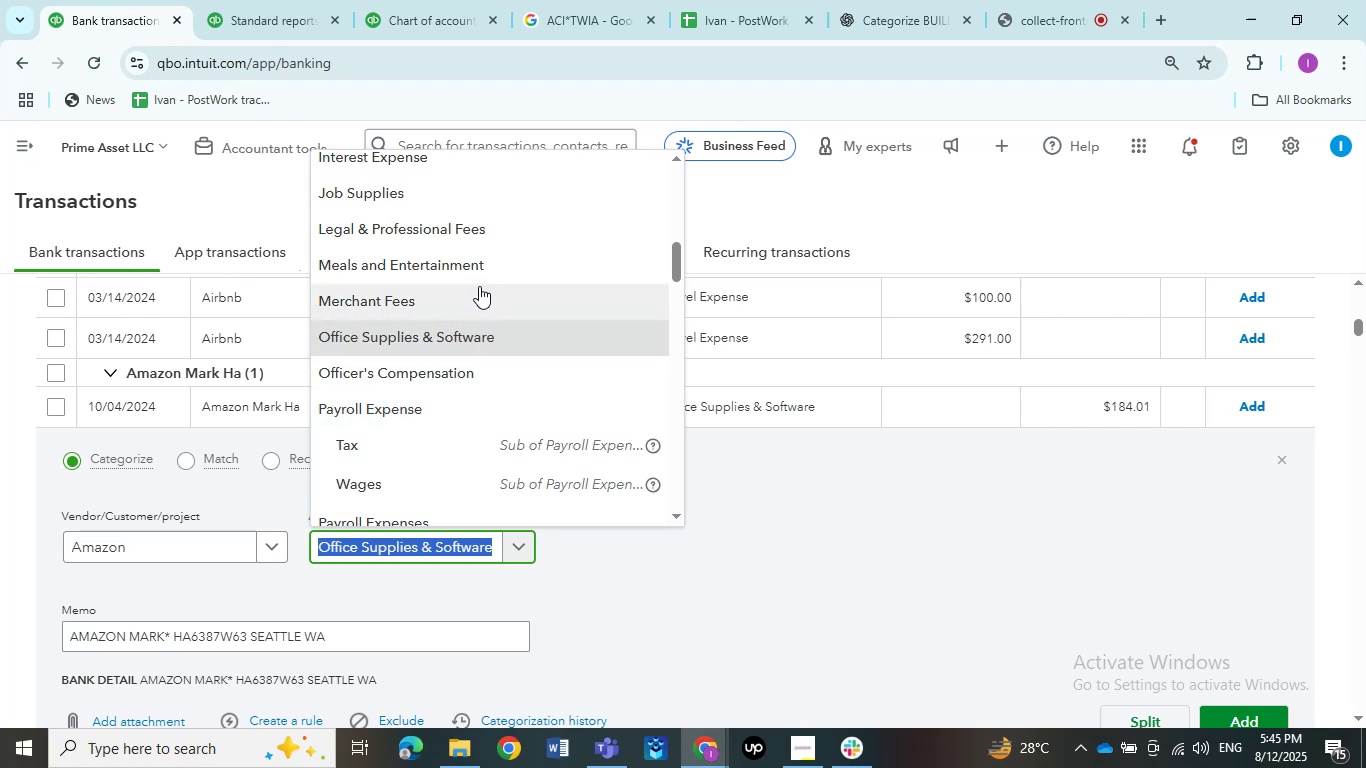 
wait(7.55)
 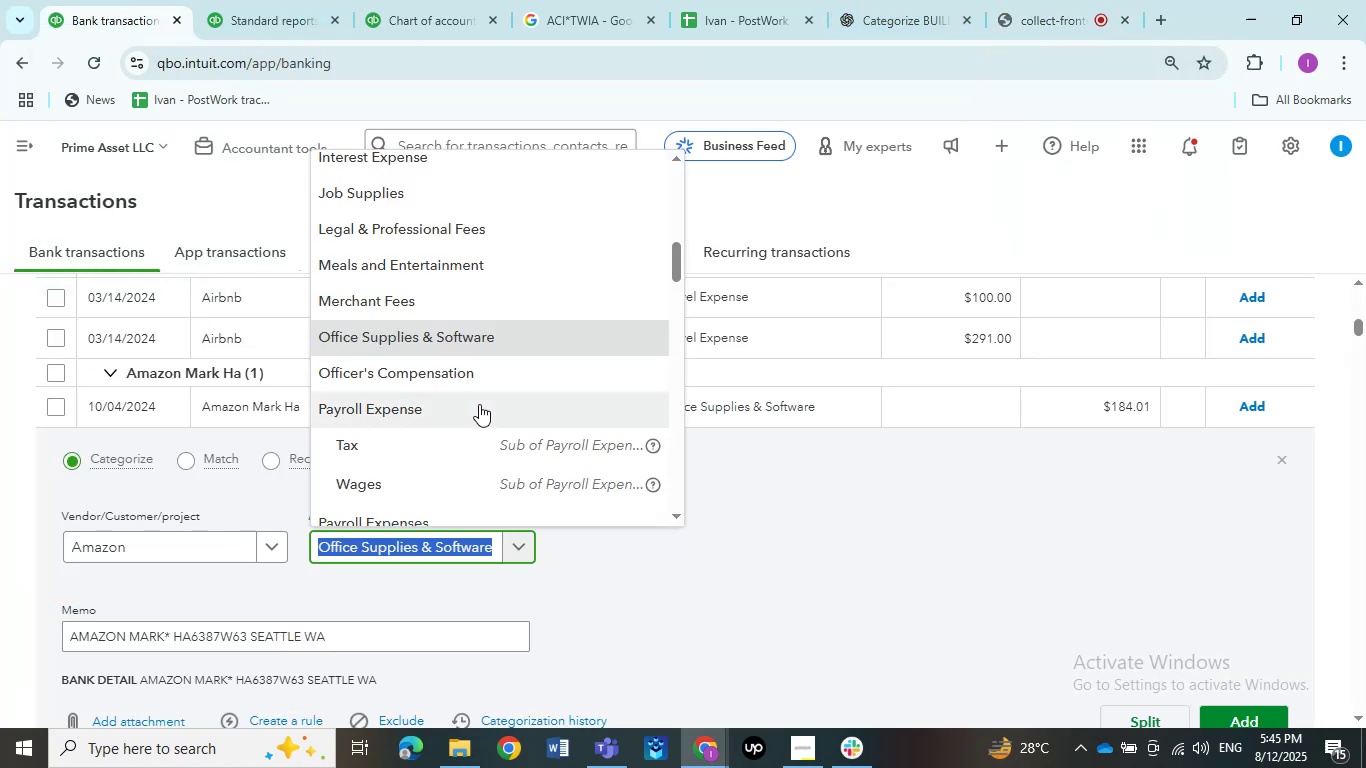 
scroll: coordinate [479, 286], scroll_direction: up, amount: 1.0
 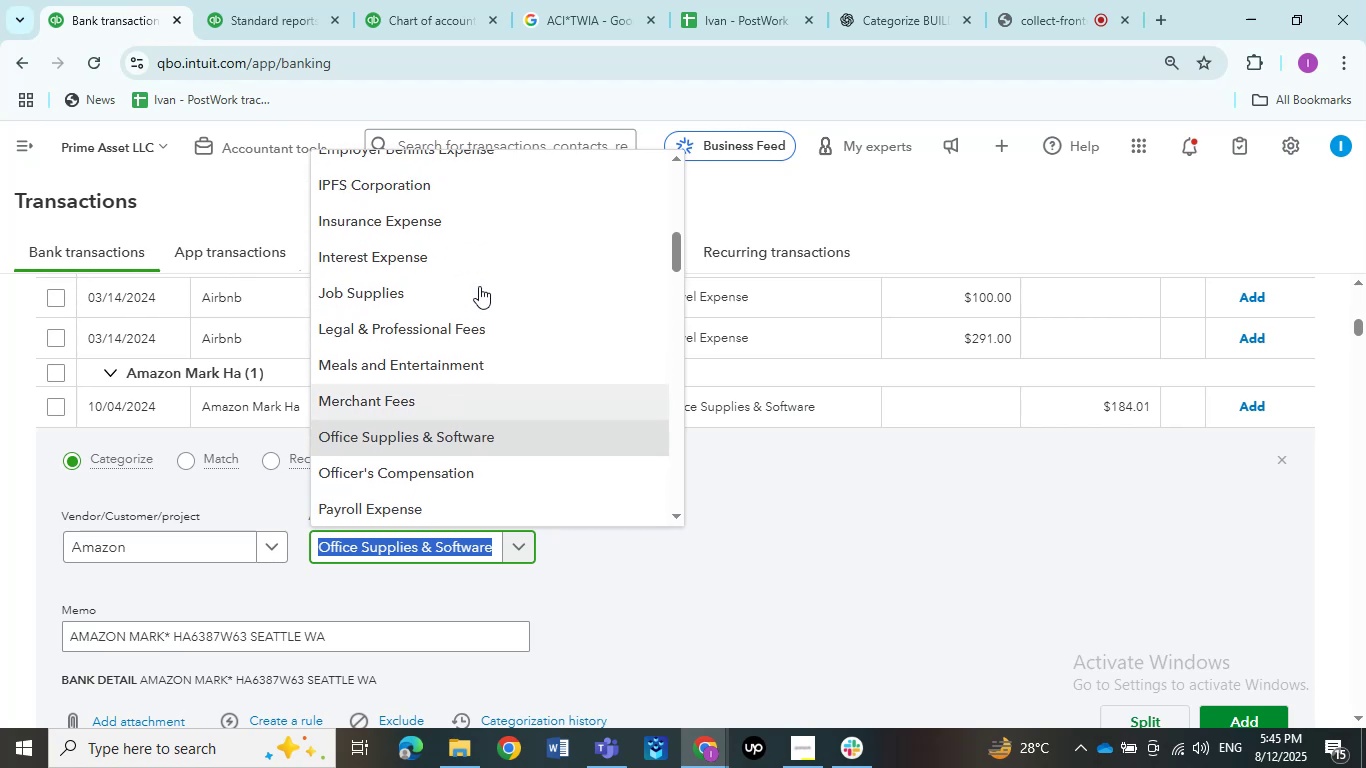 
scroll: coordinate [479, 286], scroll_direction: down, amount: 1.0
 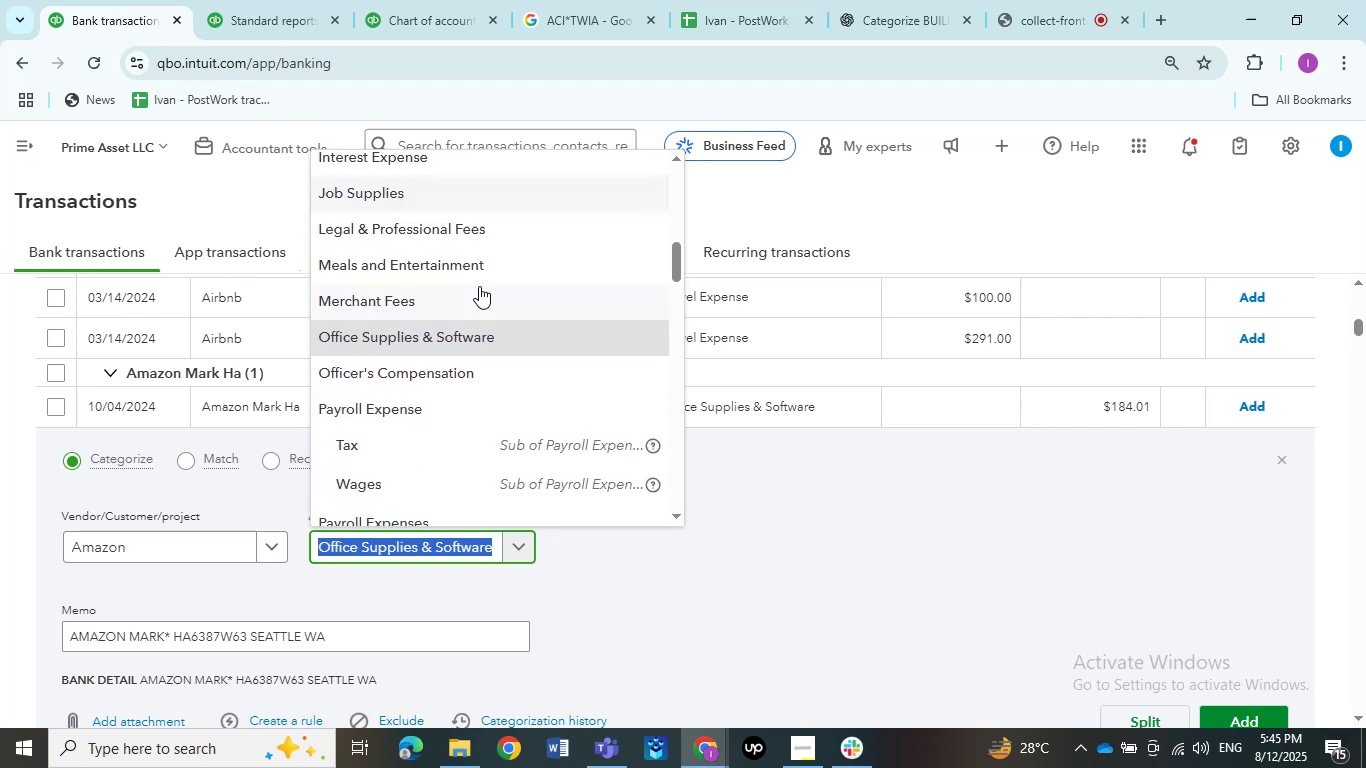 
scroll: coordinate [479, 286], scroll_direction: none, amount: 0.0
 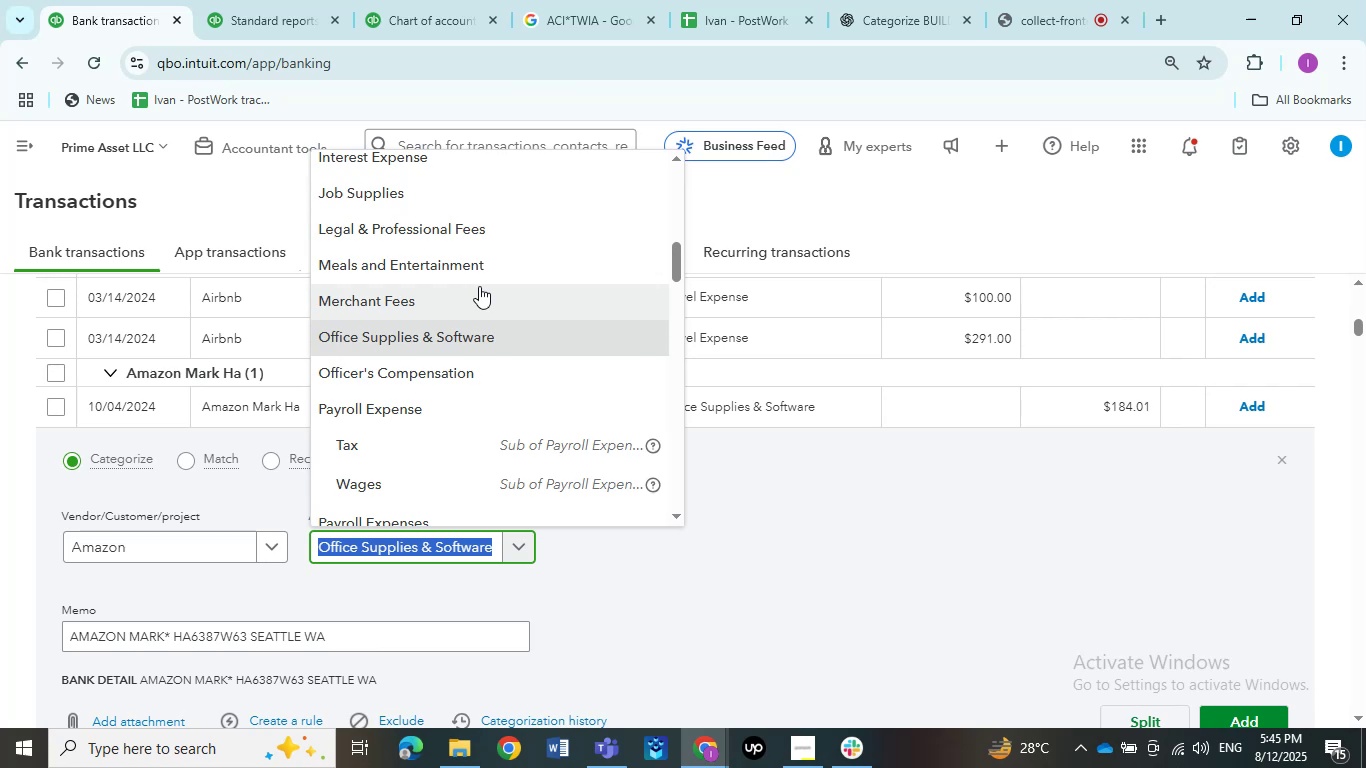 
wait(7.65)
 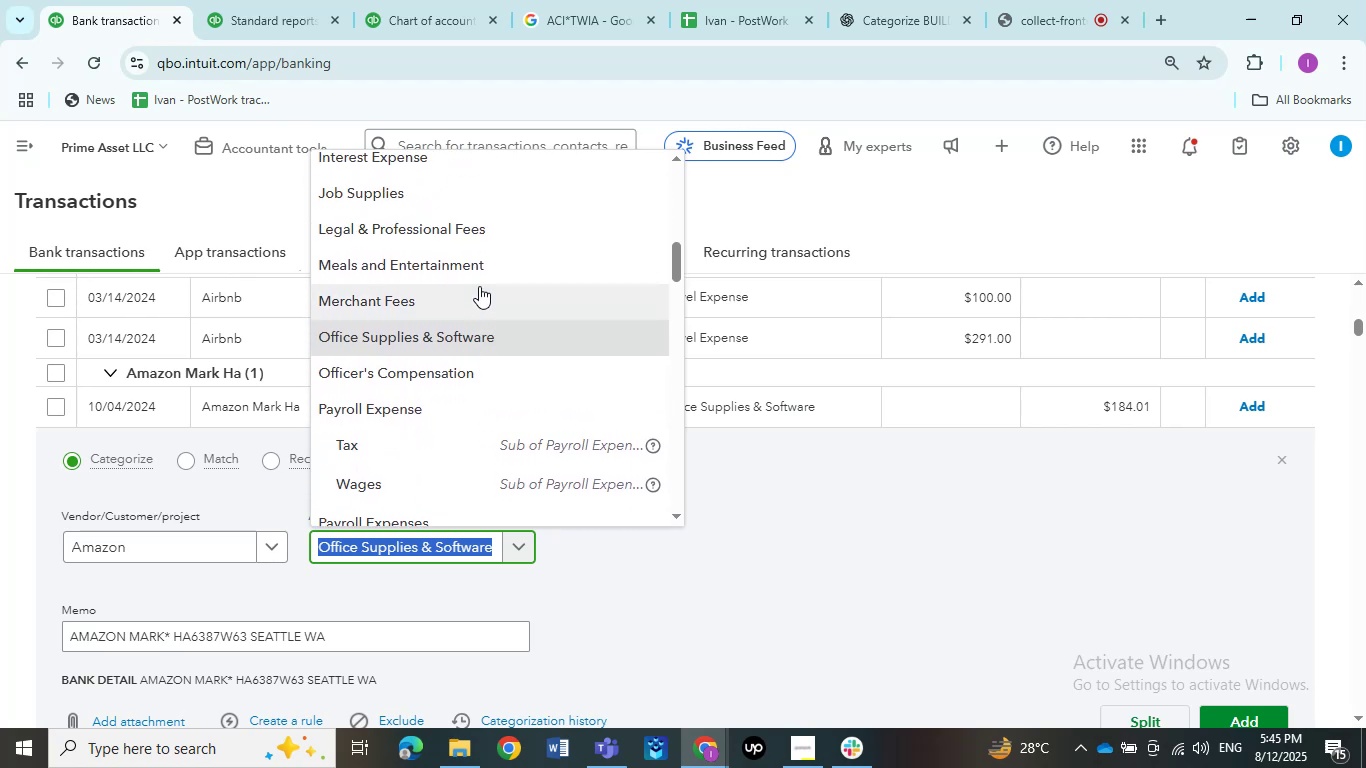 
scroll: coordinate [444, 313], scroll_direction: up, amount: 1.0
 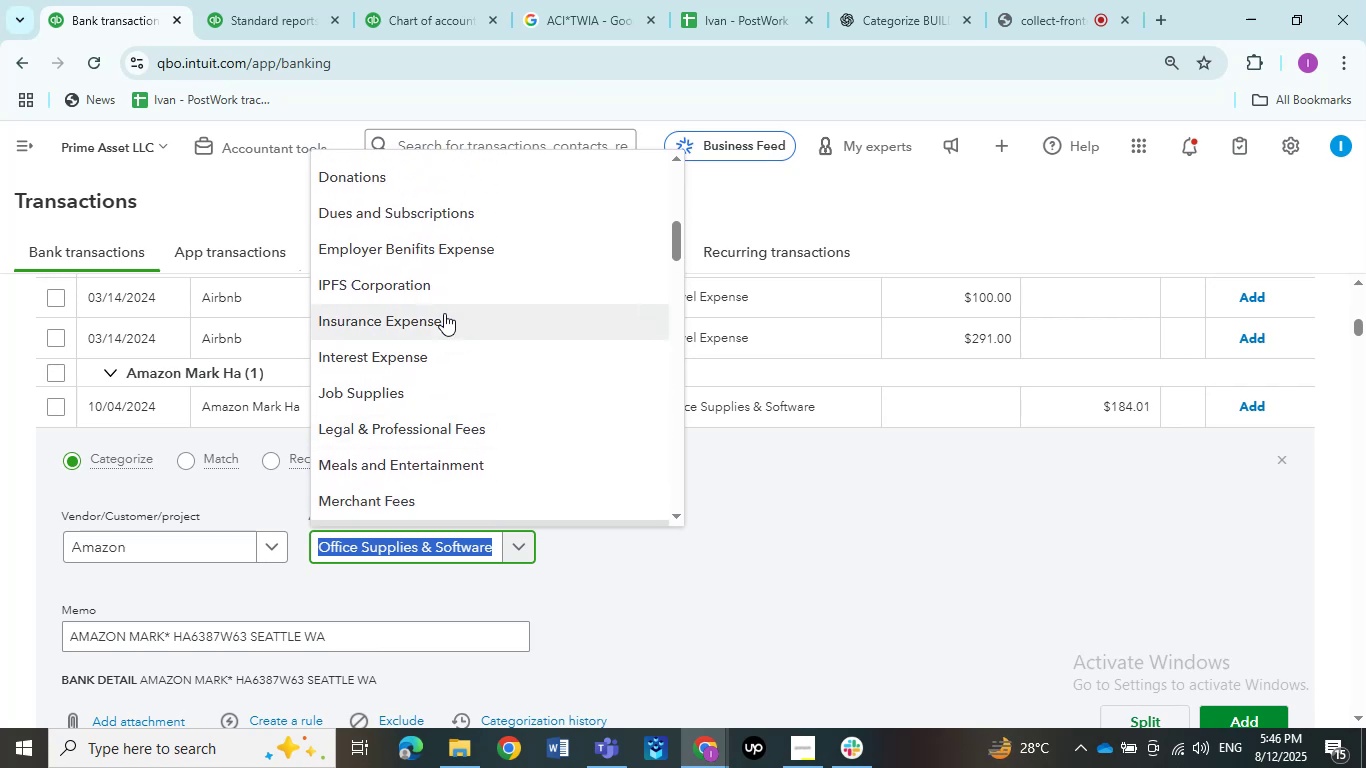 
wait(9.52)
 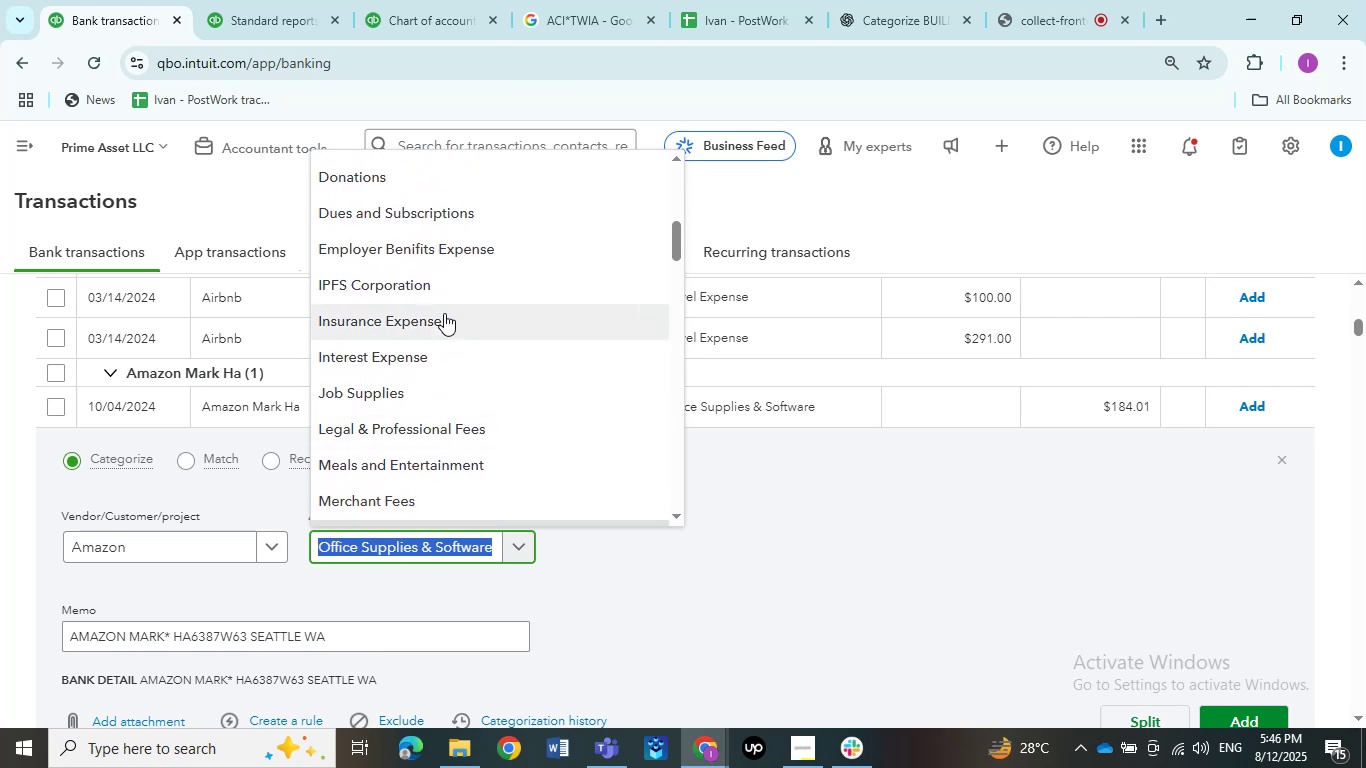 
scroll: coordinate [420, 364], scroll_direction: down, amount: 1.0
 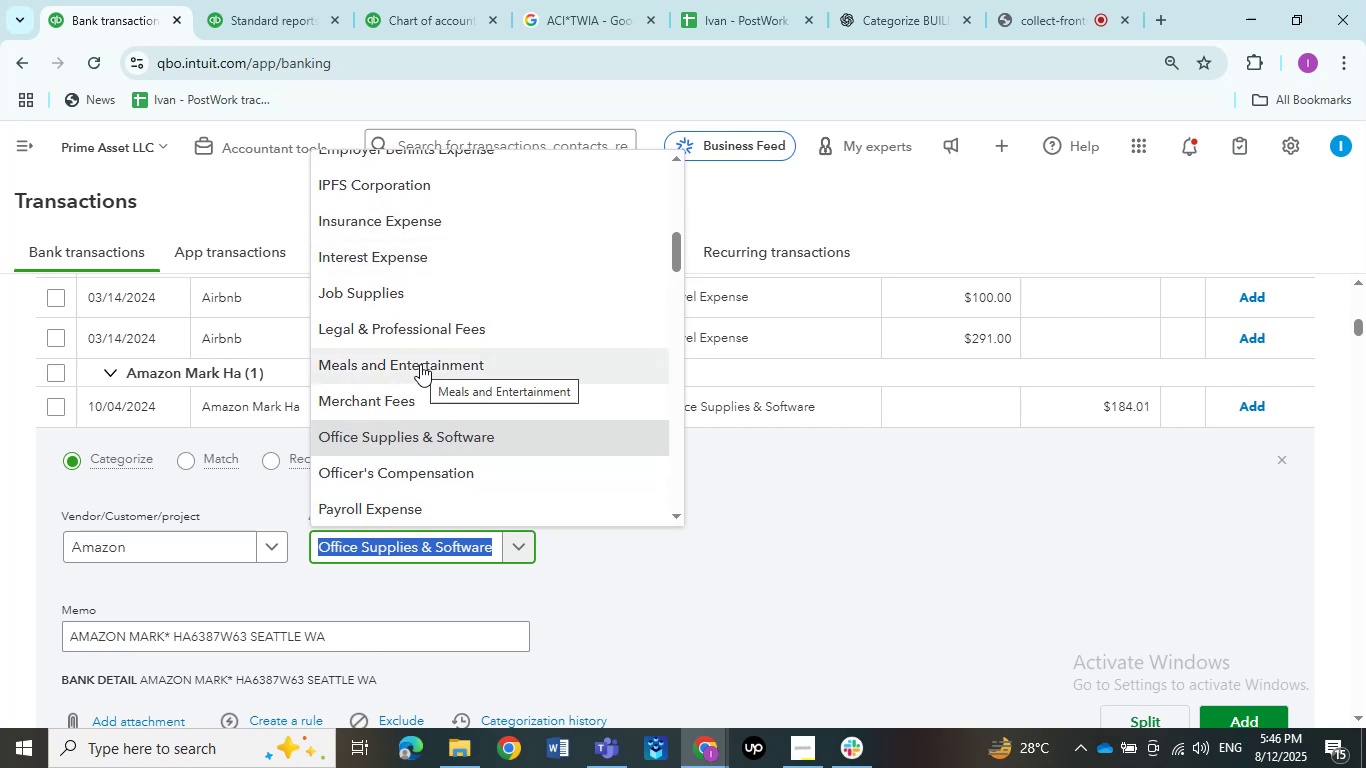 
mouse_move([465, 362])
 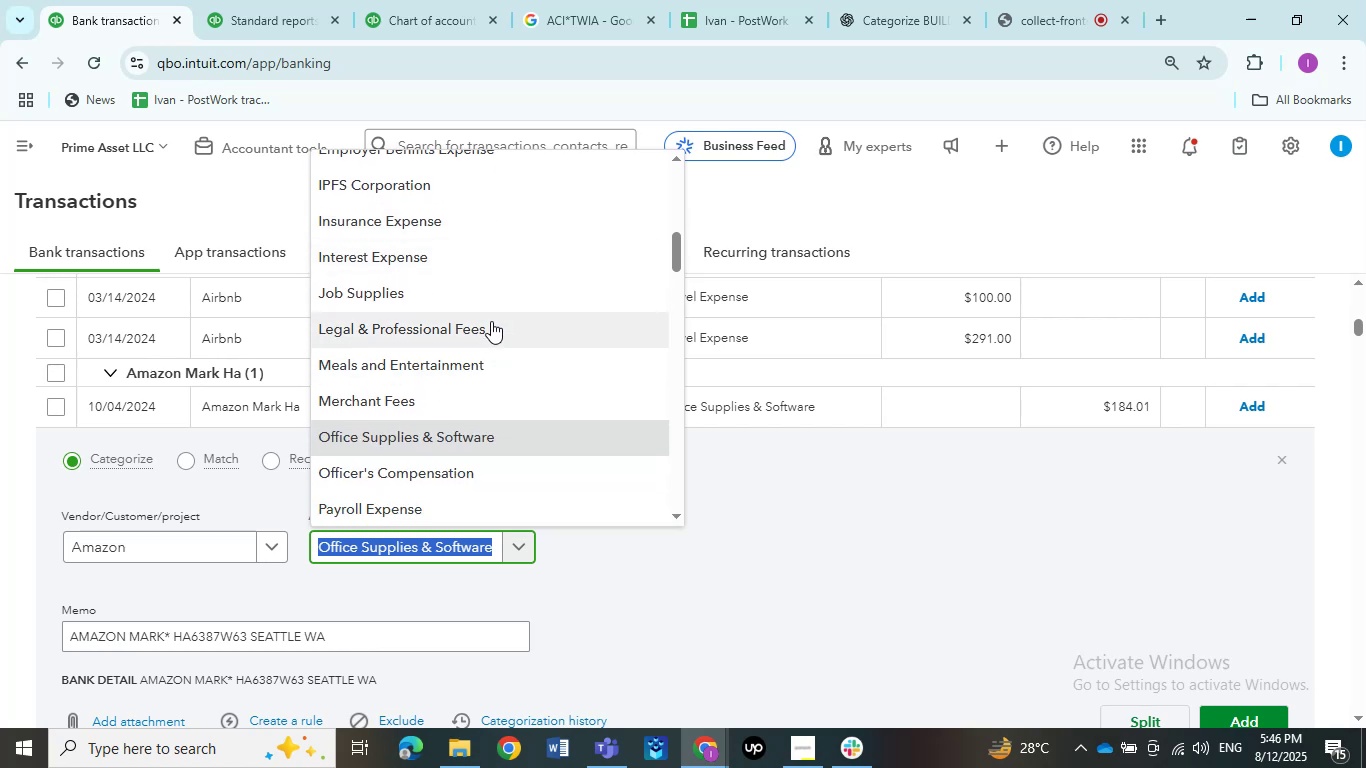 
scroll: coordinate [491, 321], scroll_direction: up, amount: 1.0
 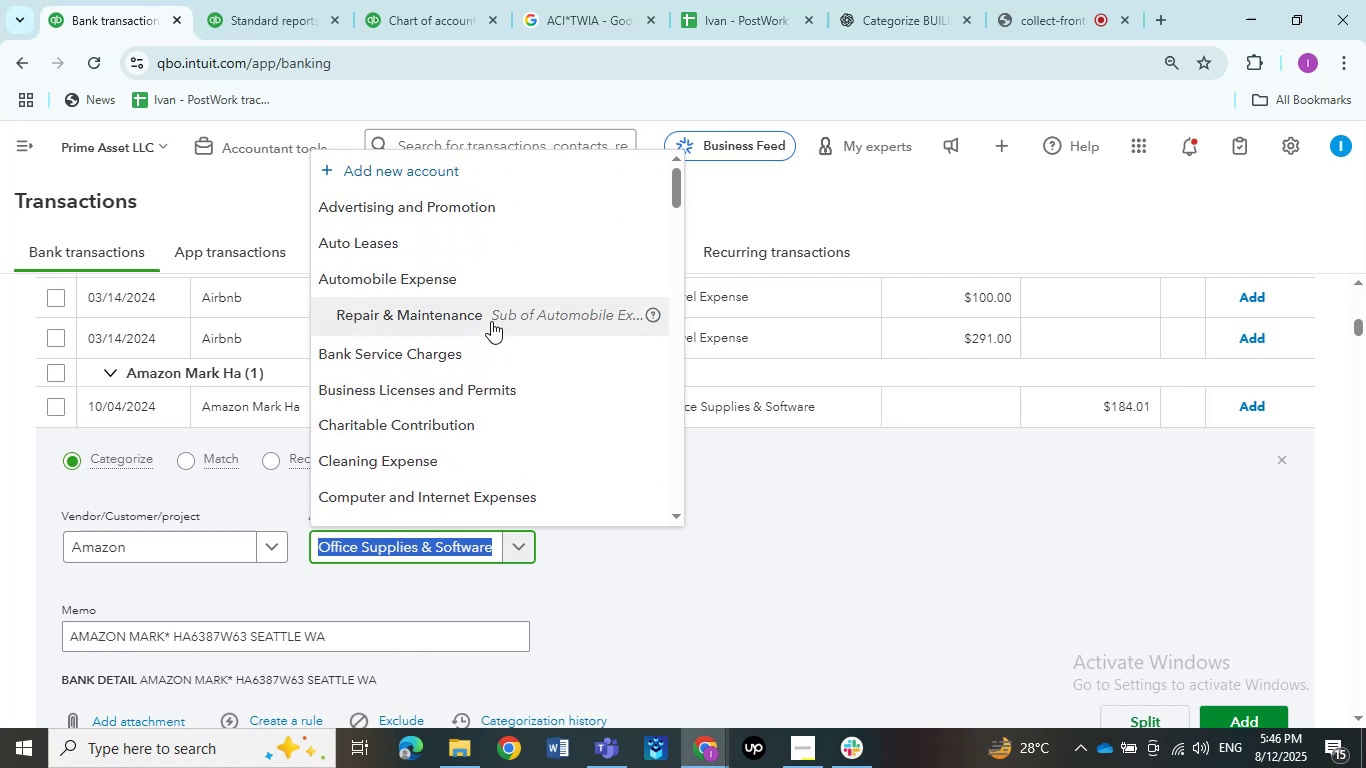 
scroll: coordinate [491, 321], scroll_direction: down, amount: 4.0
 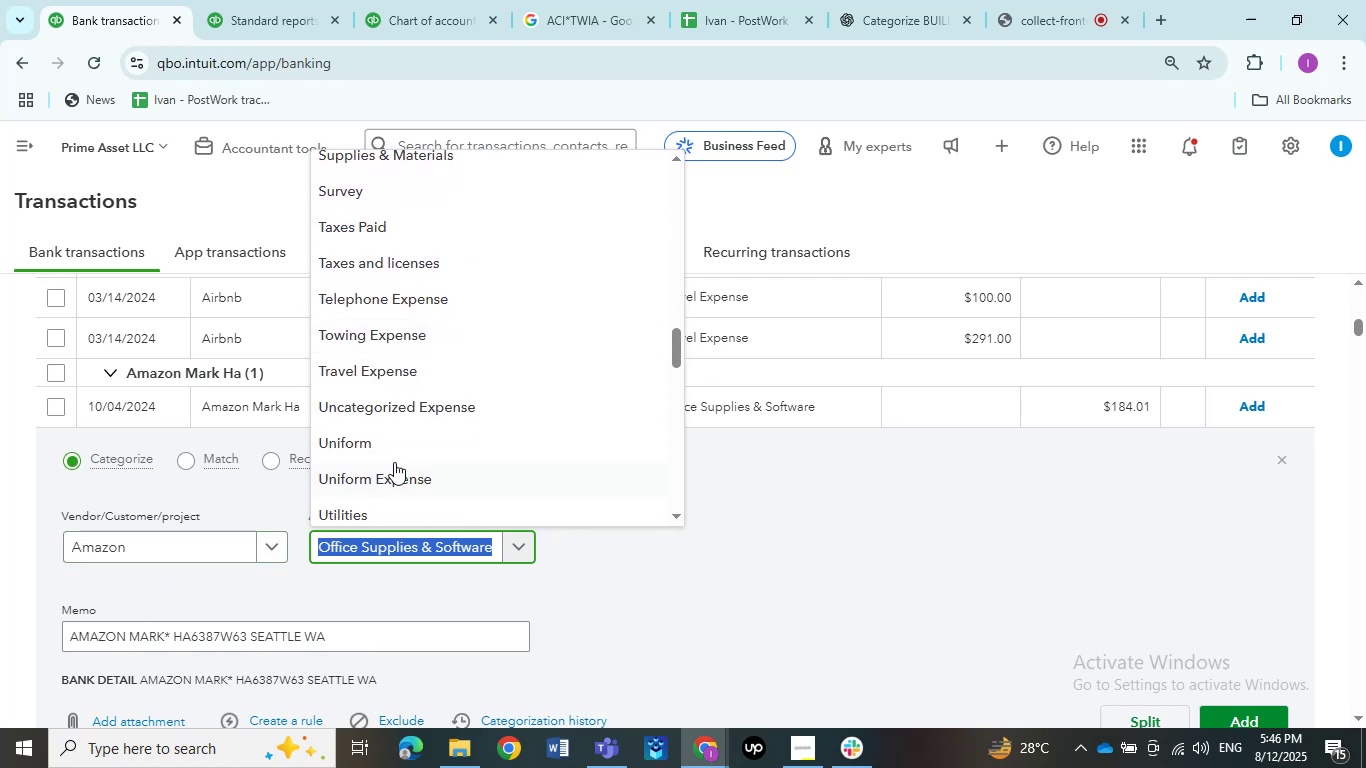 
wait(5.71)
 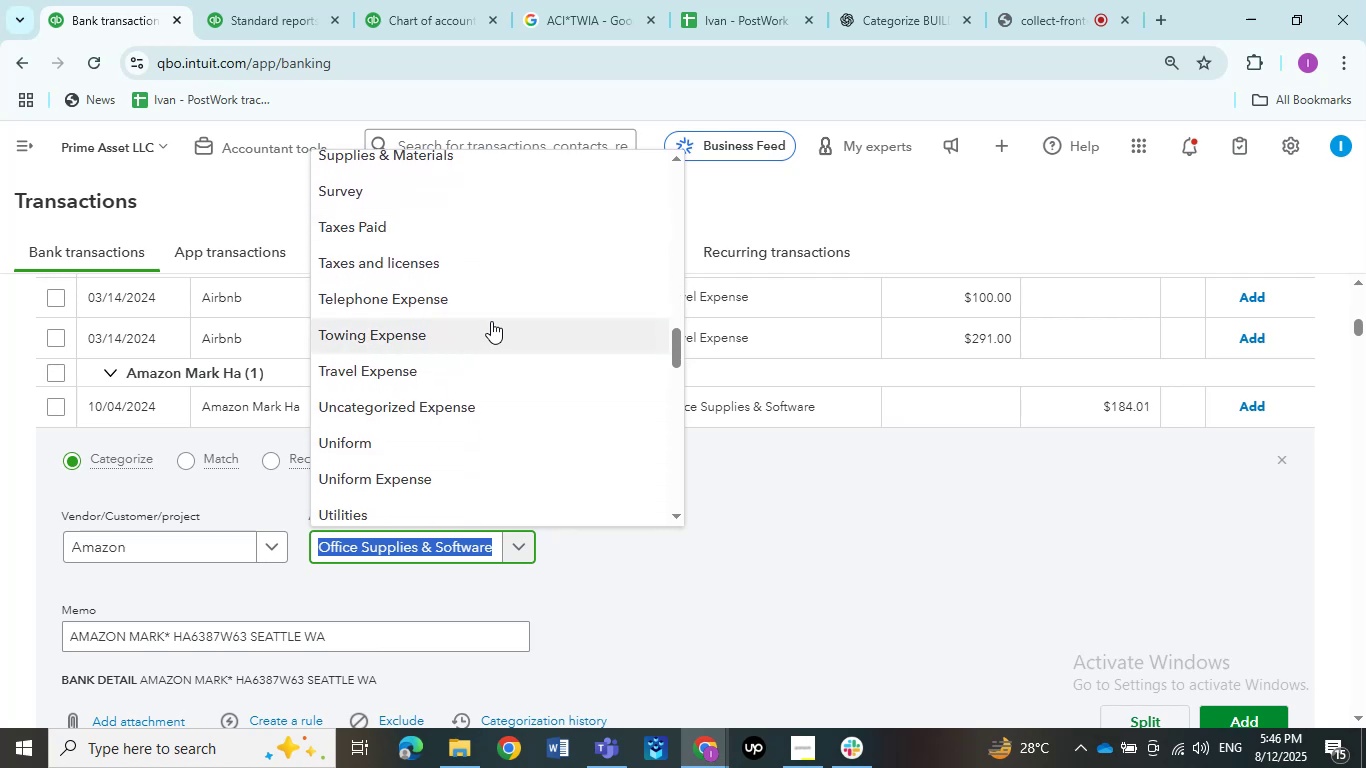 
scroll: coordinate [446, 347], scroll_direction: up, amount: 4.0
 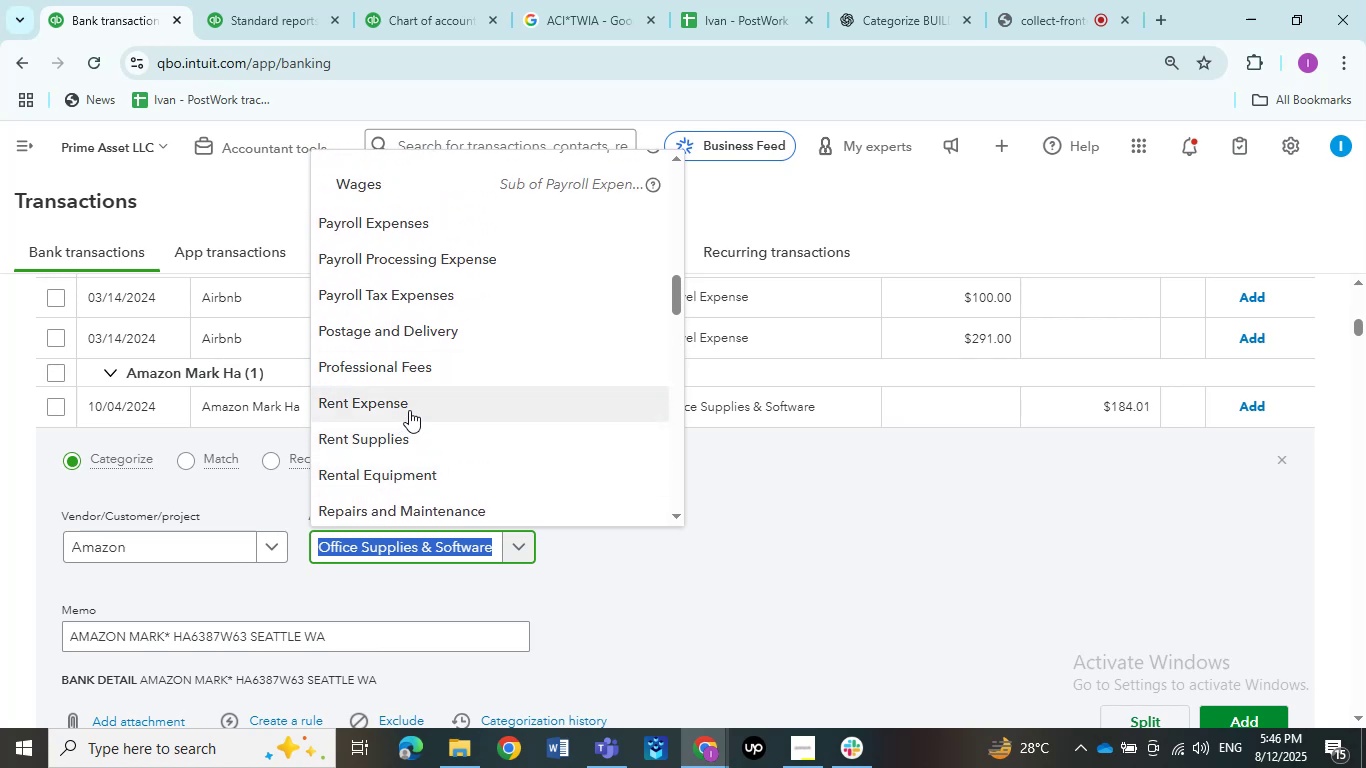 
left_click([411, 404])
 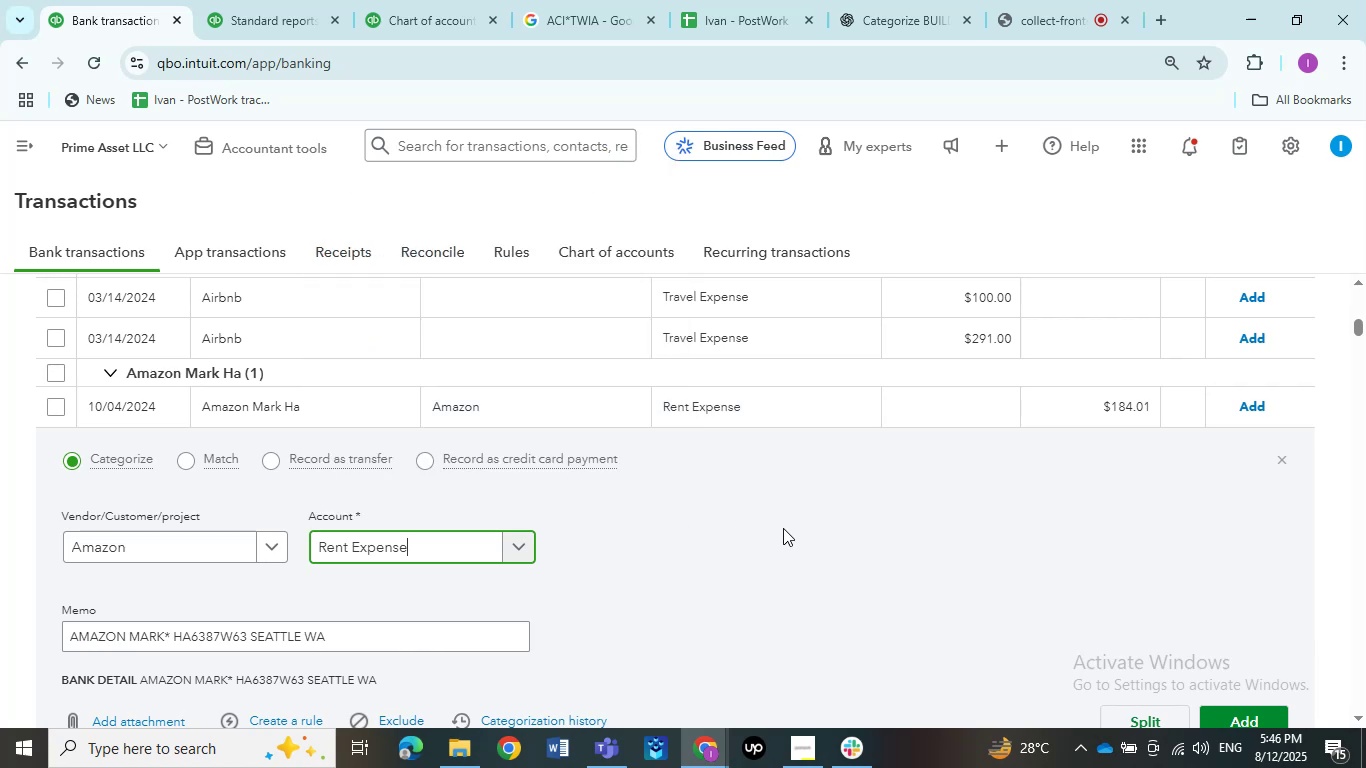 
wait(5.32)
 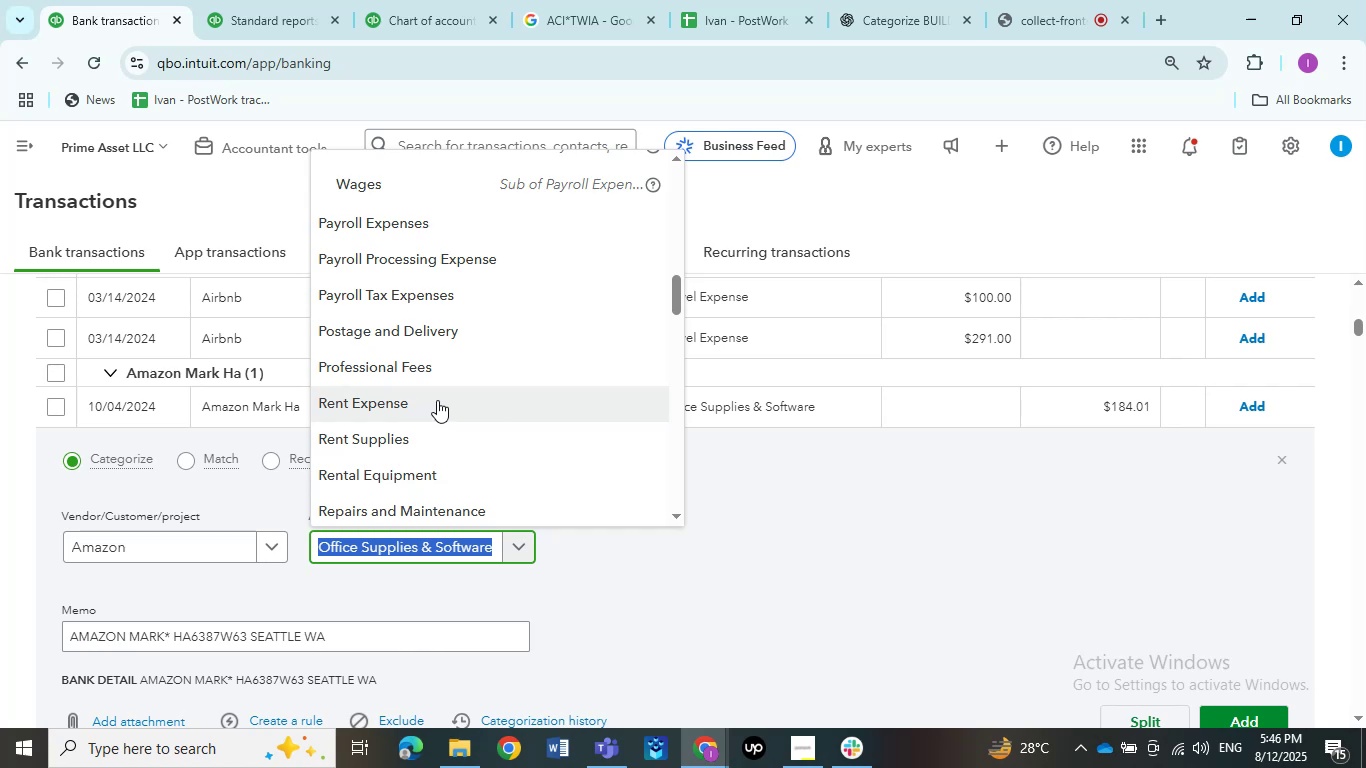 
left_click([1229, 719])
 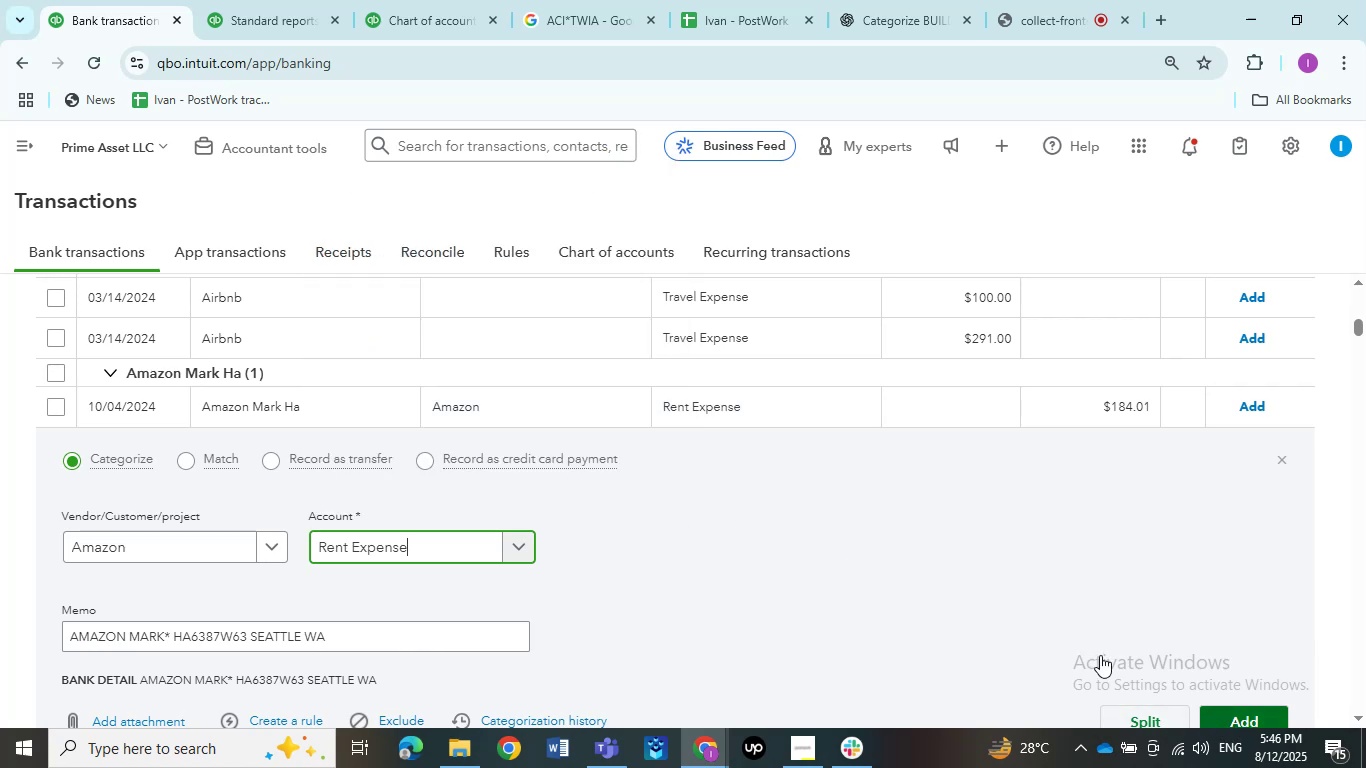 
mouse_move([1073, 637])
 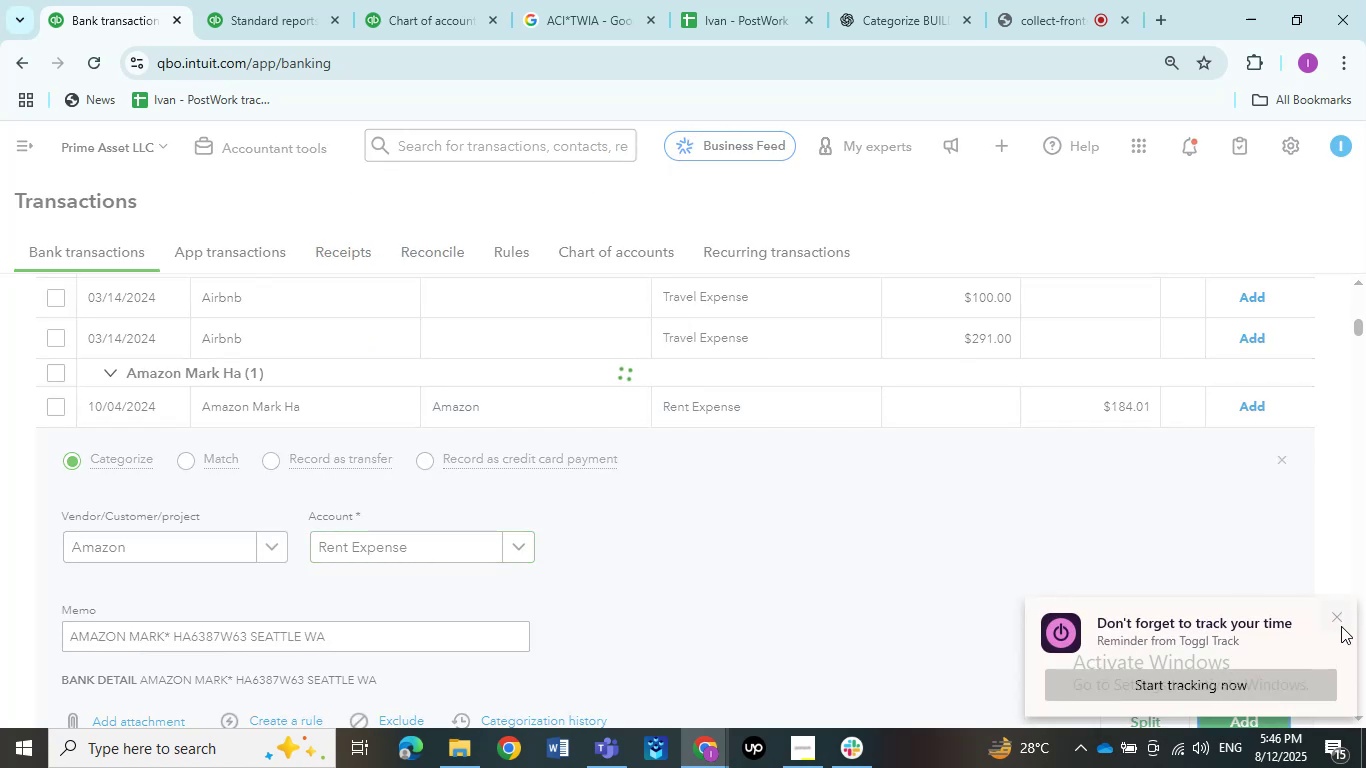 
left_click([1334, 615])
 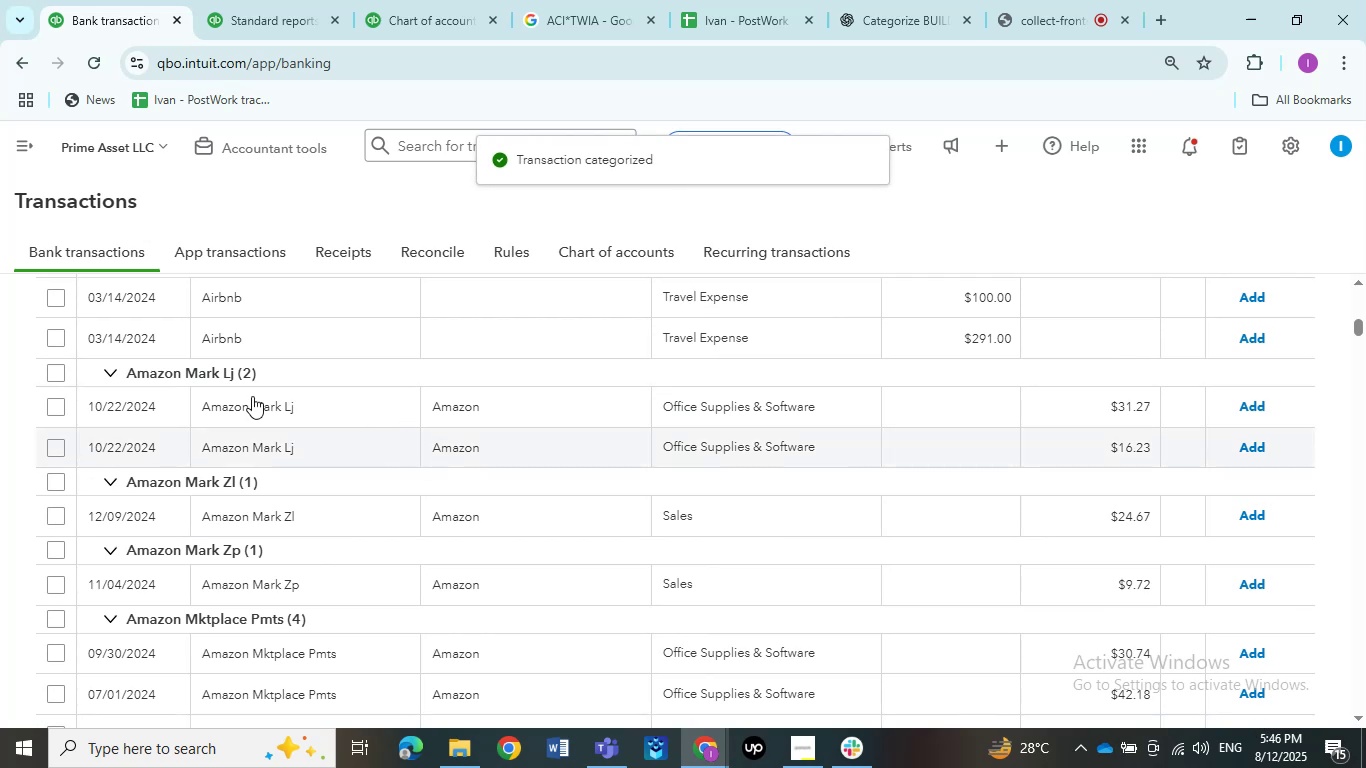 
wait(5.3)
 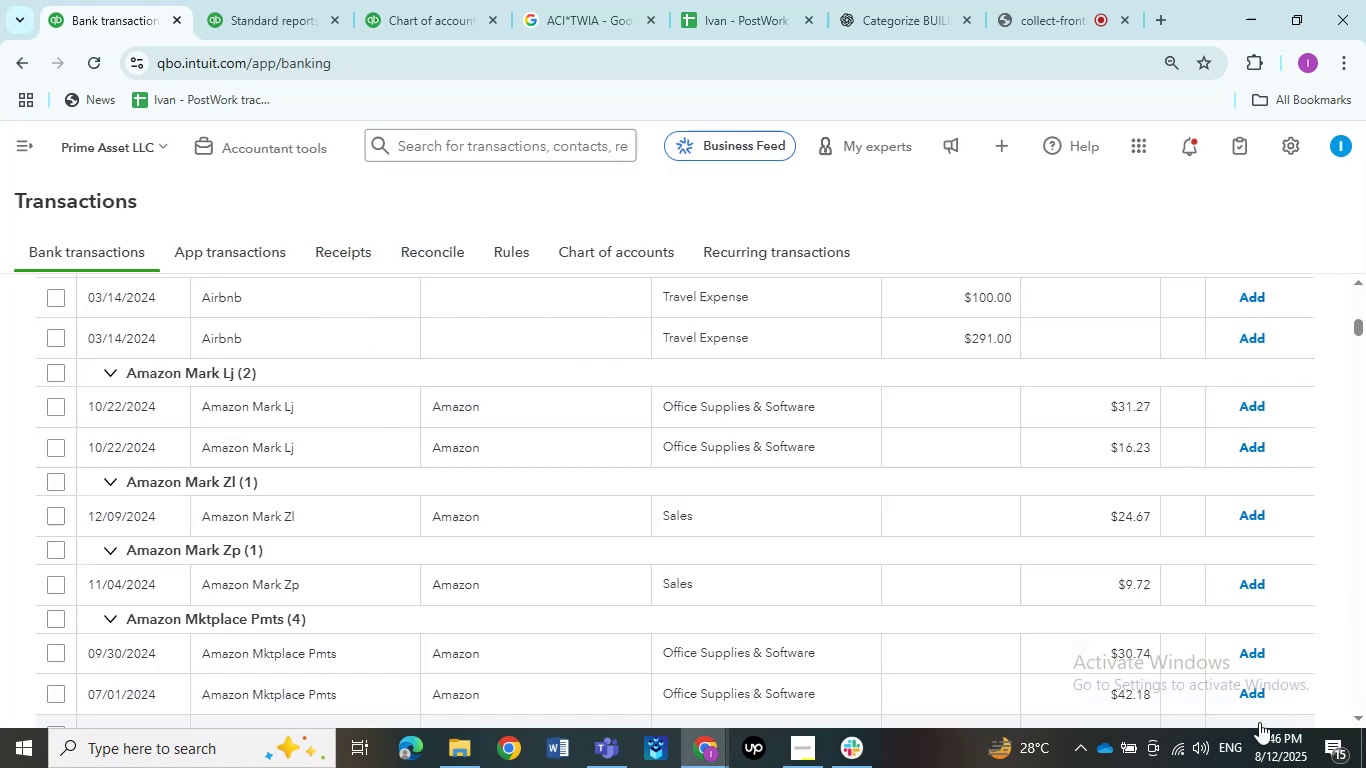 
double_click([60, 373])
 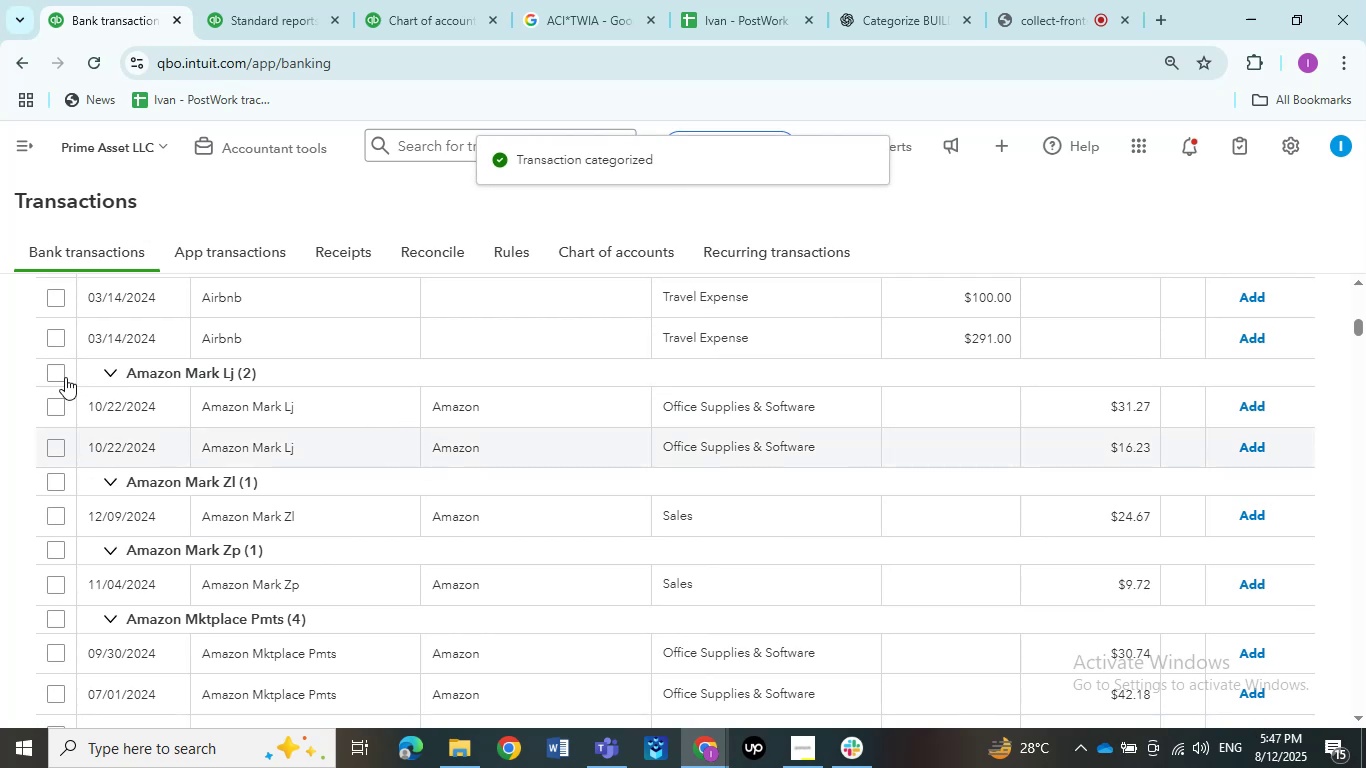 
wait(8.19)
 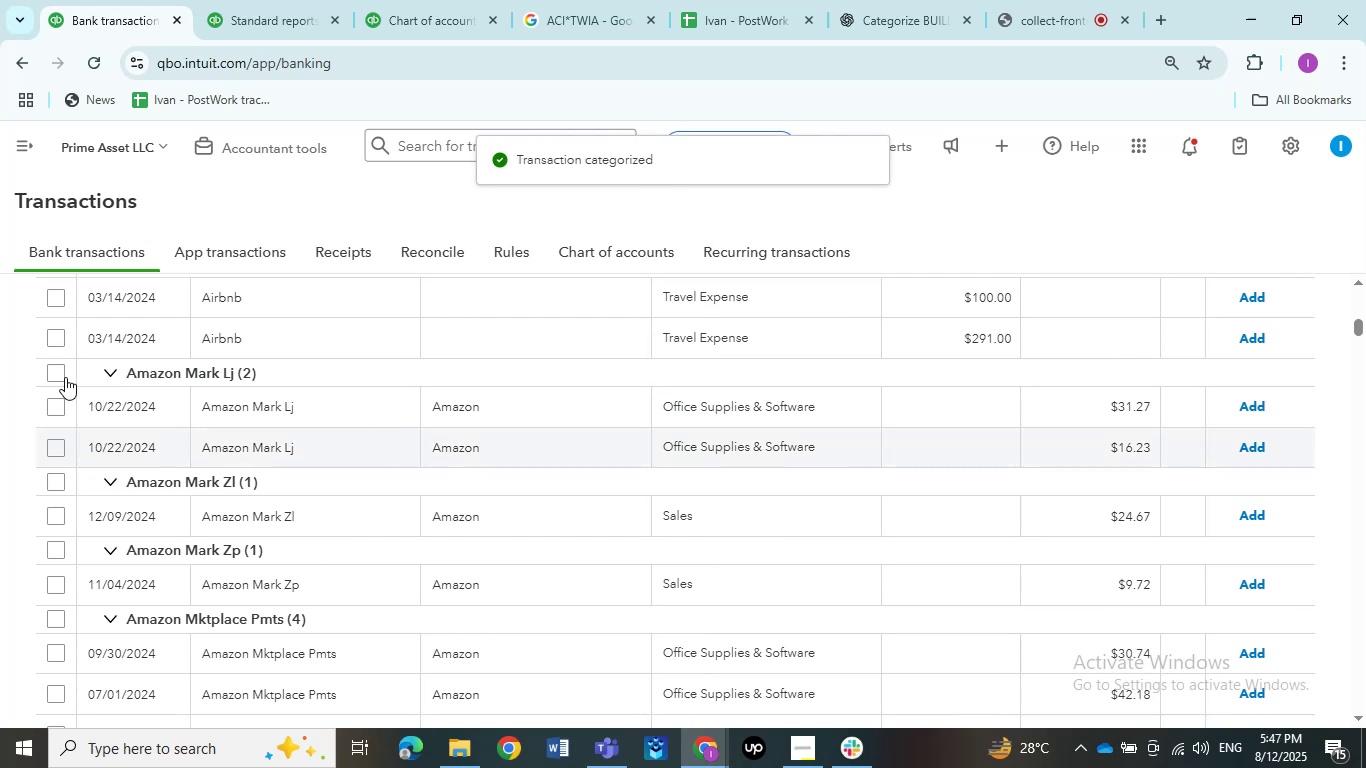 
left_click([54, 374])
 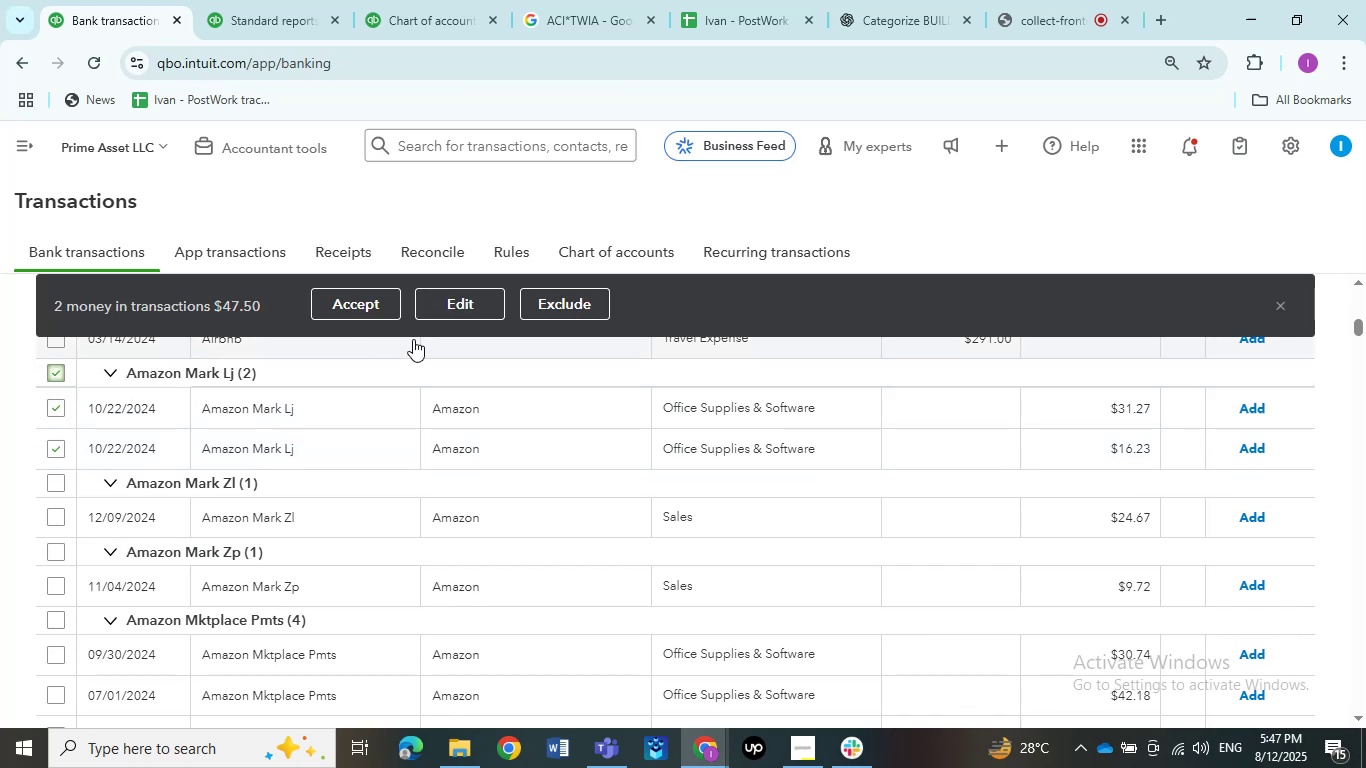 
left_click([454, 308])
 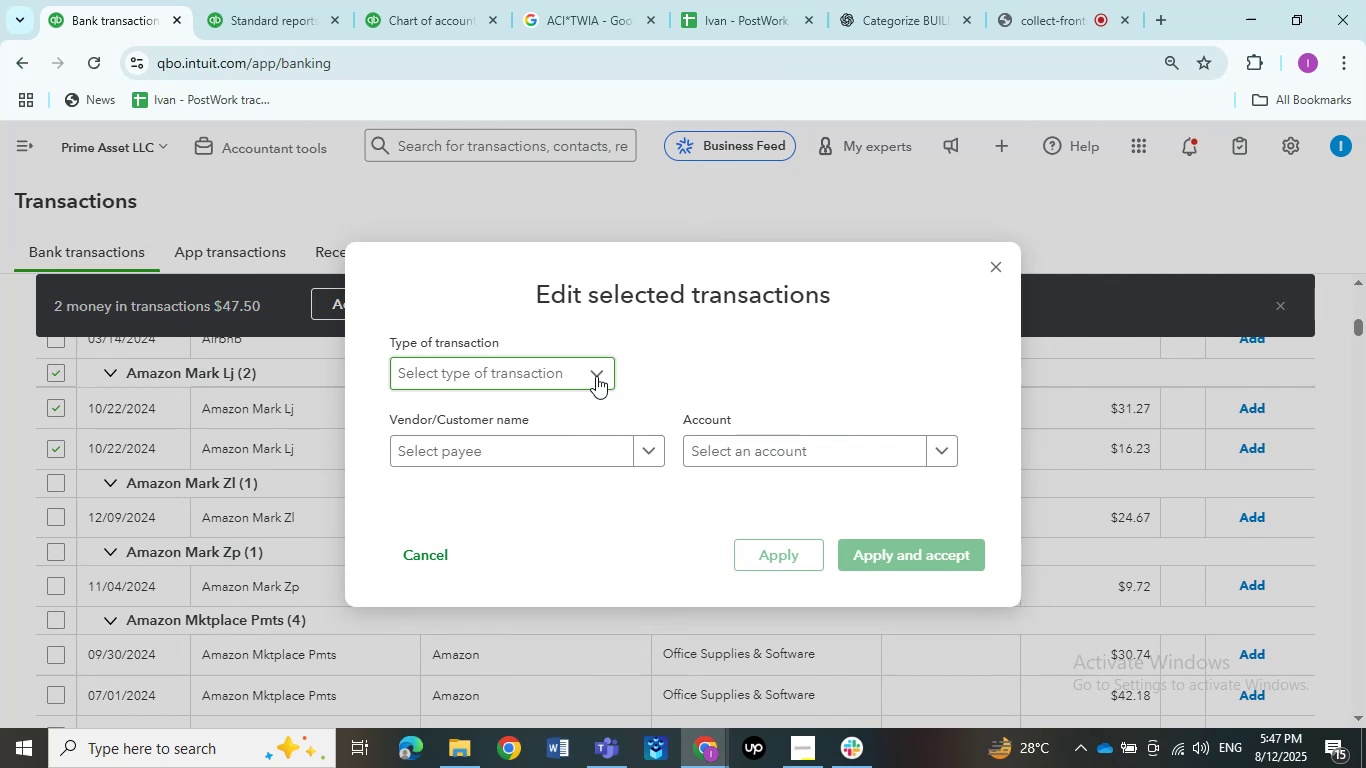 
wait(11.37)
 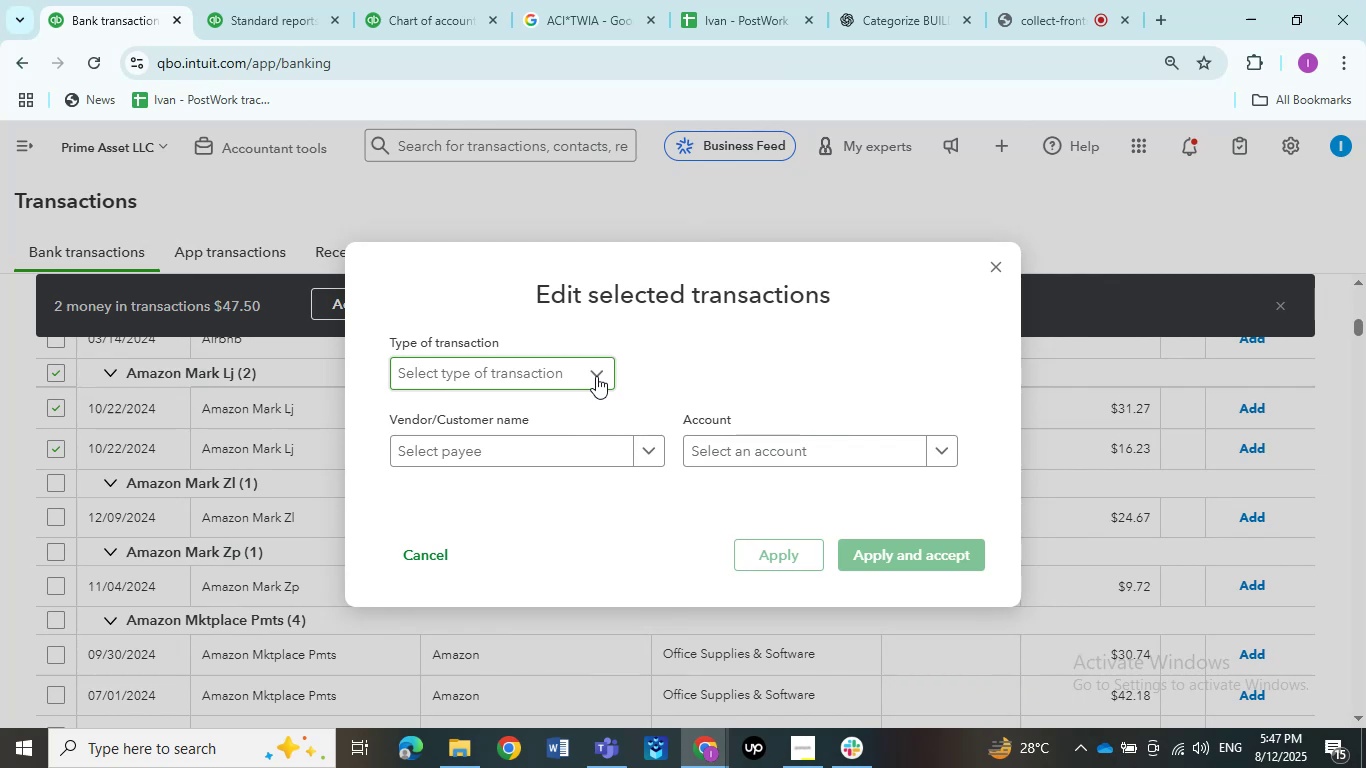 
left_click([596, 376])
 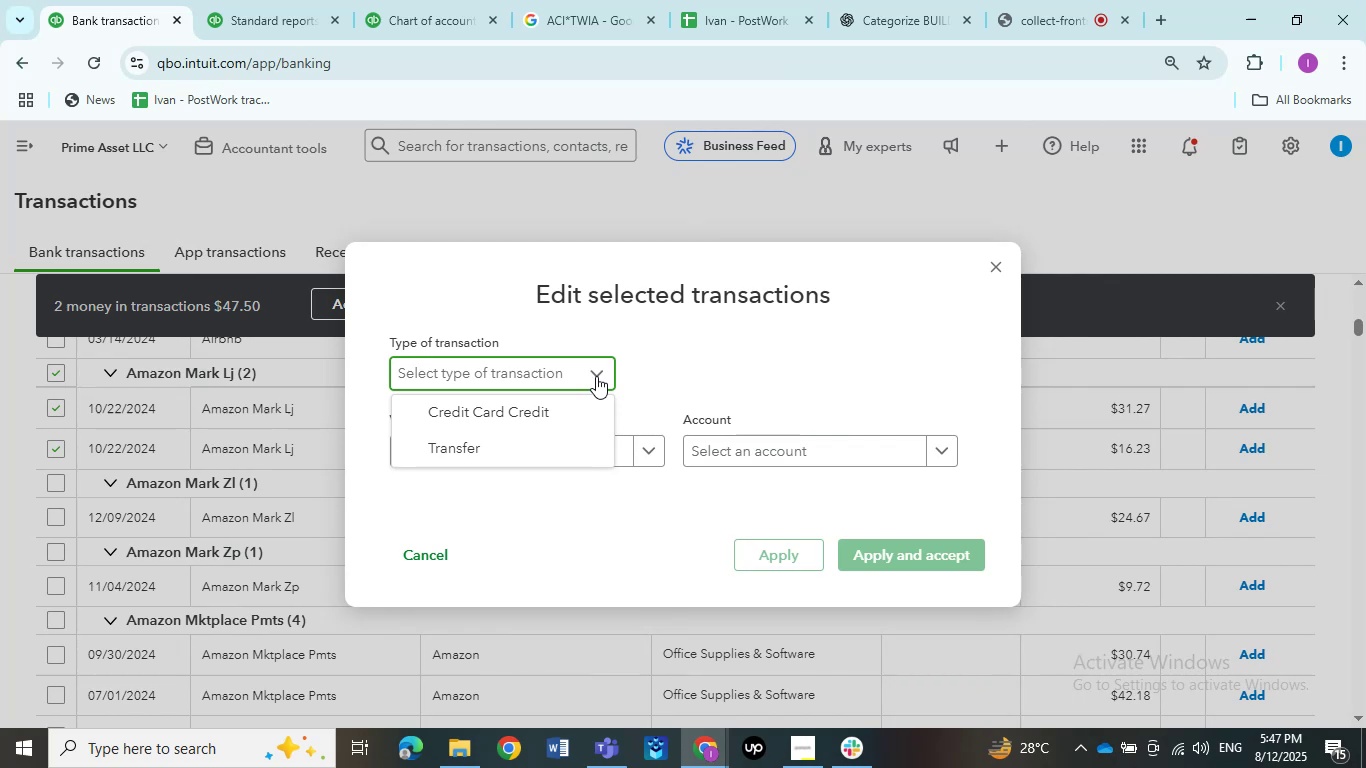 
wait(11.58)
 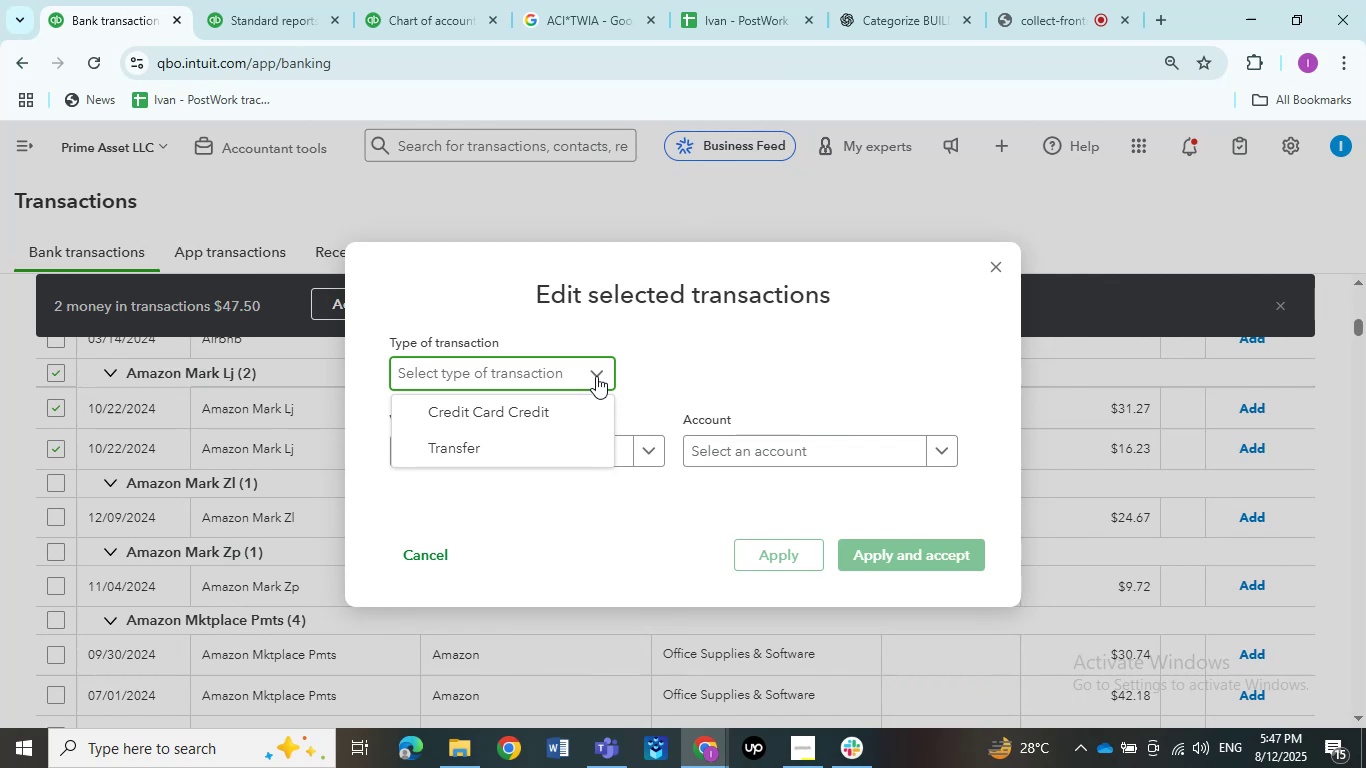 
left_click([713, 371])
 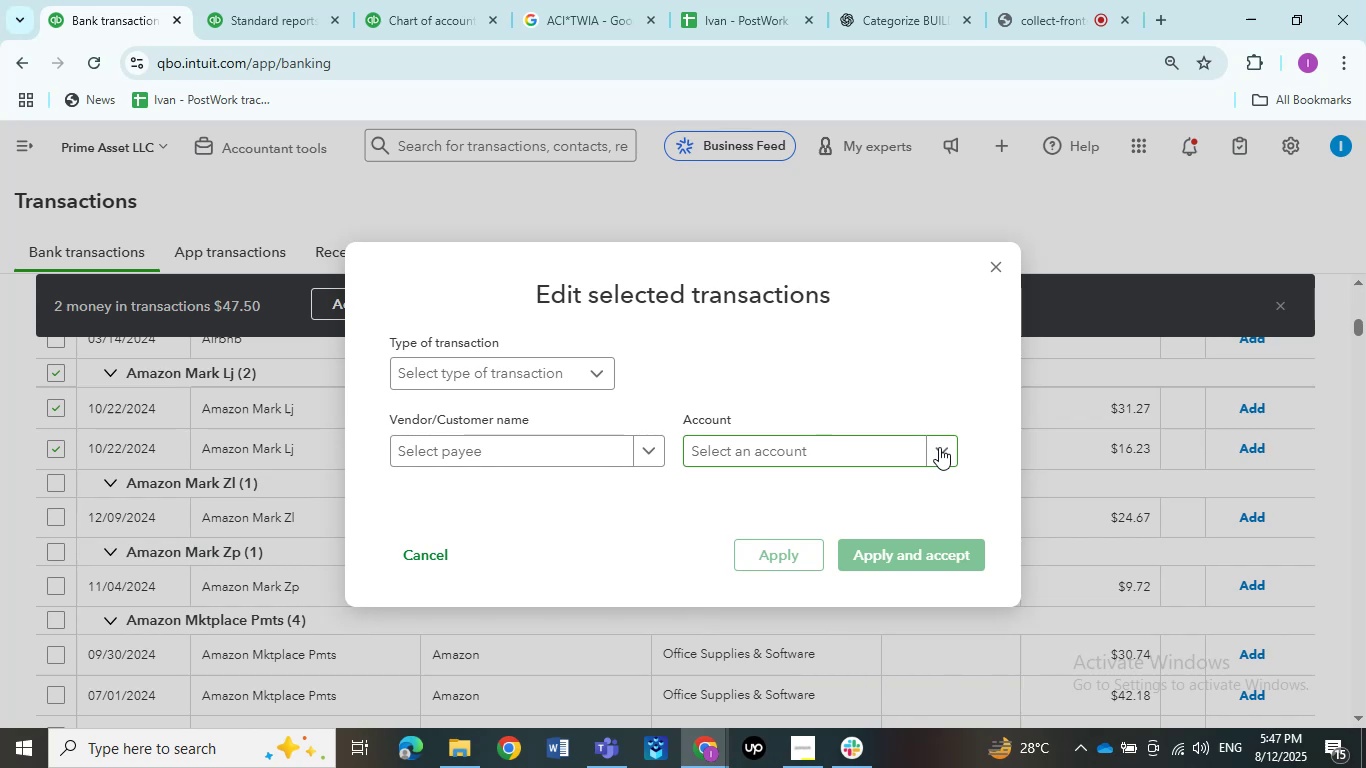 
left_click([939, 447])
 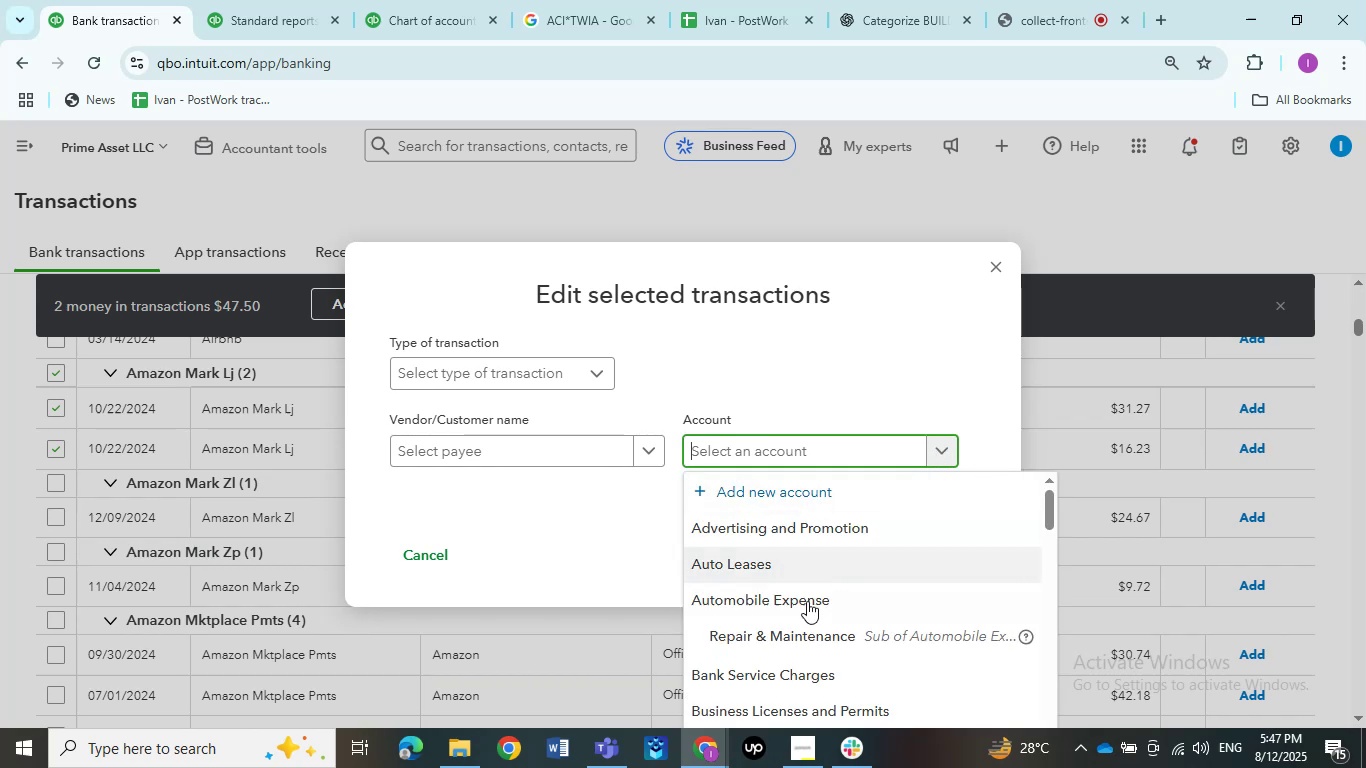 
scroll: coordinate [793, 609], scroll_direction: down, amount: 2.0
 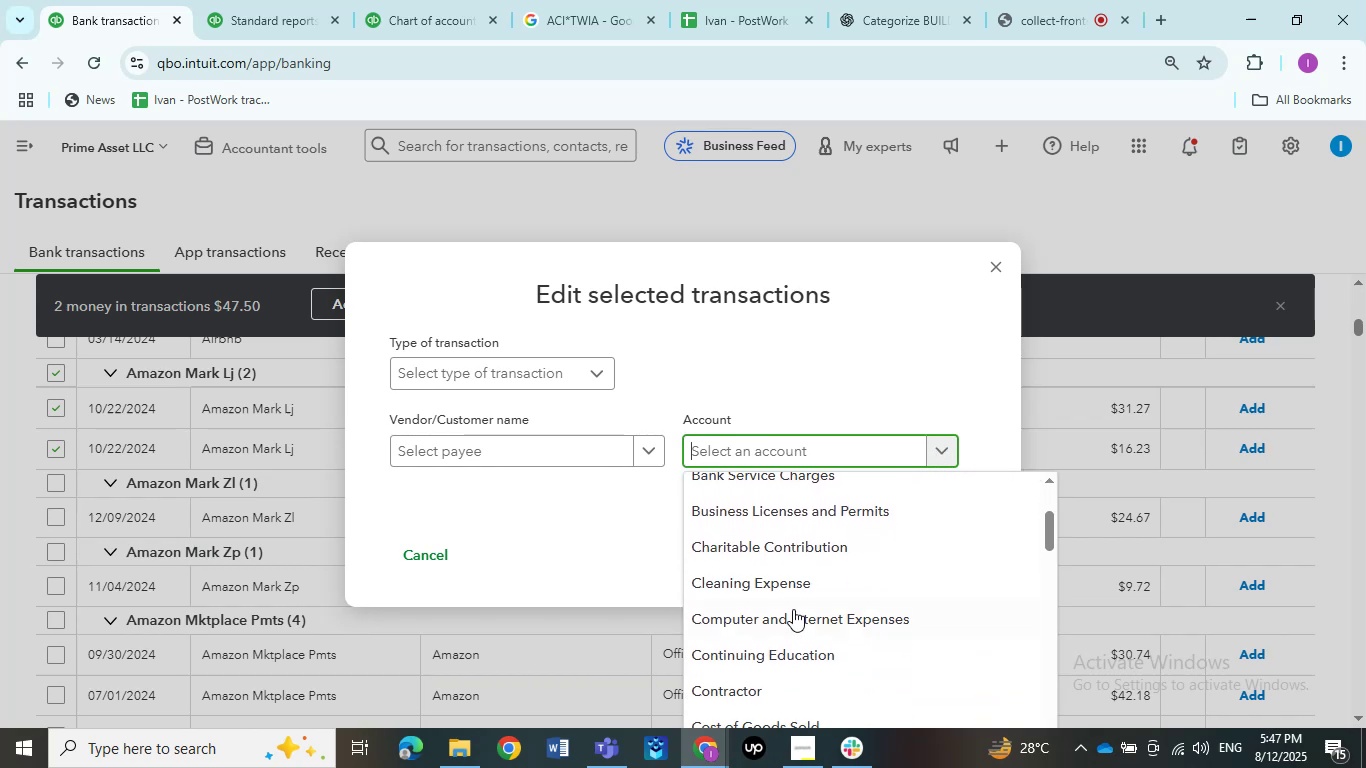 
scroll: coordinate [793, 609], scroll_direction: up, amount: 1.0
 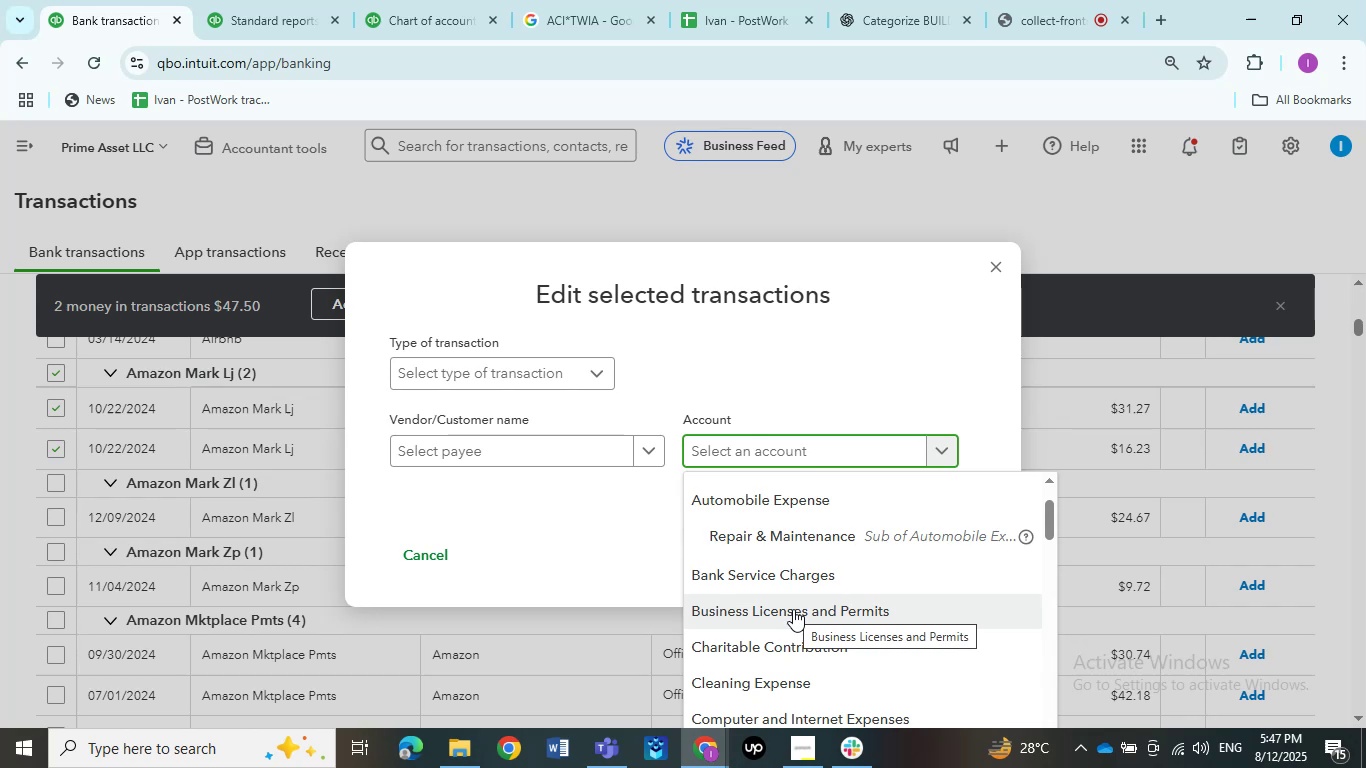 
wait(8.48)
 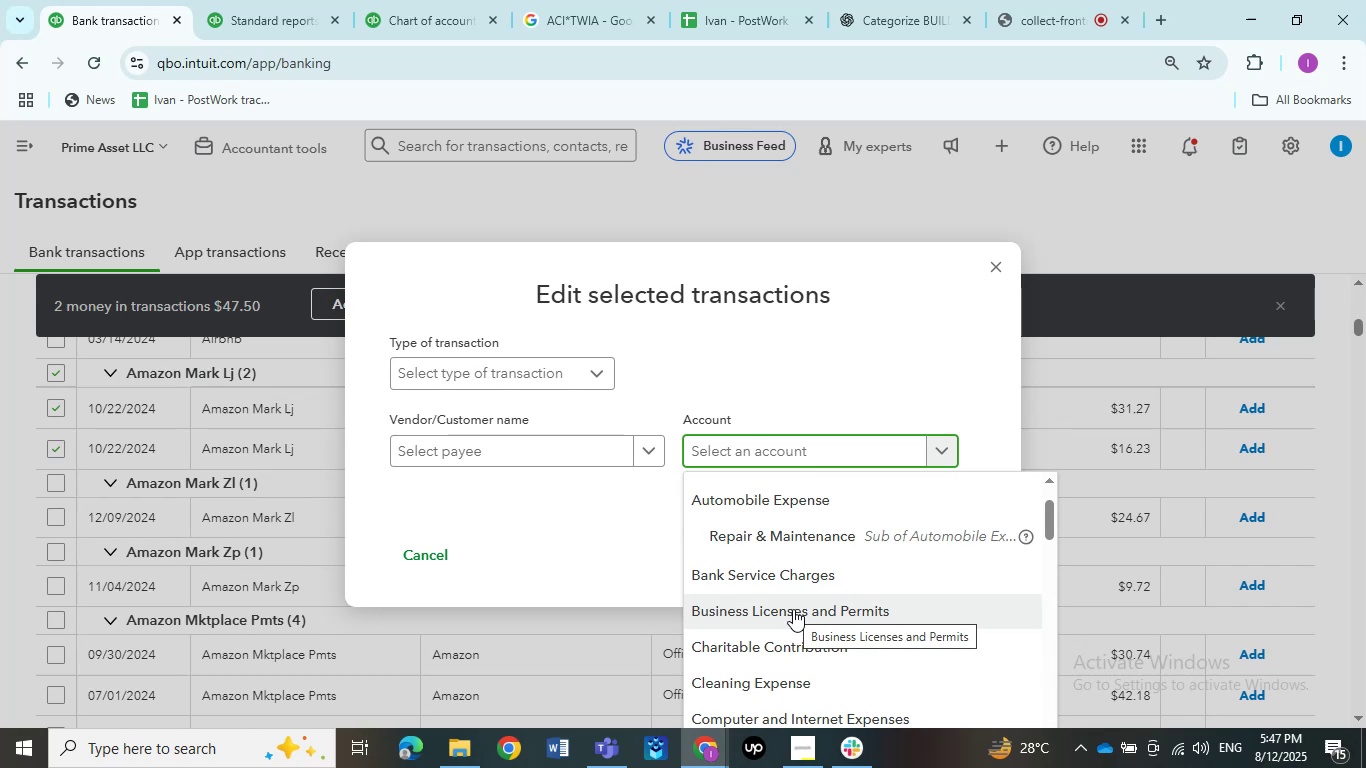 
scroll: coordinate [793, 609], scroll_direction: down, amount: 5.0
 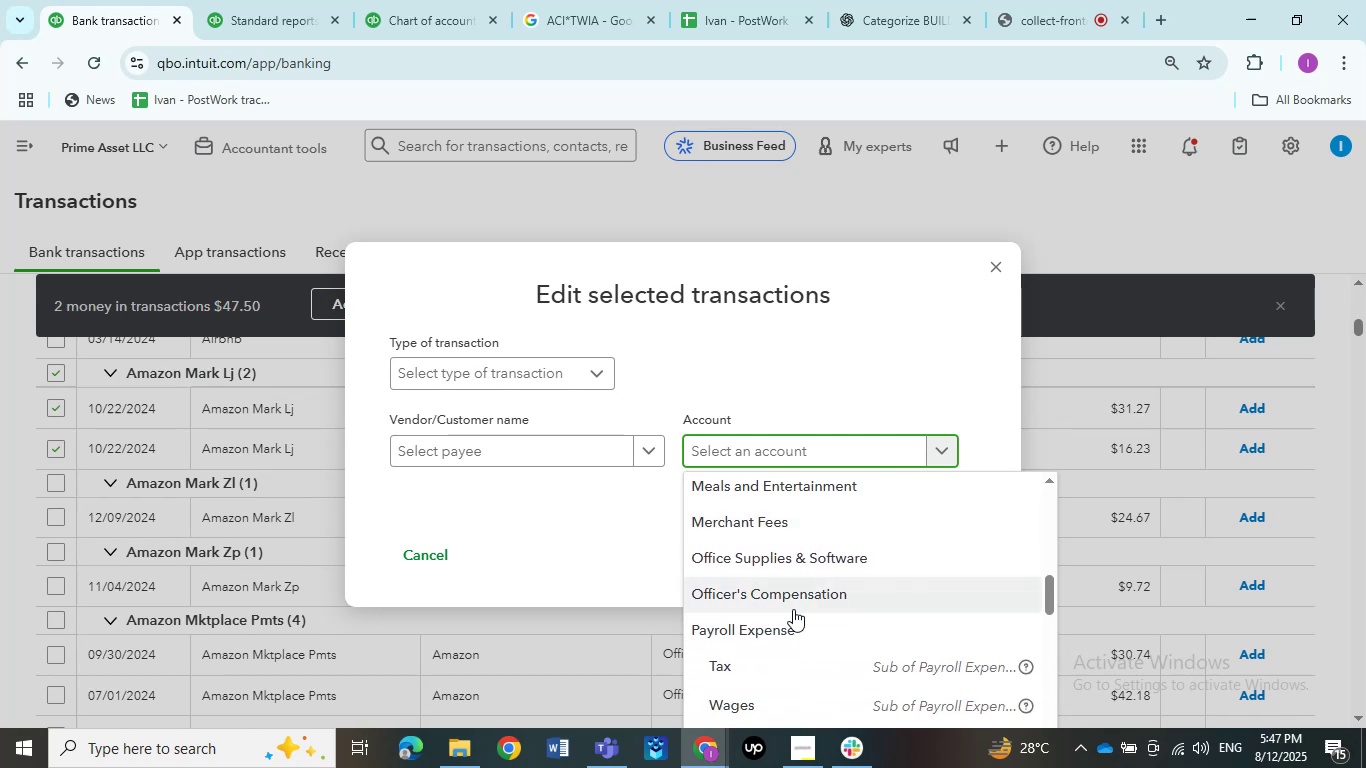 
scroll: coordinate [793, 609], scroll_direction: down, amount: 1.0
 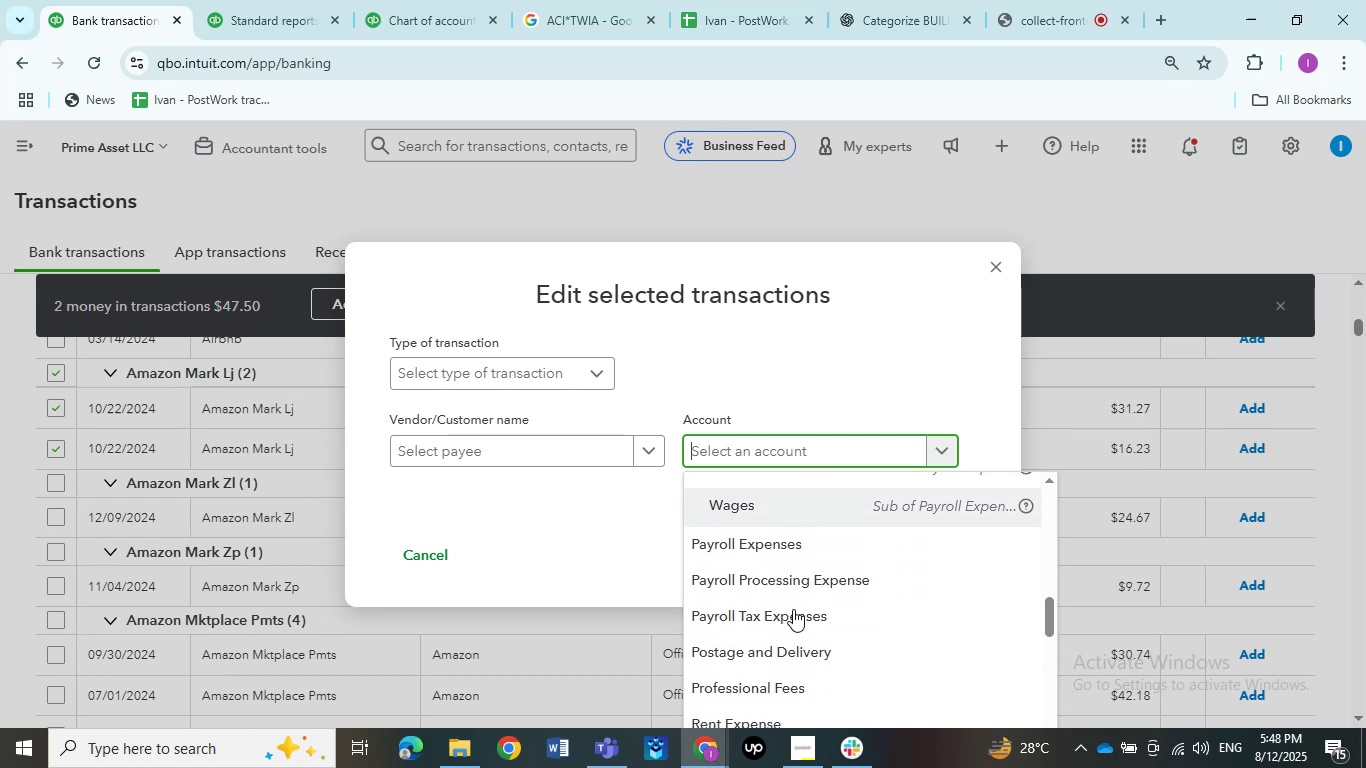 
scroll: coordinate [793, 609], scroll_direction: up, amount: 1.0
 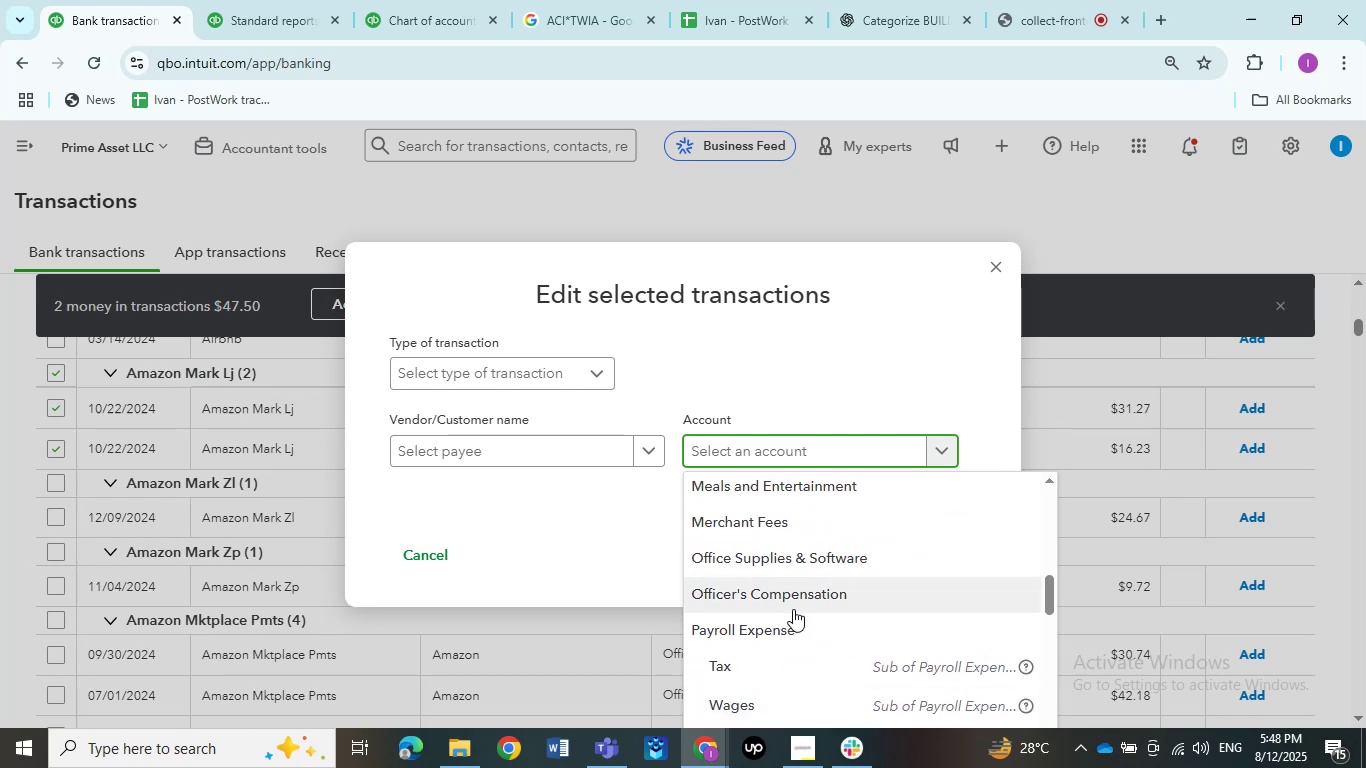 
wait(5.21)
 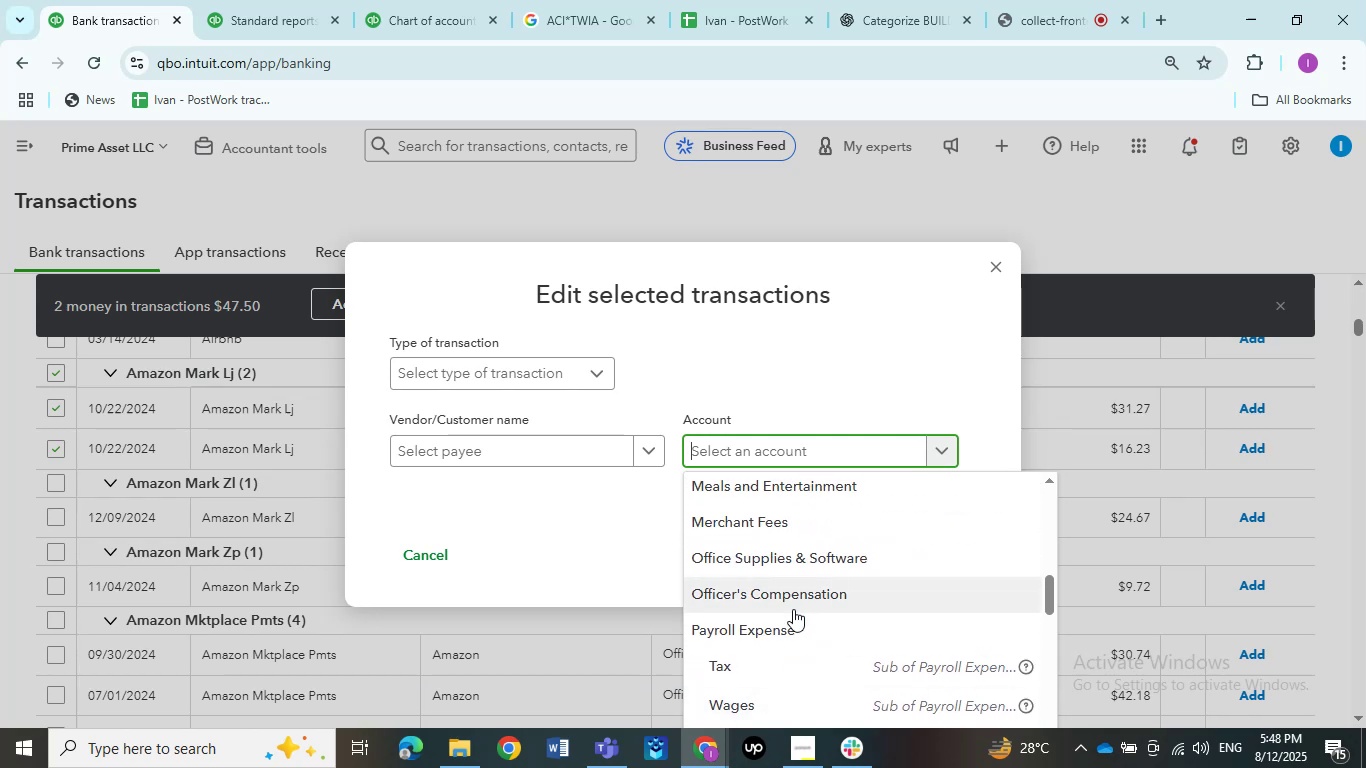 
scroll: coordinate [793, 609], scroll_direction: down, amount: 5.0
 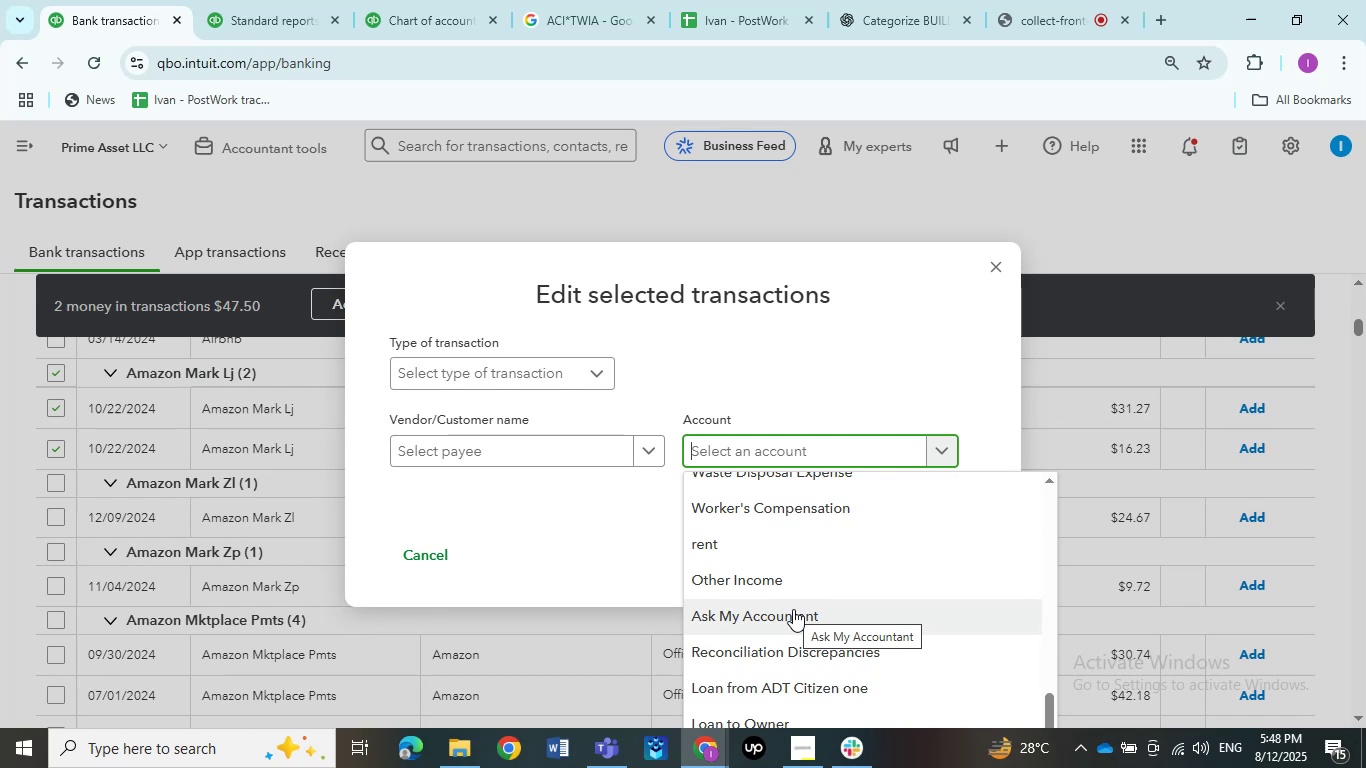 
wait(7.32)
 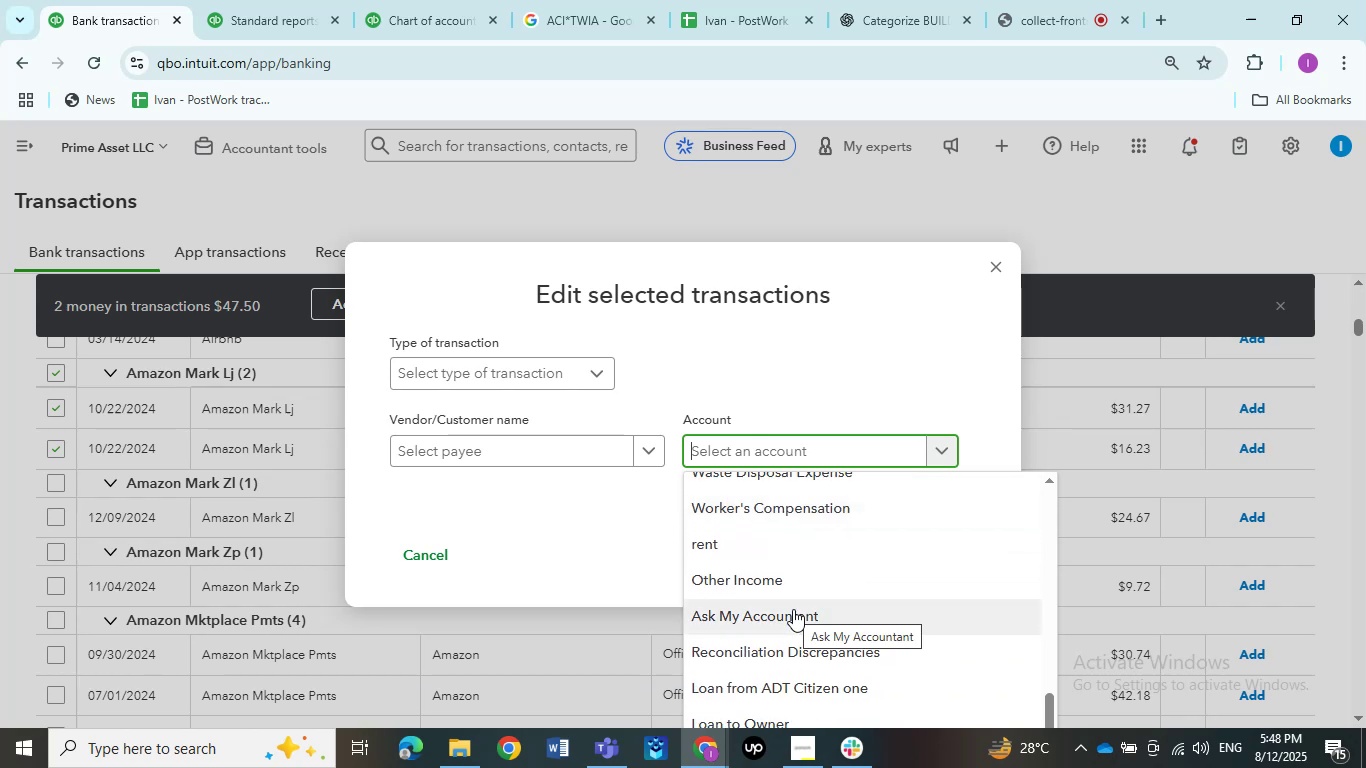 
scroll: coordinate [796, 619], scroll_direction: down, amount: 2.0
 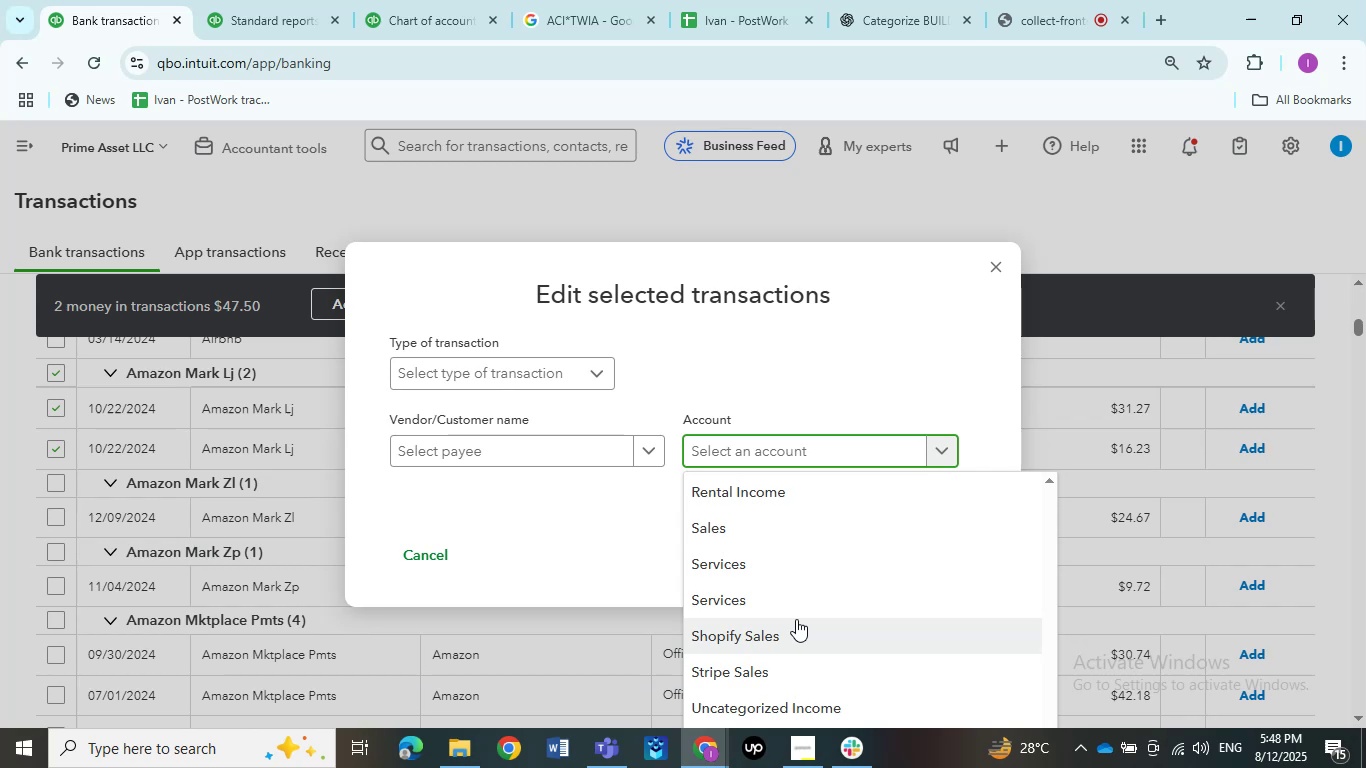 
scroll: coordinate [796, 619], scroll_direction: up, amount: 3.0
 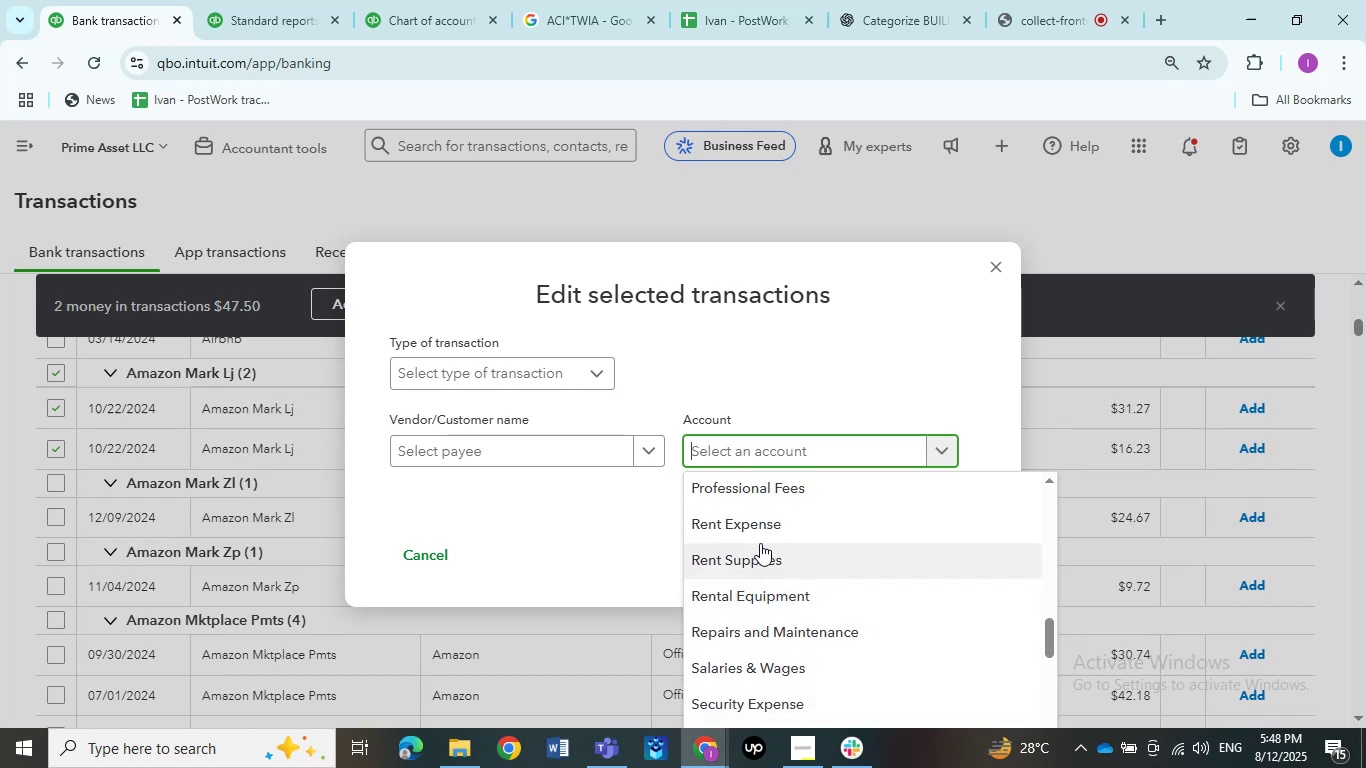 
left_click([758, 527])
 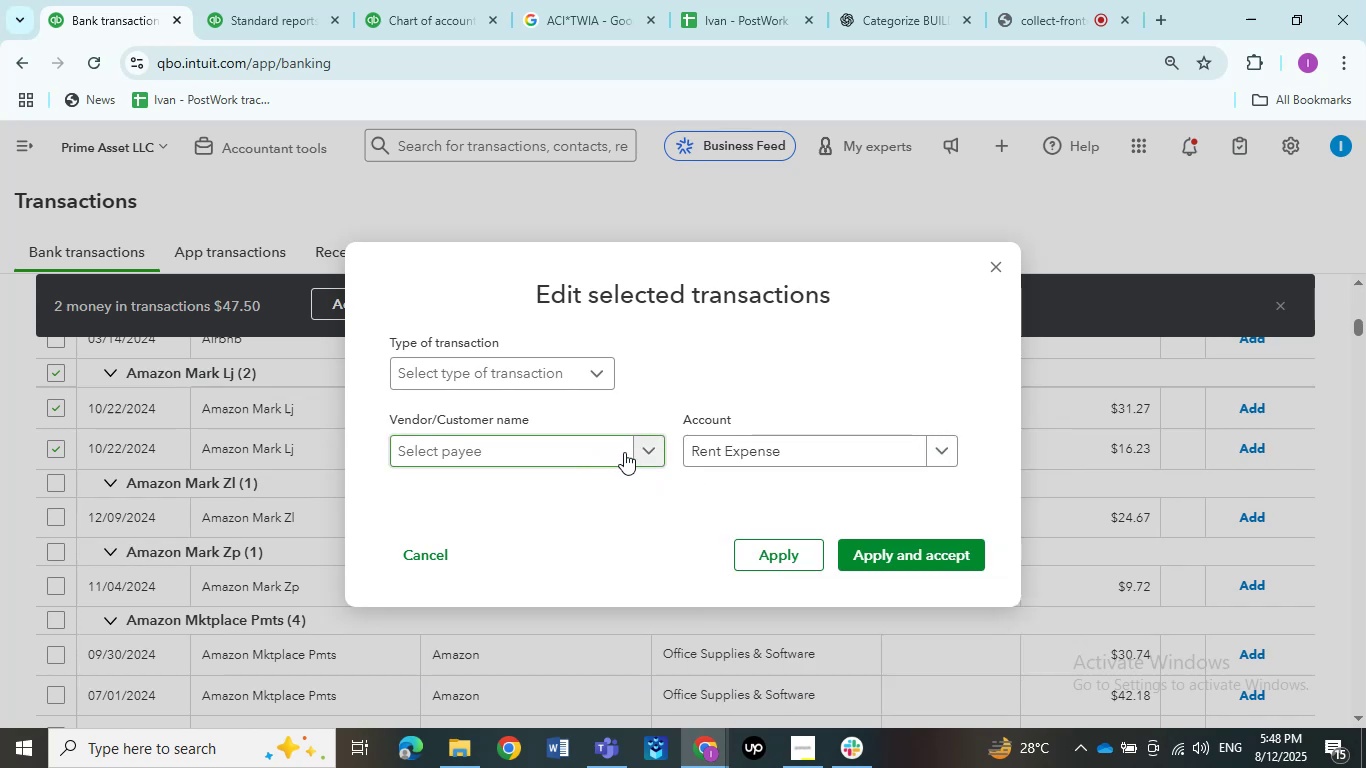 
left_click([644, 452])
 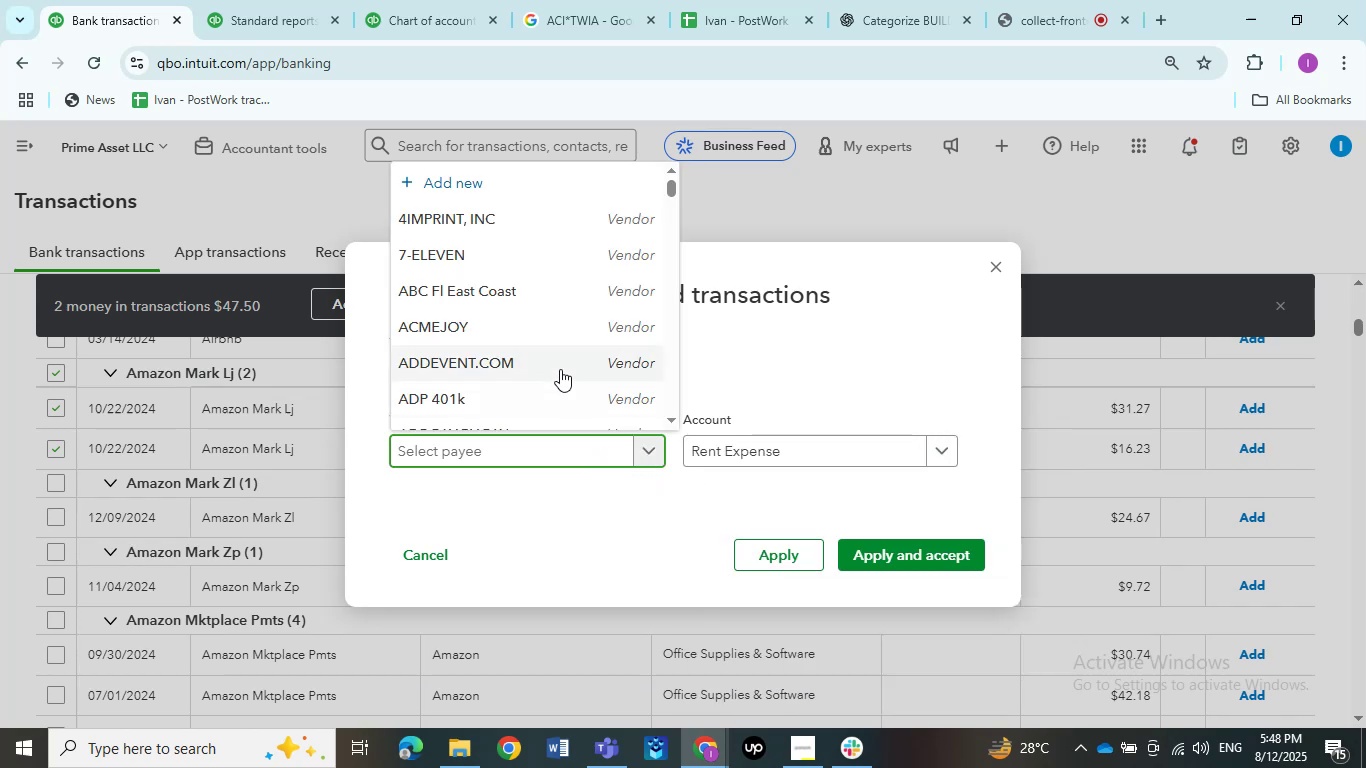 
scroll: coordinate [558, 369], scroll_direction: down, amount: 1.0
 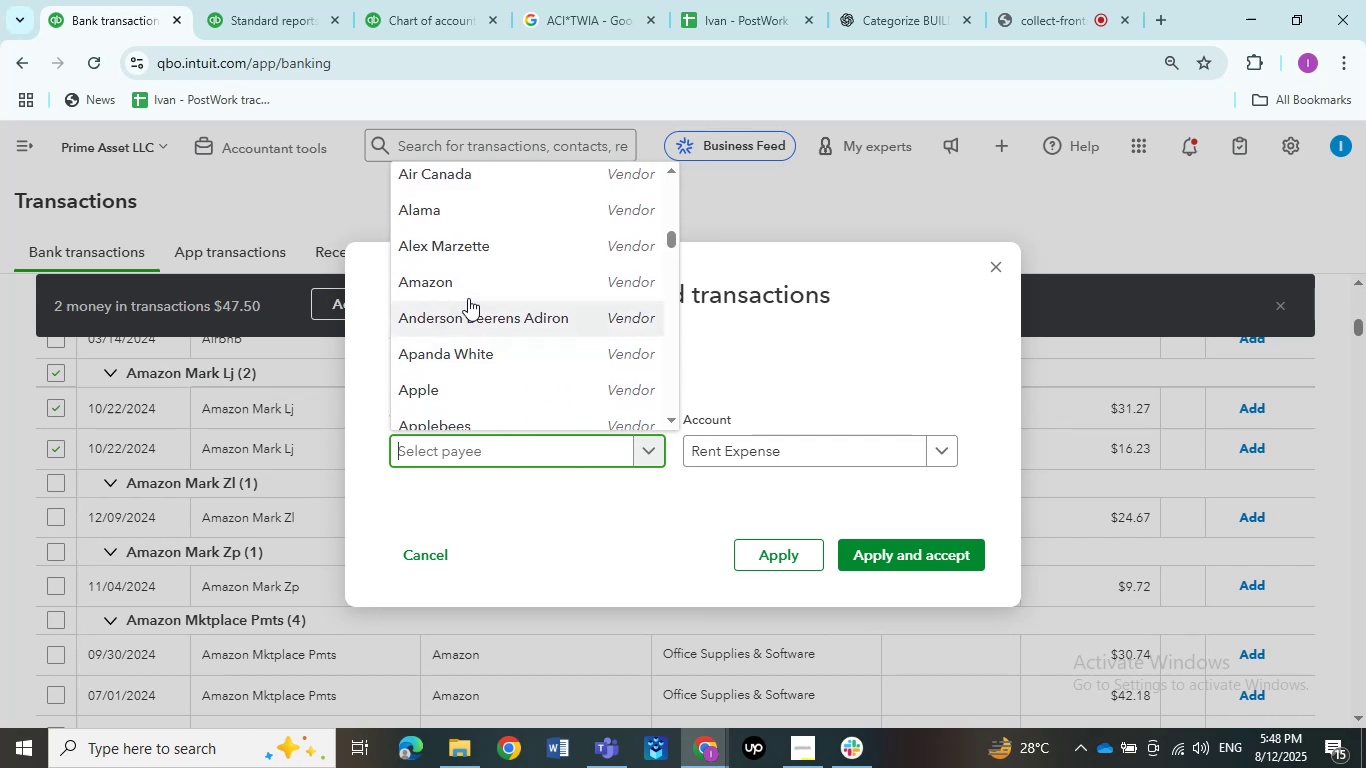 
left_click([469, 288])
 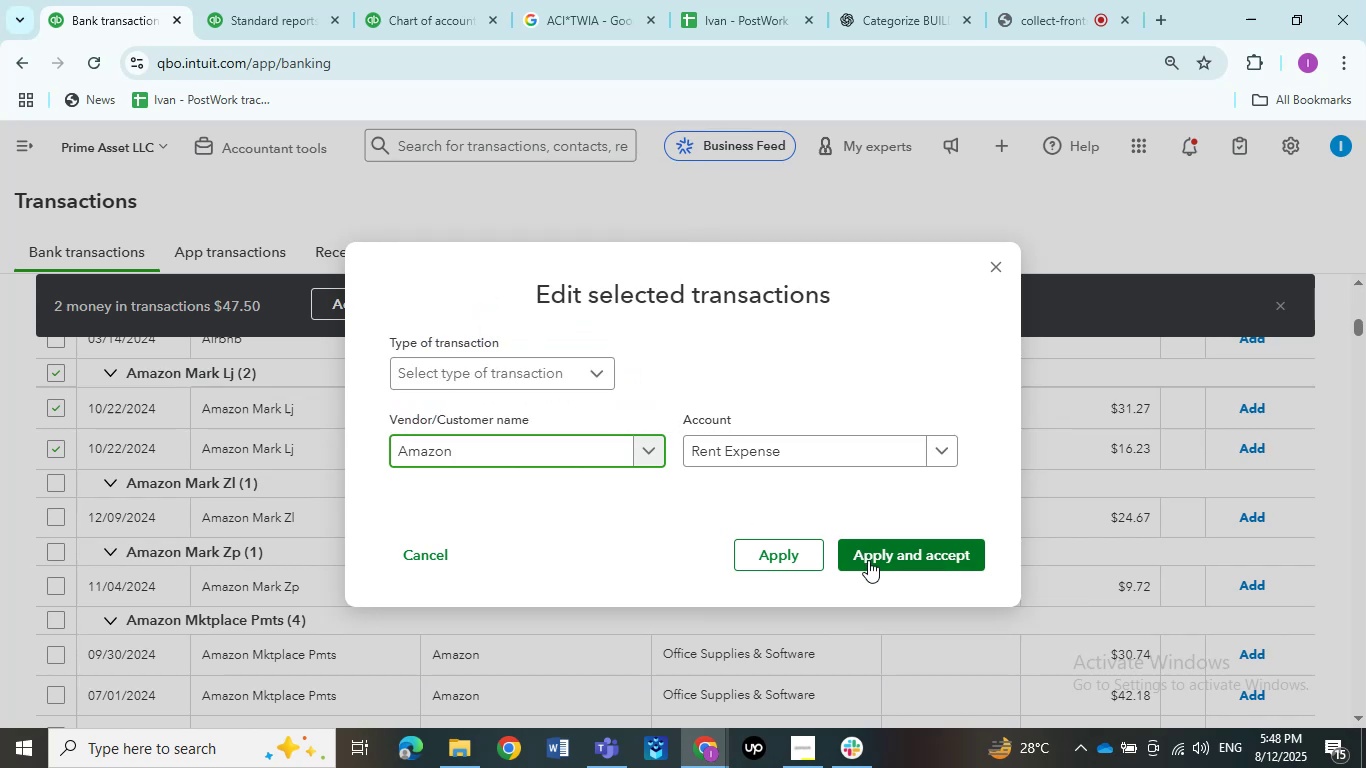 
left_click([891, 561])
 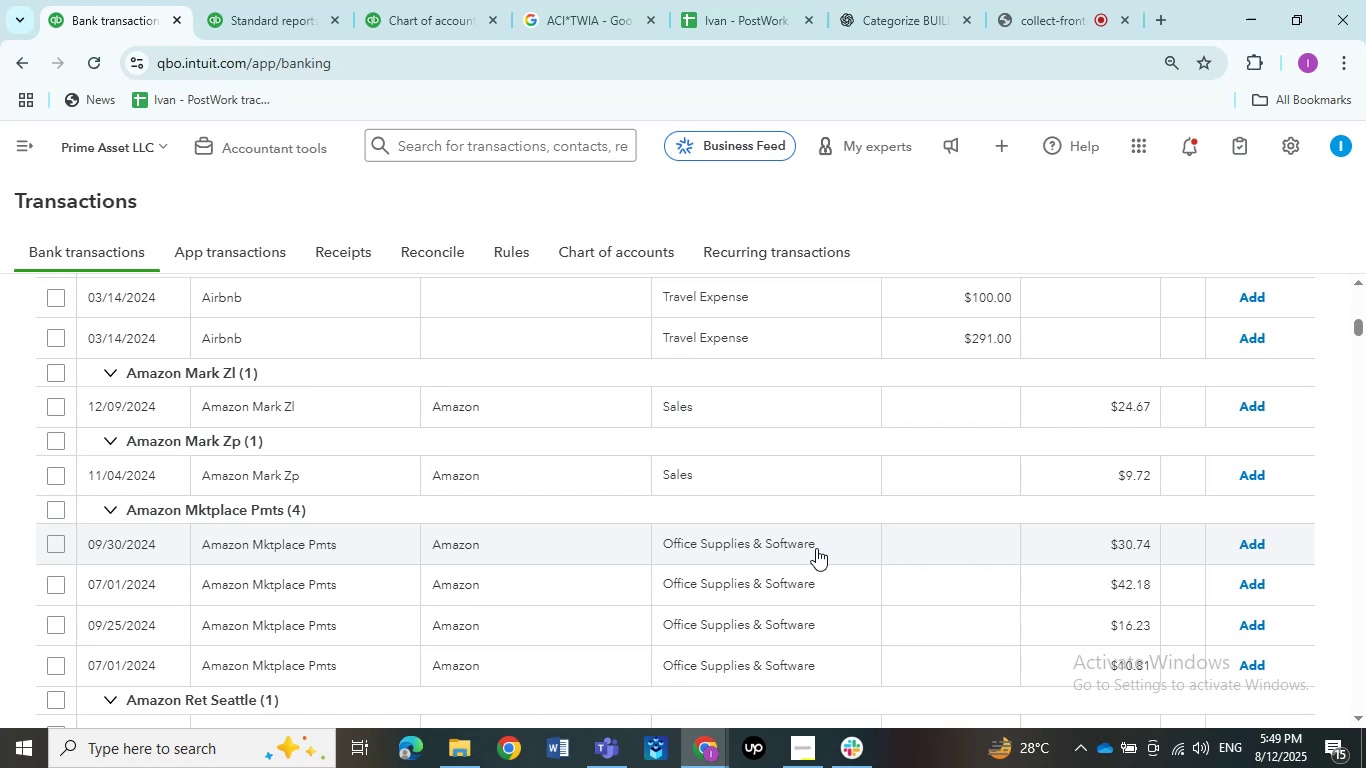 
wait(24.76)
 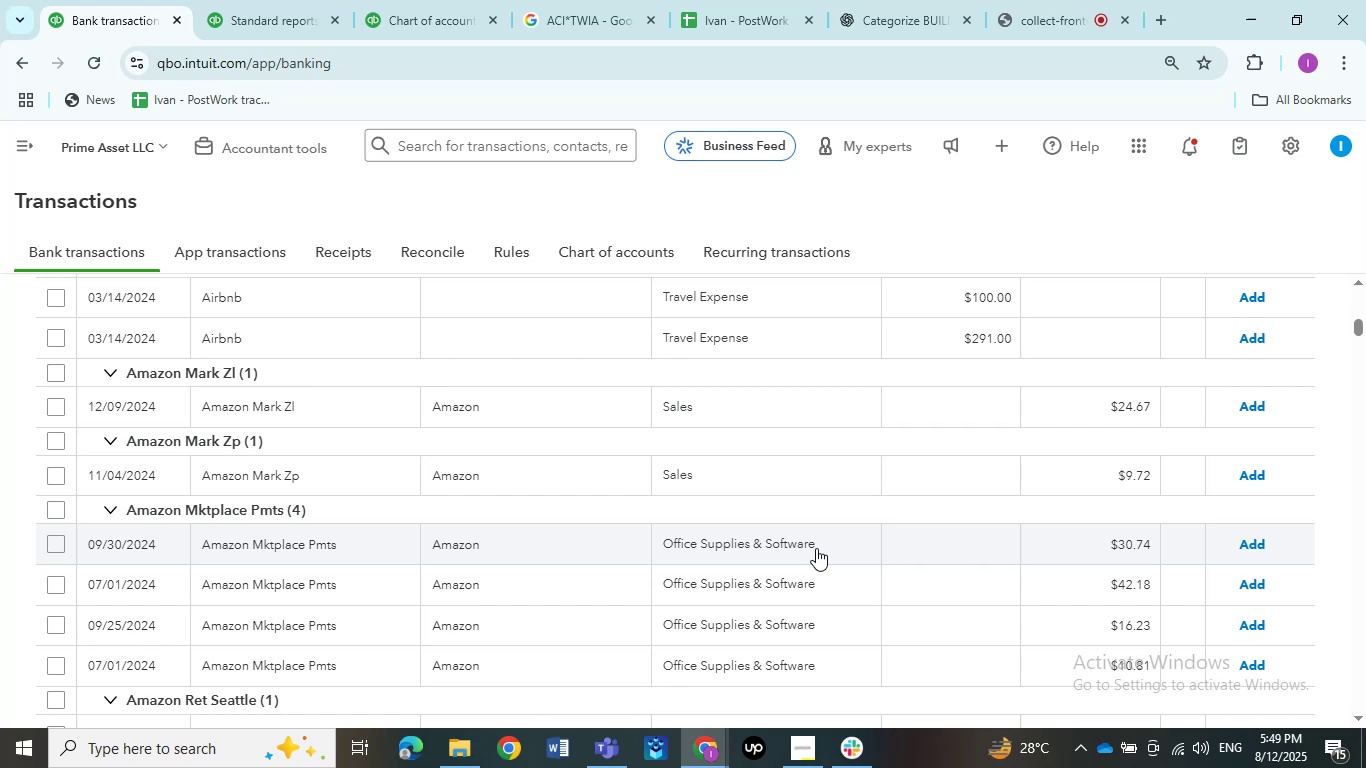 
scroll: coordinate [663, 545], scroll_direction: down, amount: 1.0
 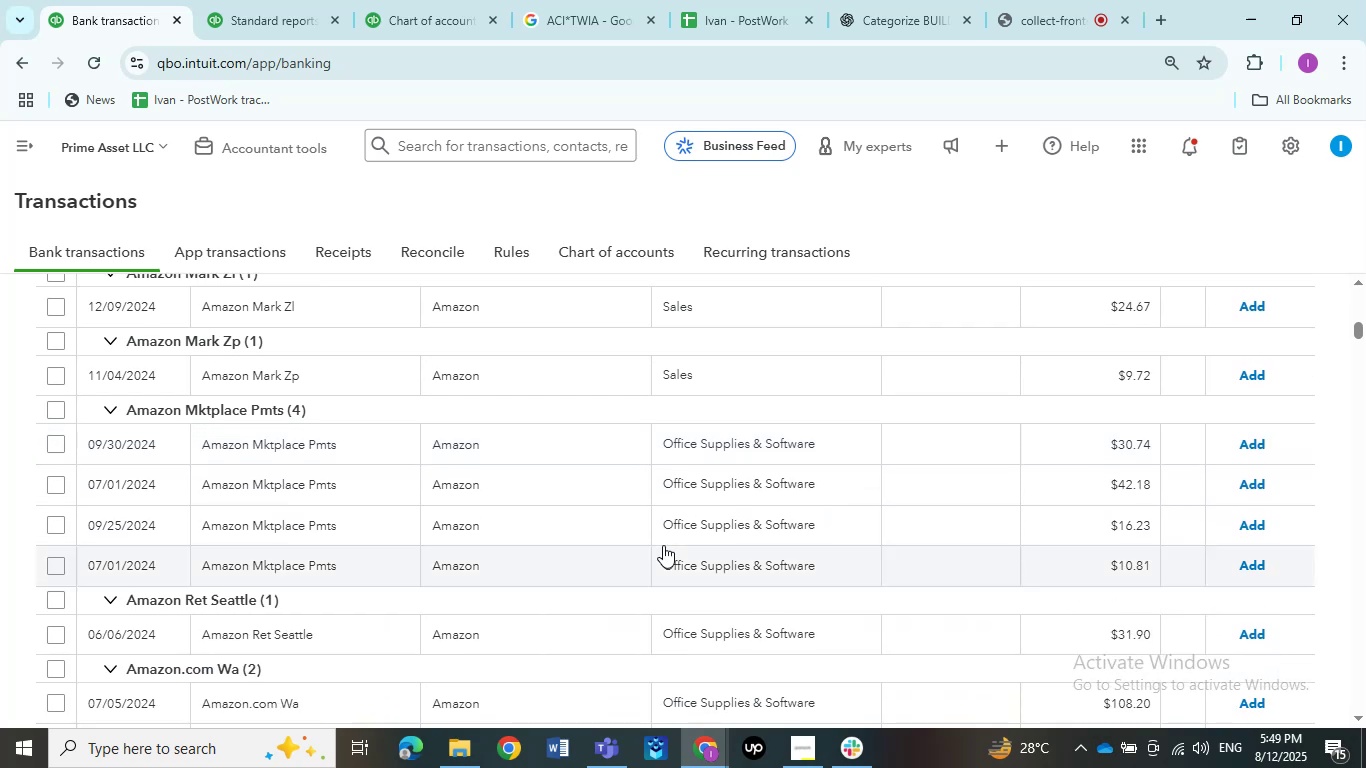 
scroll: coordinate [663, 545], scroll_direction: up, amount: 2.0
 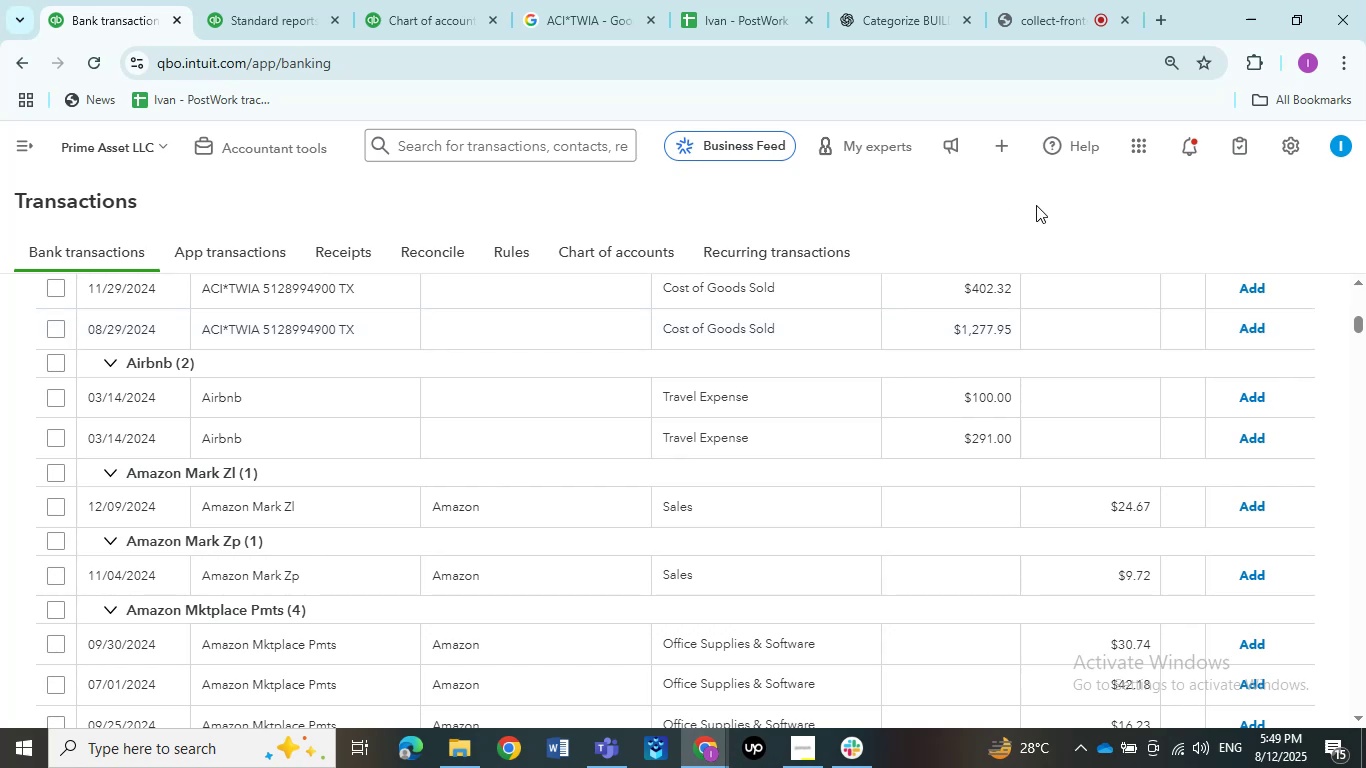 
wait(15.99)
 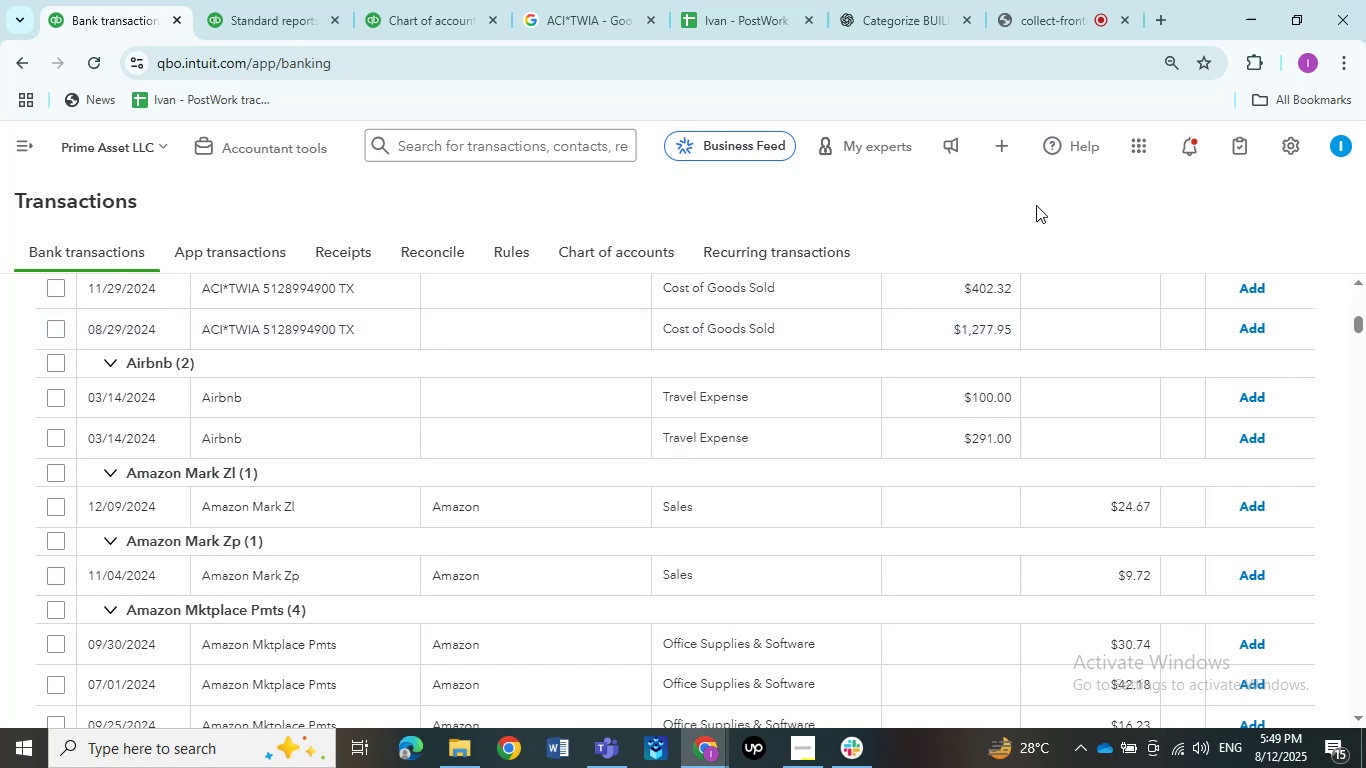 
scroll: coordinate [627, 351], scroll_direction: down, amount: 1.0
 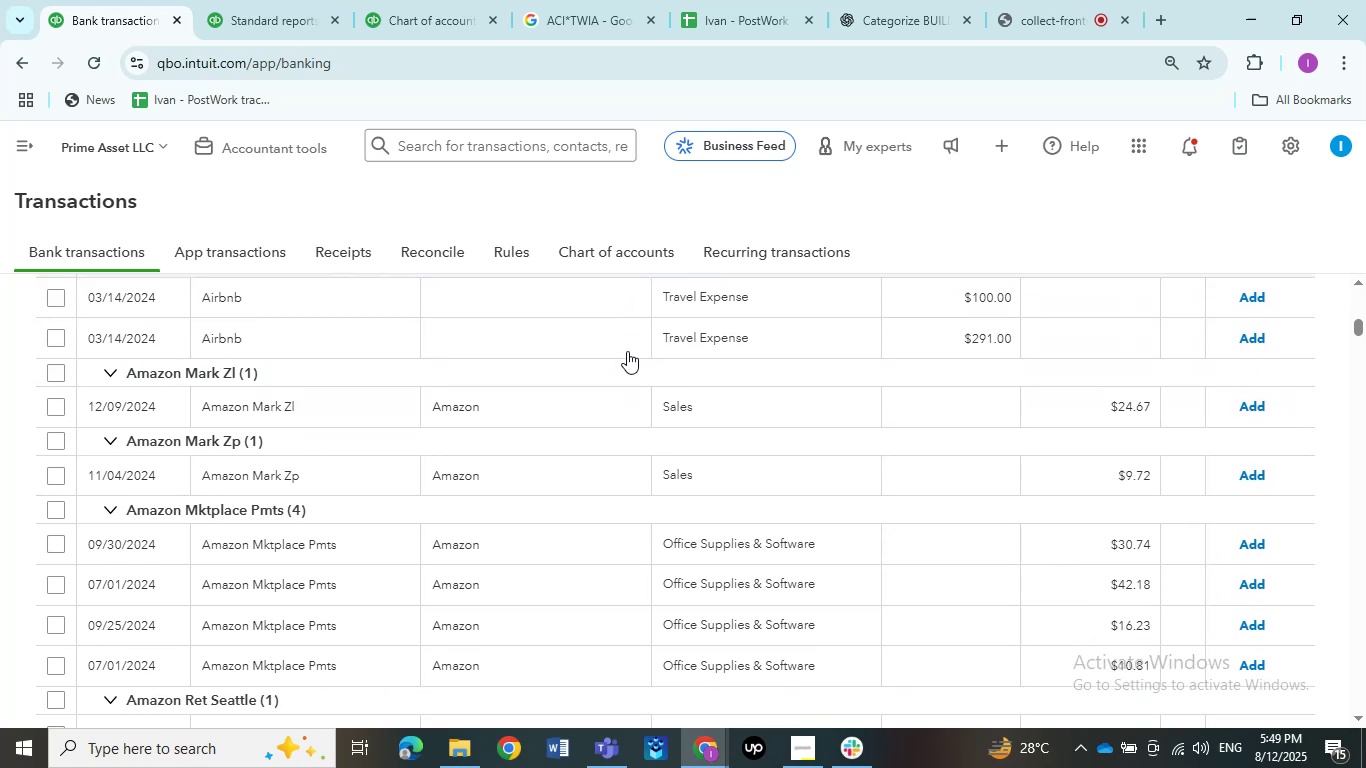 
scroll: coordinate [627, 351], scroll_direction: none, amount: 0.0
 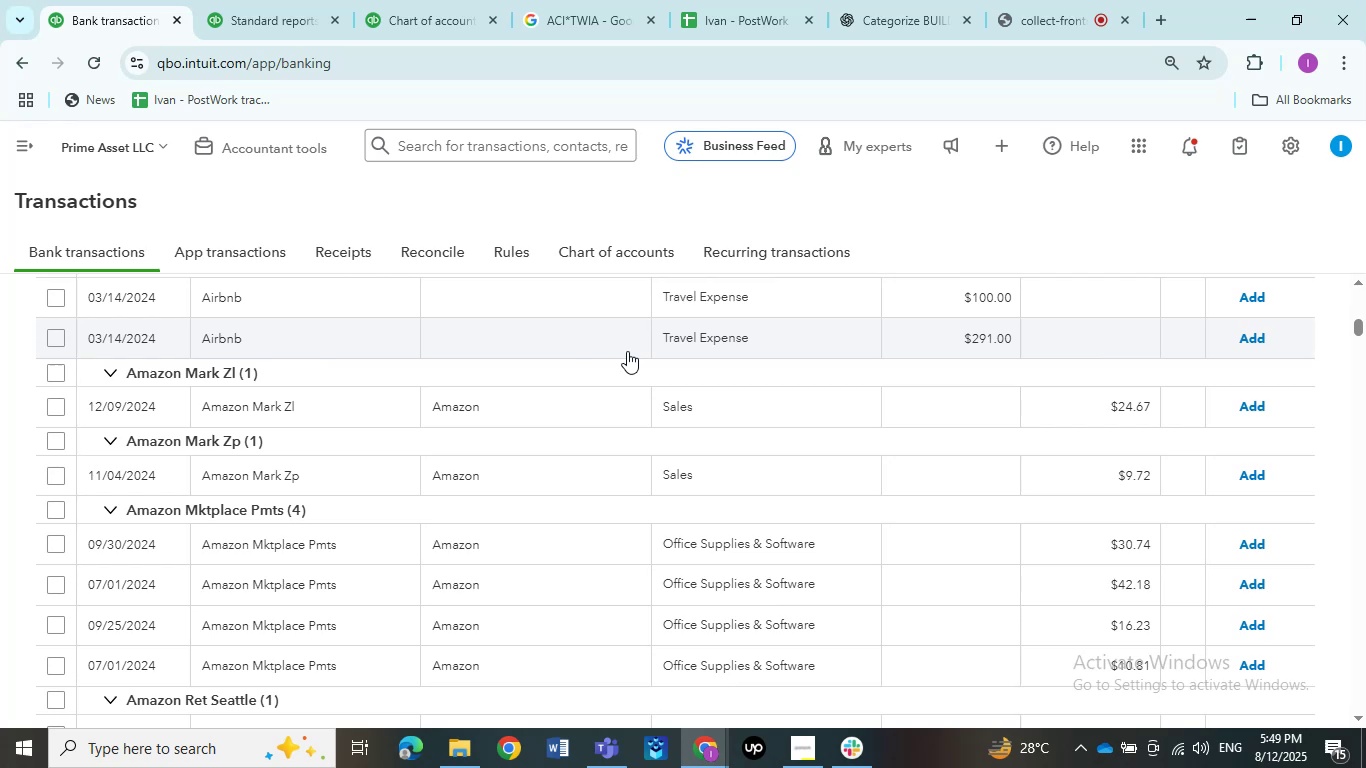 
wait(7.11)
 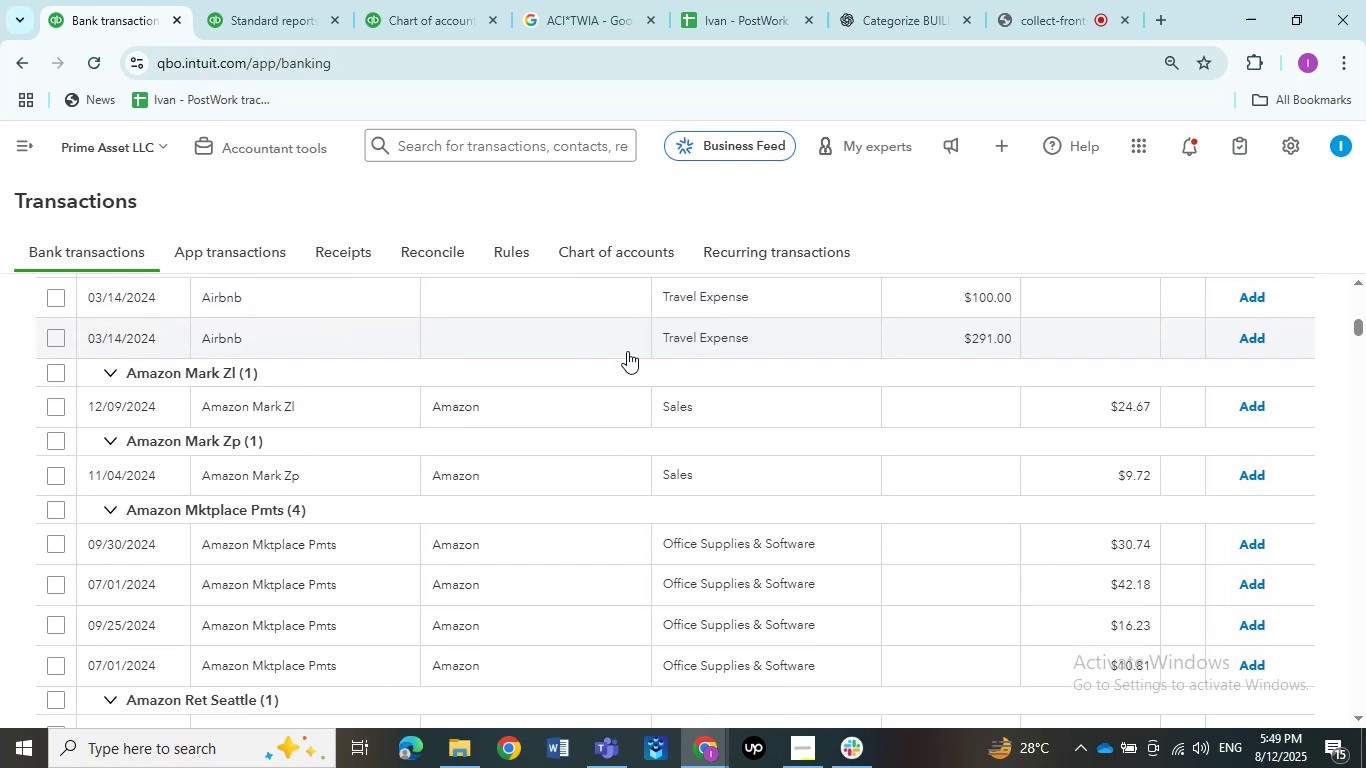 
scroll: coordinate [483, 473], scroll_direction: up, amount: 5.0
 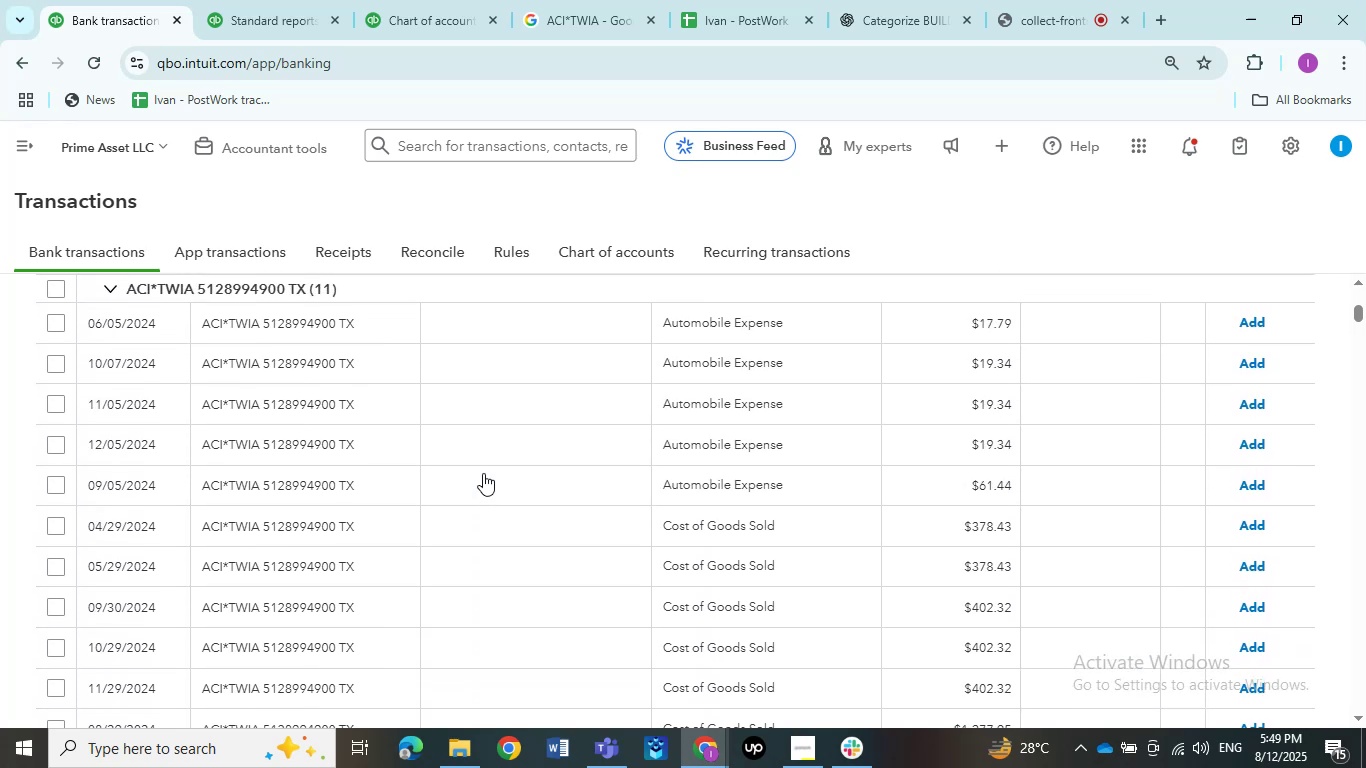 
scroll: coordinate [483, 473], scroll_direction: down, amount: 4.0
 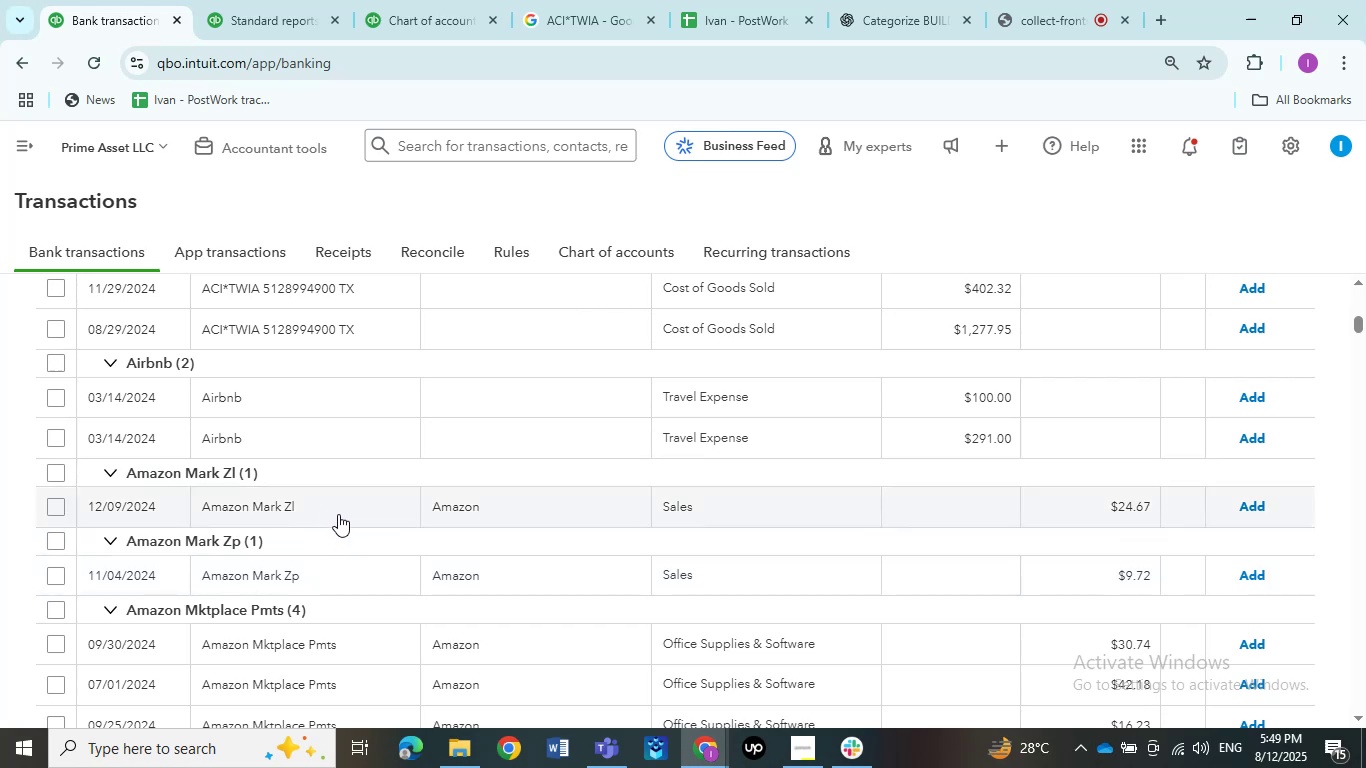 
wait(5.1)
 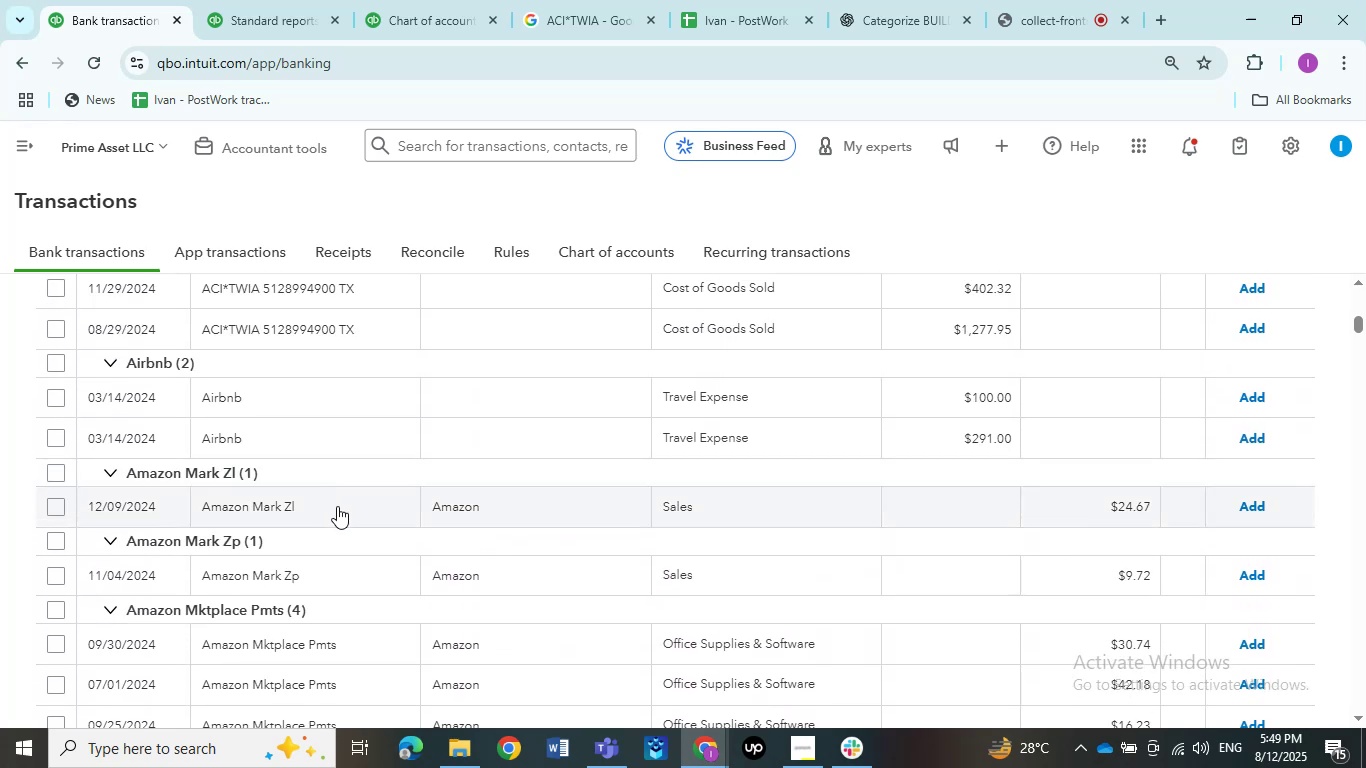 
left_click([341, 509])
 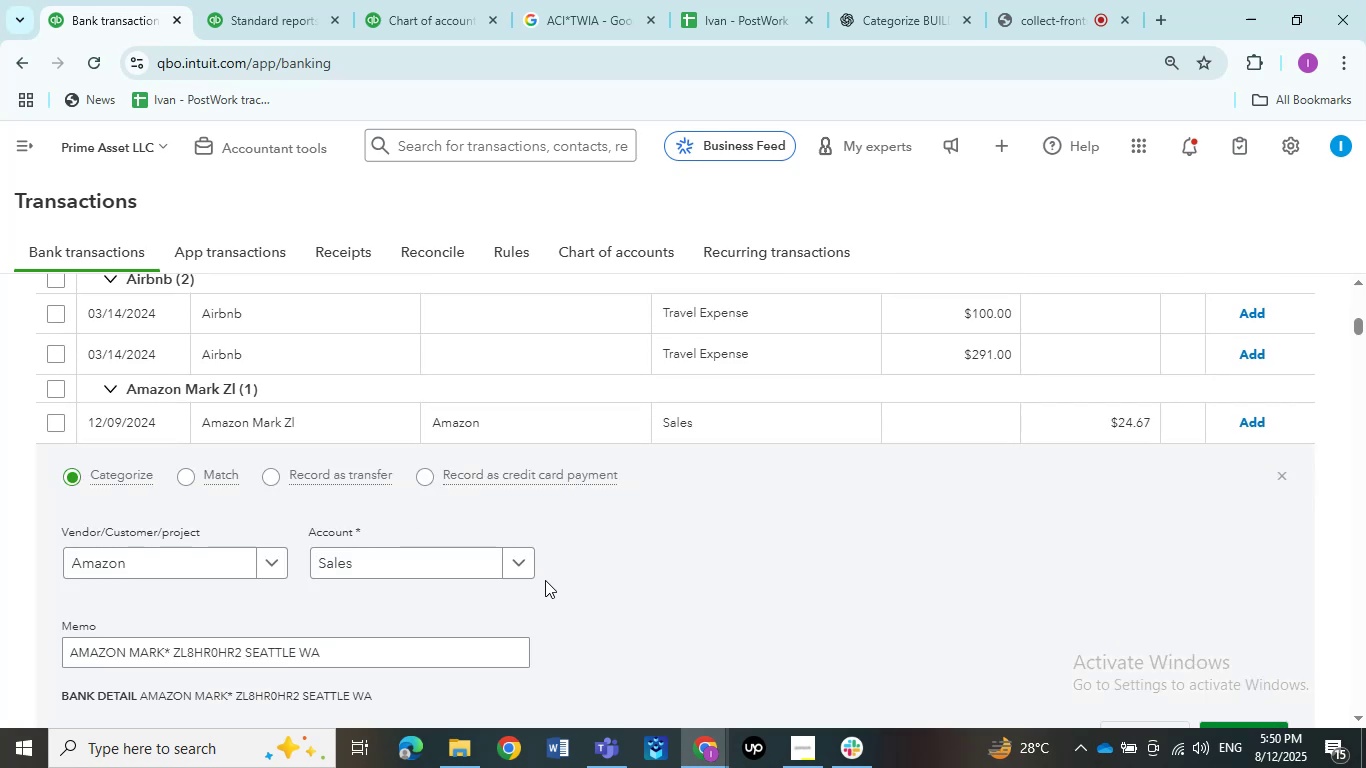 
wait(10.62)
 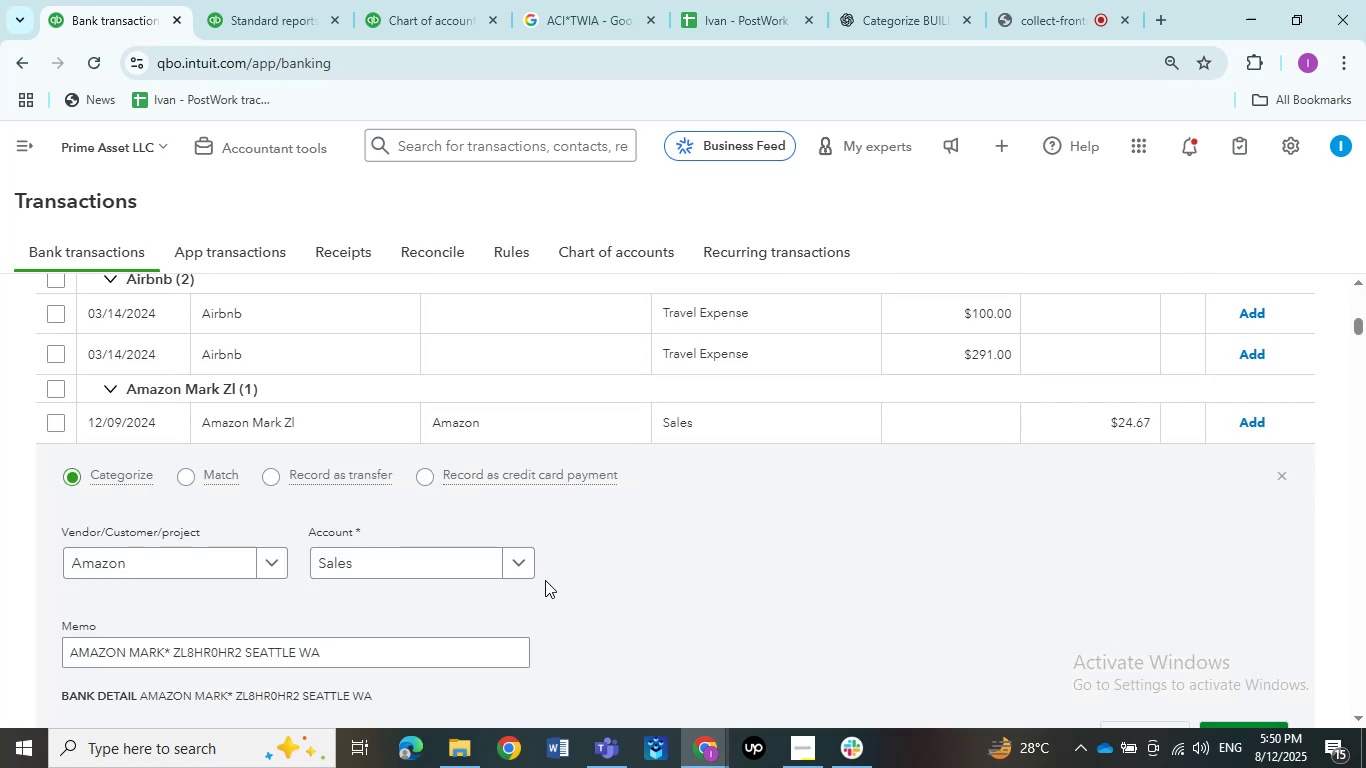 
left_click([520, 556])
 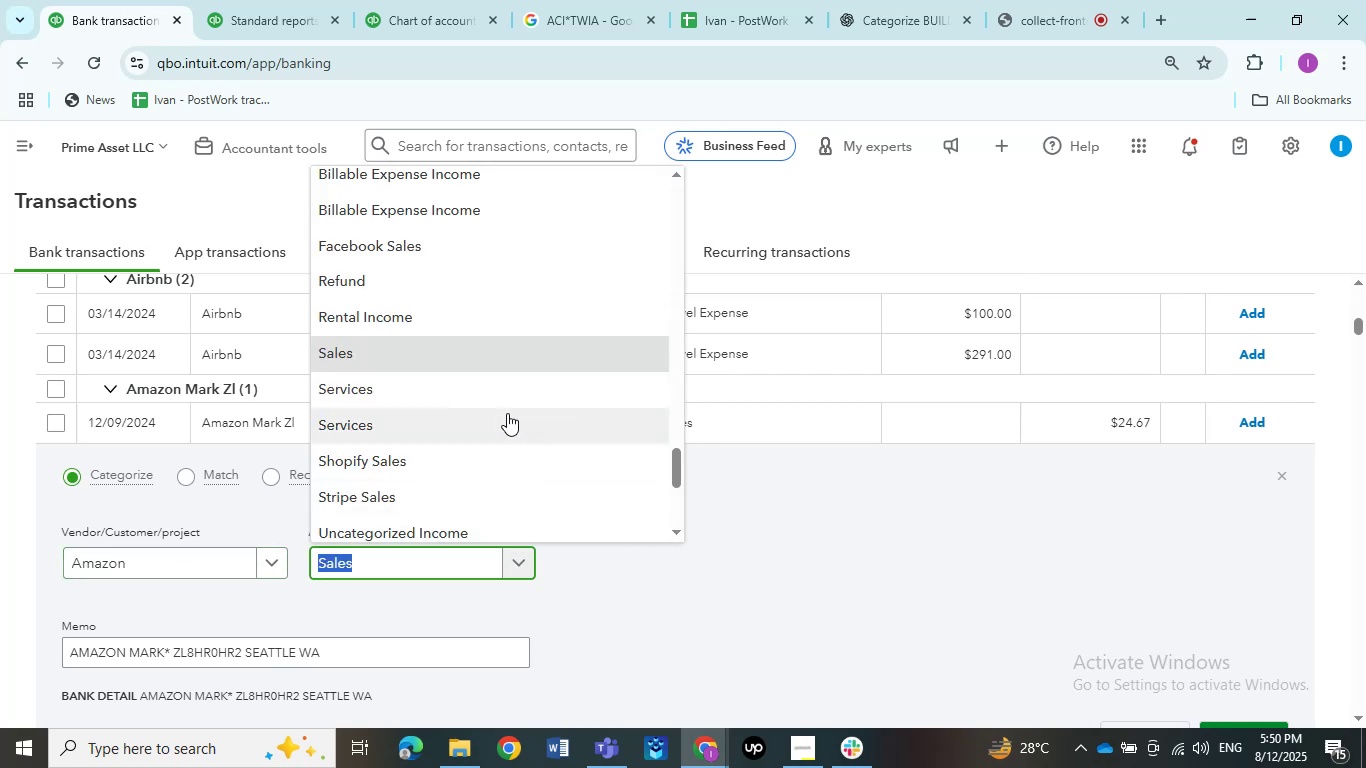 
scroll: coordinate [507, 412], scroll_direction: up, amount: 6.0
 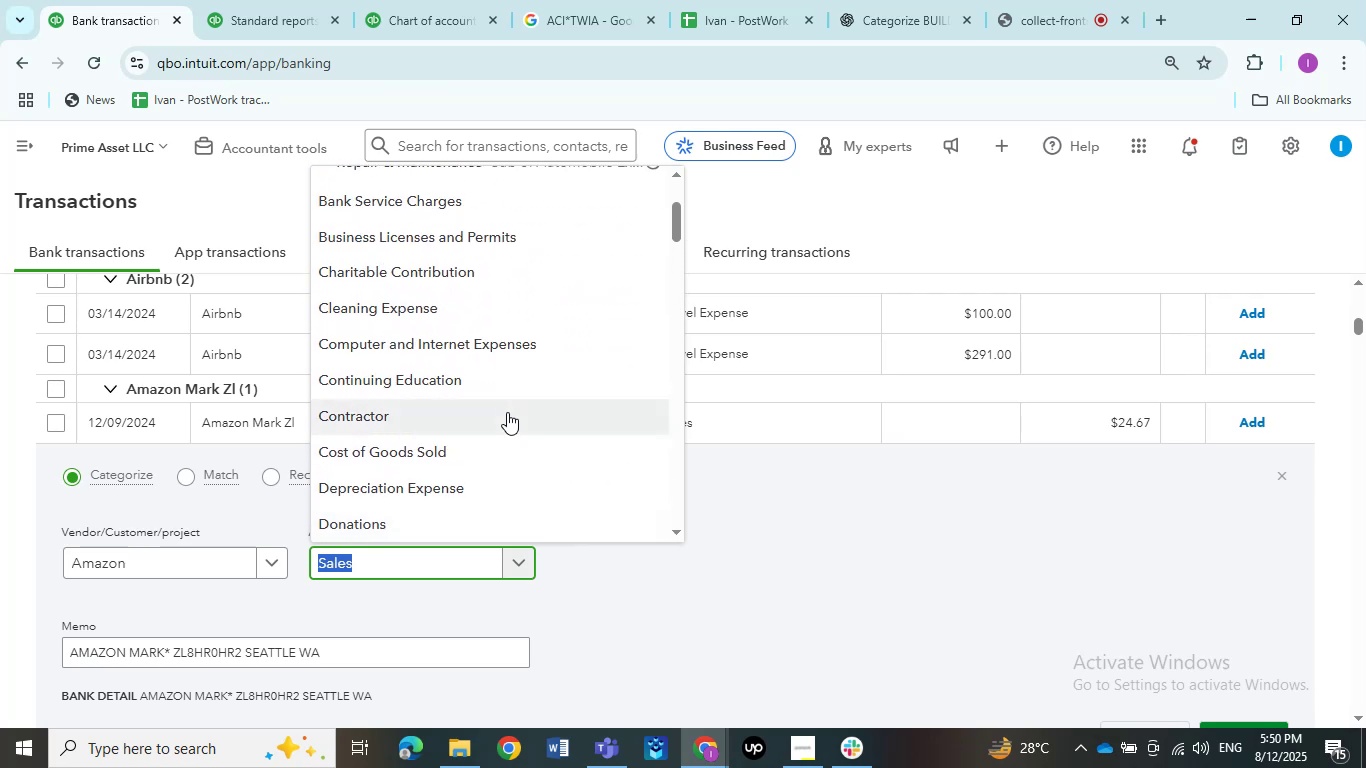 
scroll: coordinate [507, 412], scroll_direction: up, amount: 3.0
 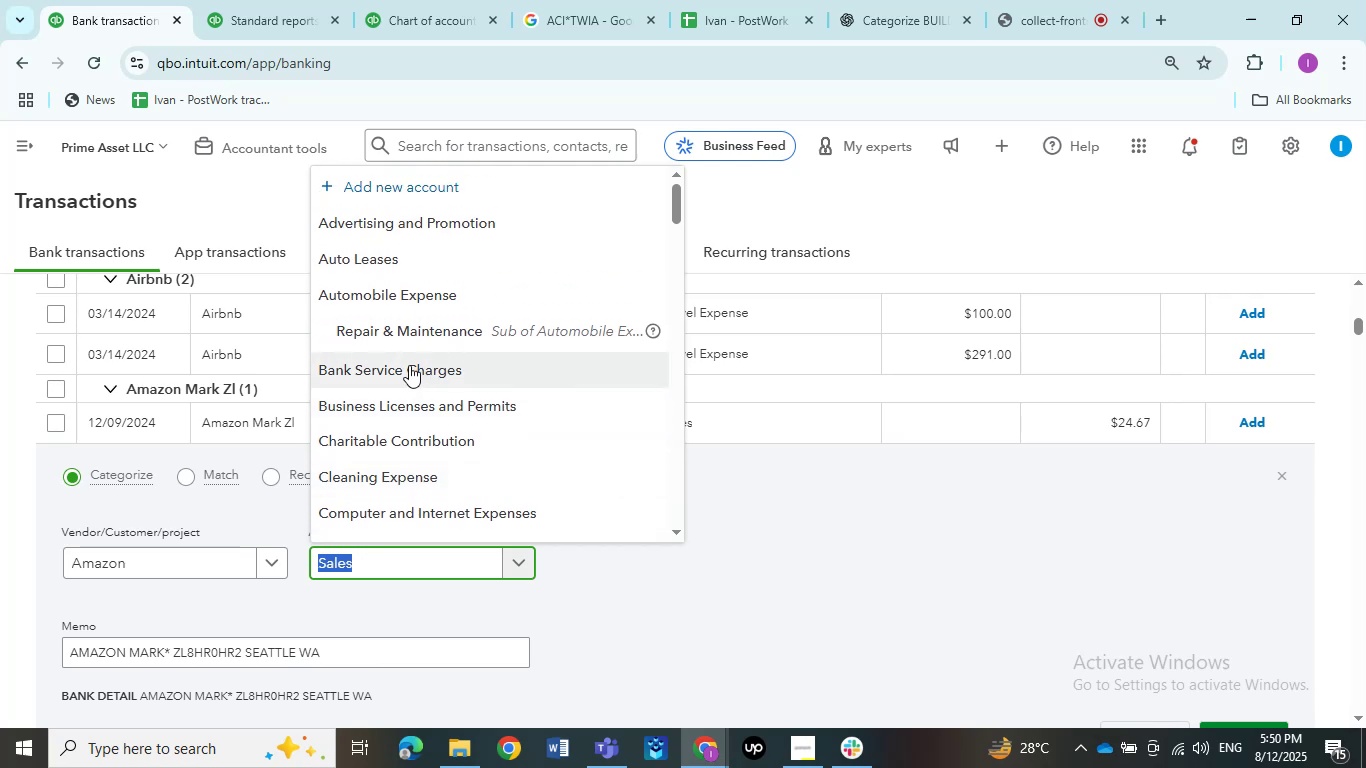 
scroll: coordinate [398, 366], scroll_direction: down, amount: 7.0
 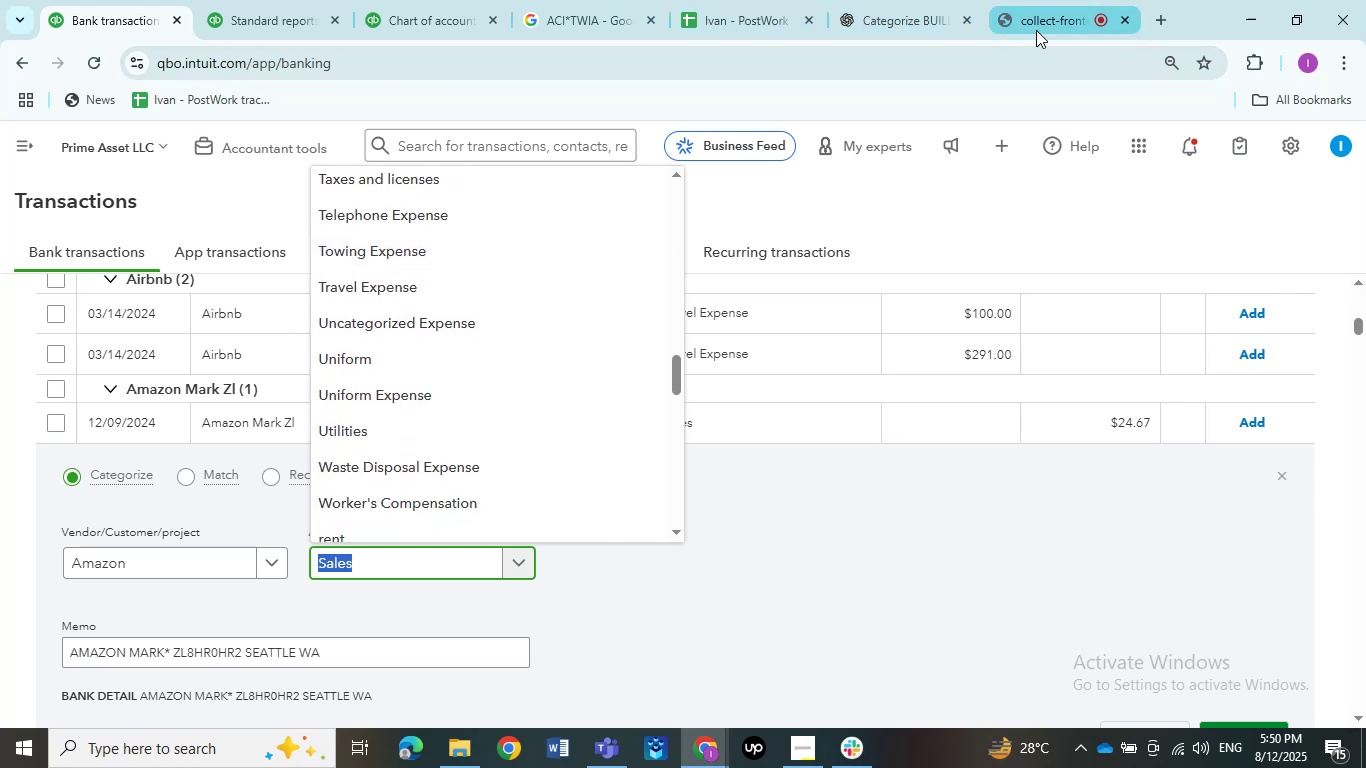 
left_click([1036, 18])
 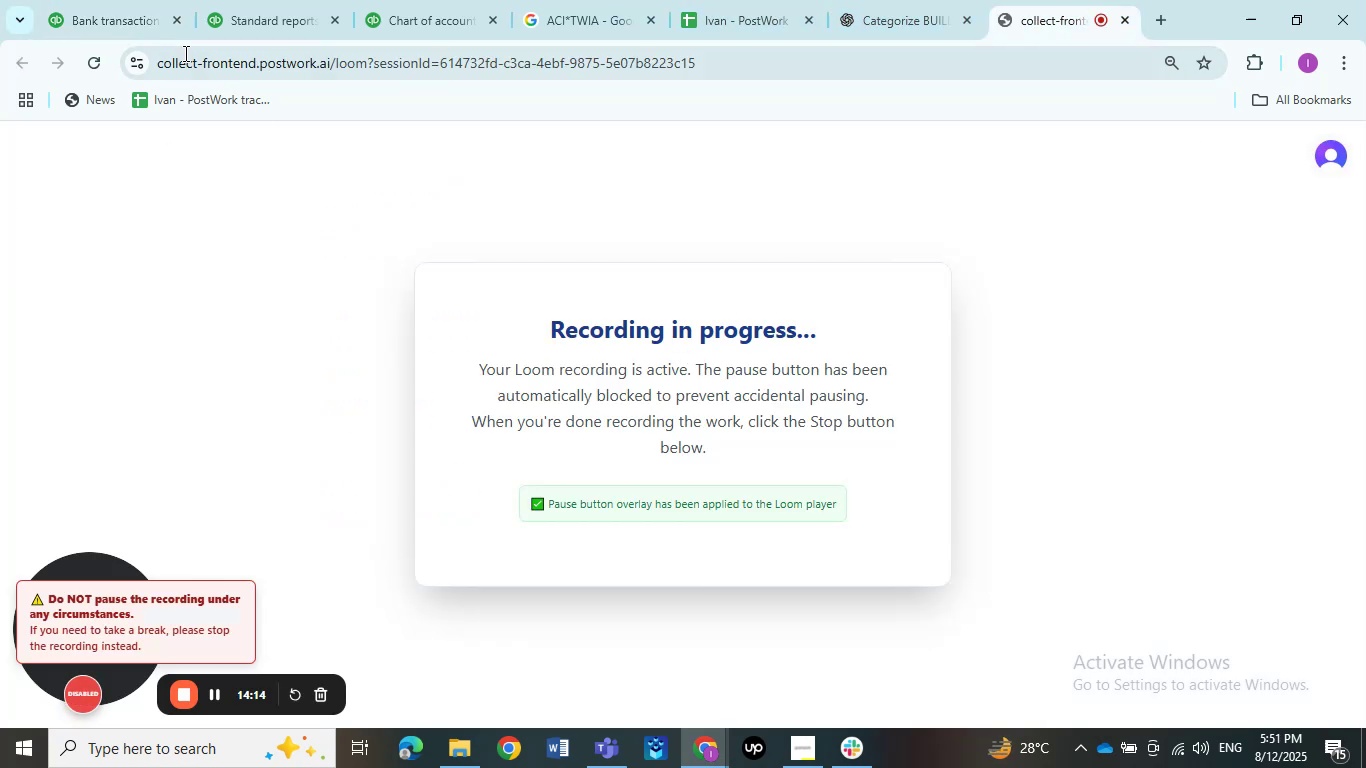 
double_click([143, 18])
 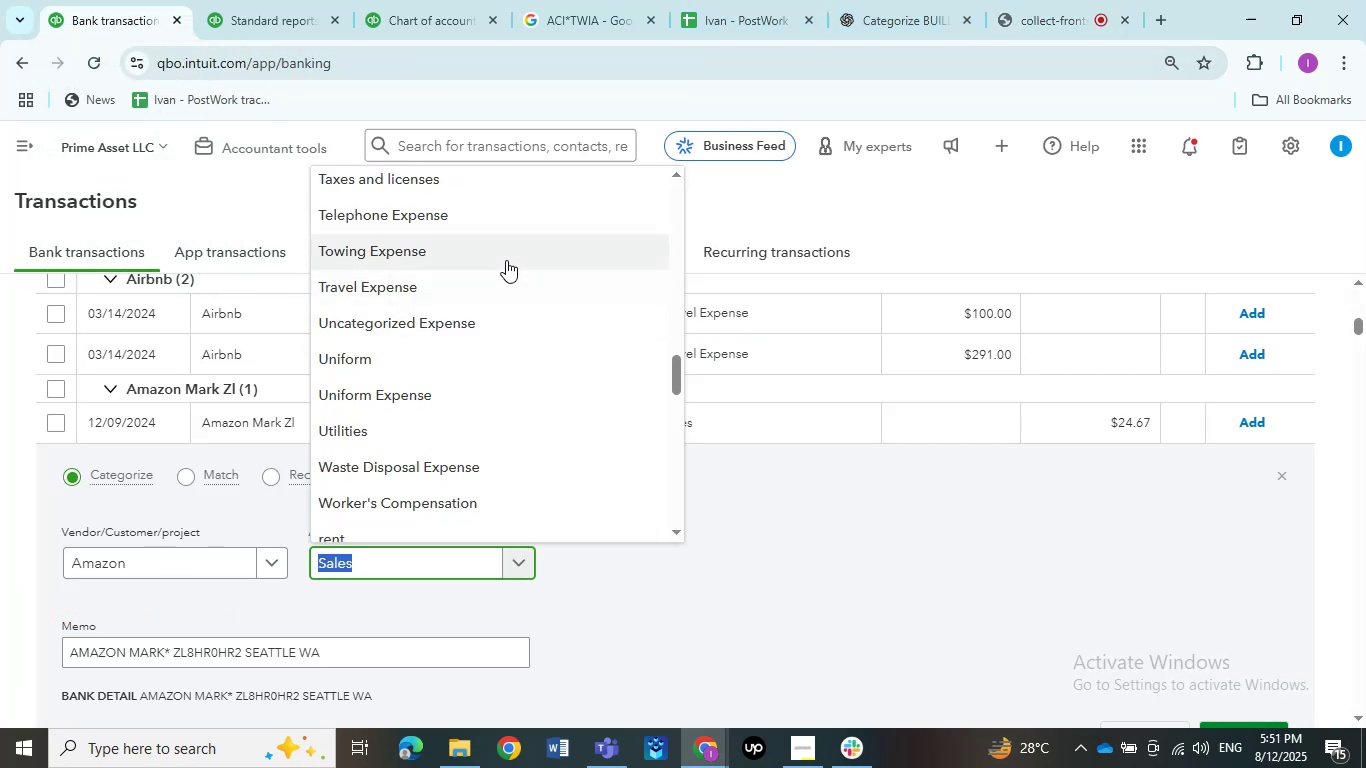 
scroll: coordinate [506, 260], scroll_direction: up, amount: 2.0
 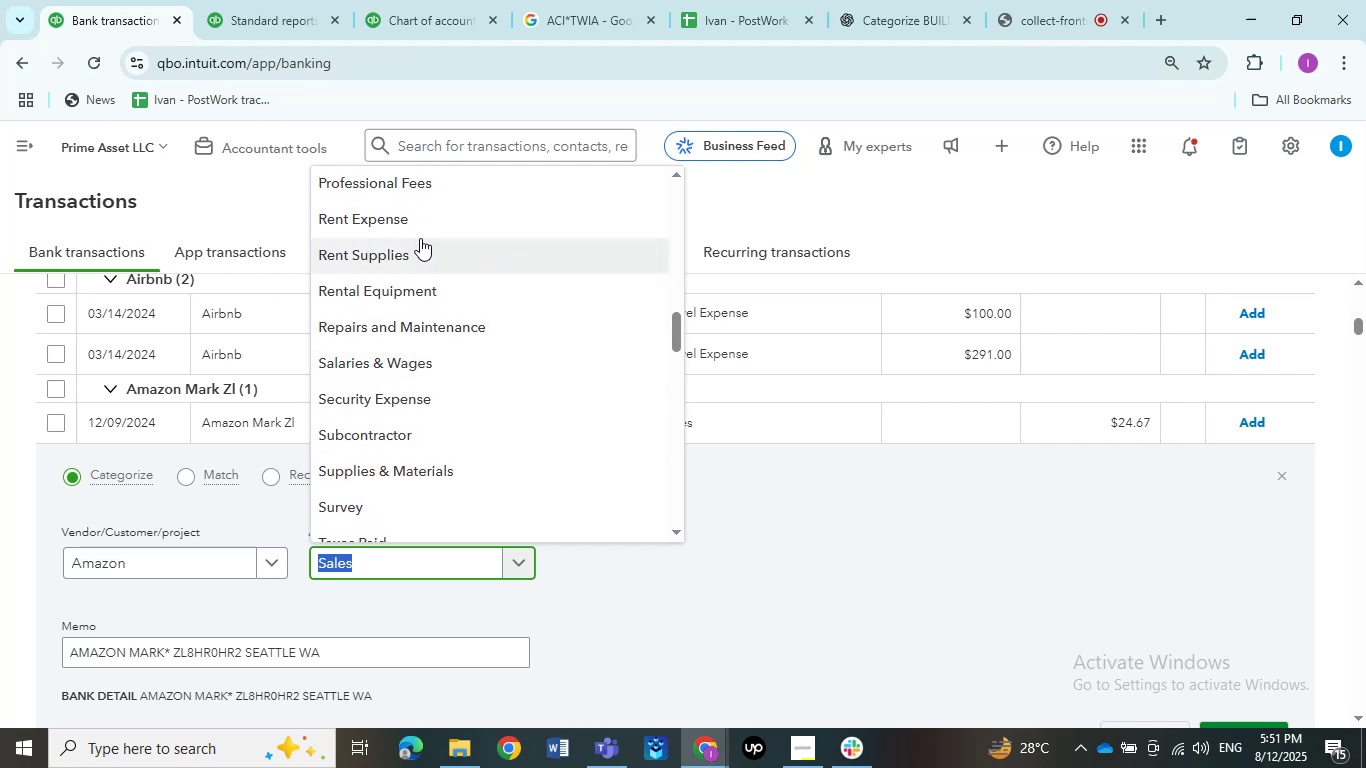 
left_click([415, 224])
 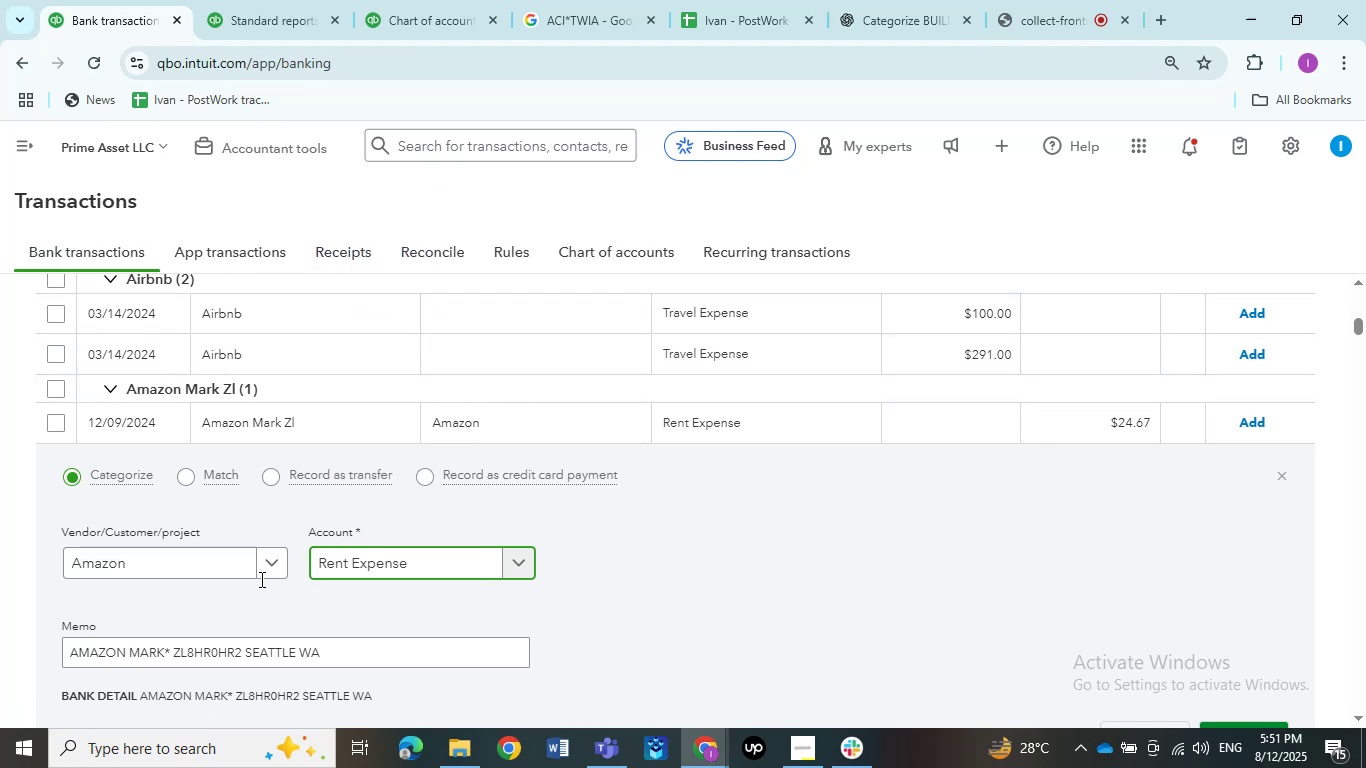 
wait(5.39)
 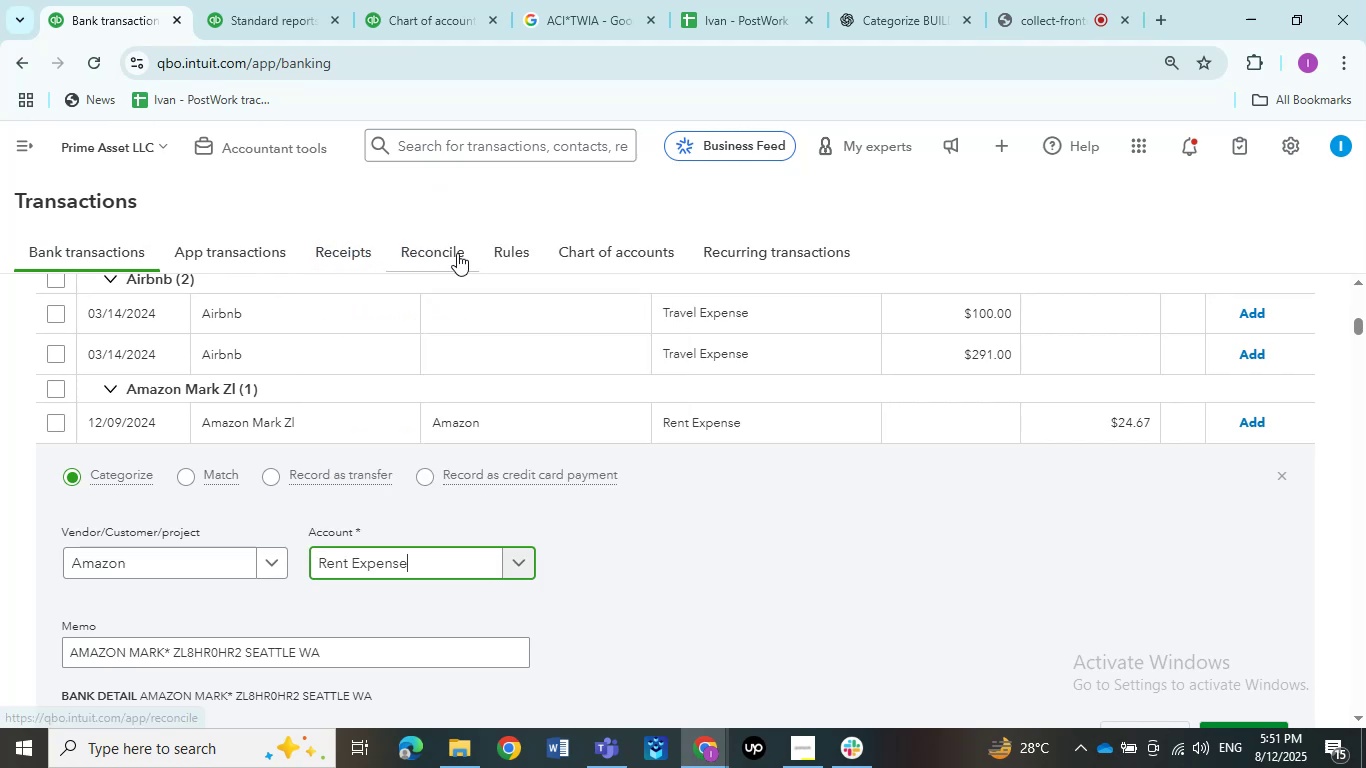 
scroll: coordinate [237, 580], scroll_direction: down, amount: 3.0
 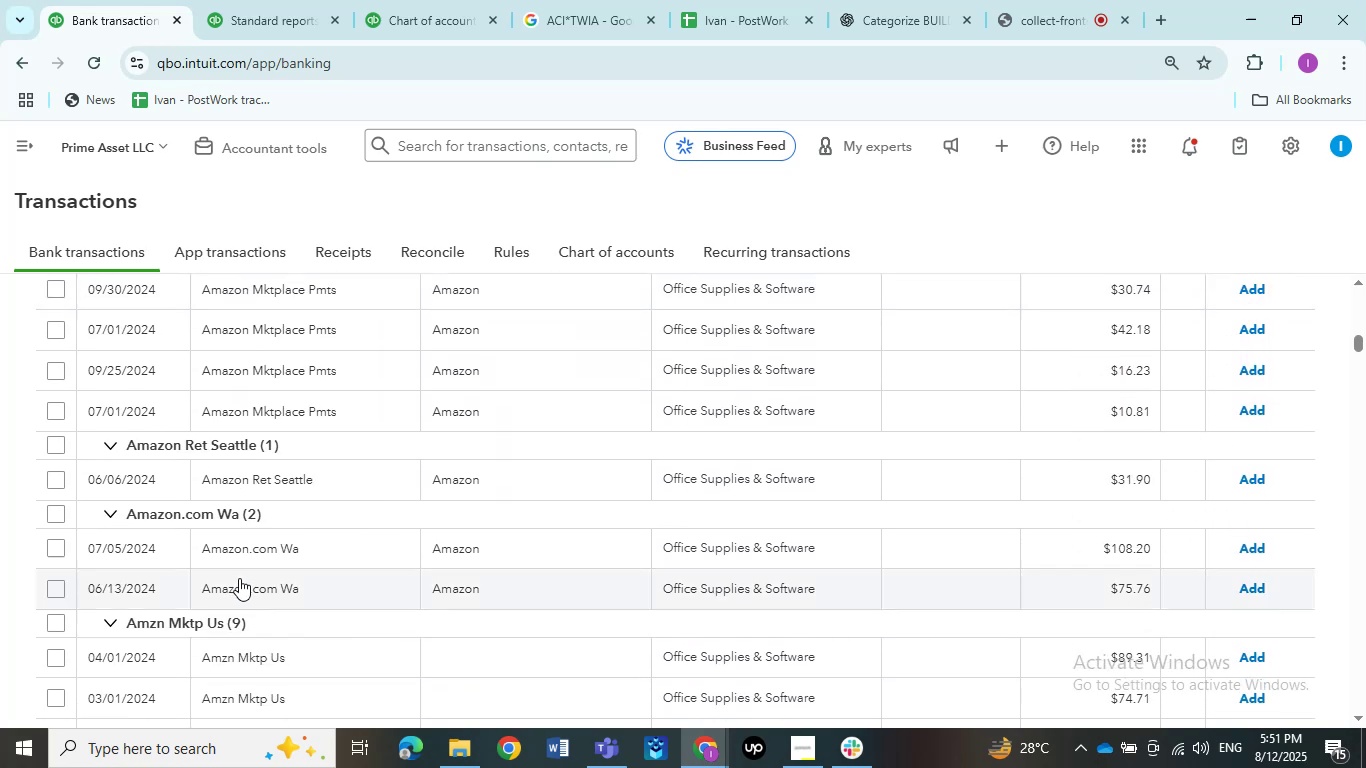 
scroll: coordinate [256, 564], scroll_direction: up, amount: 3.0
 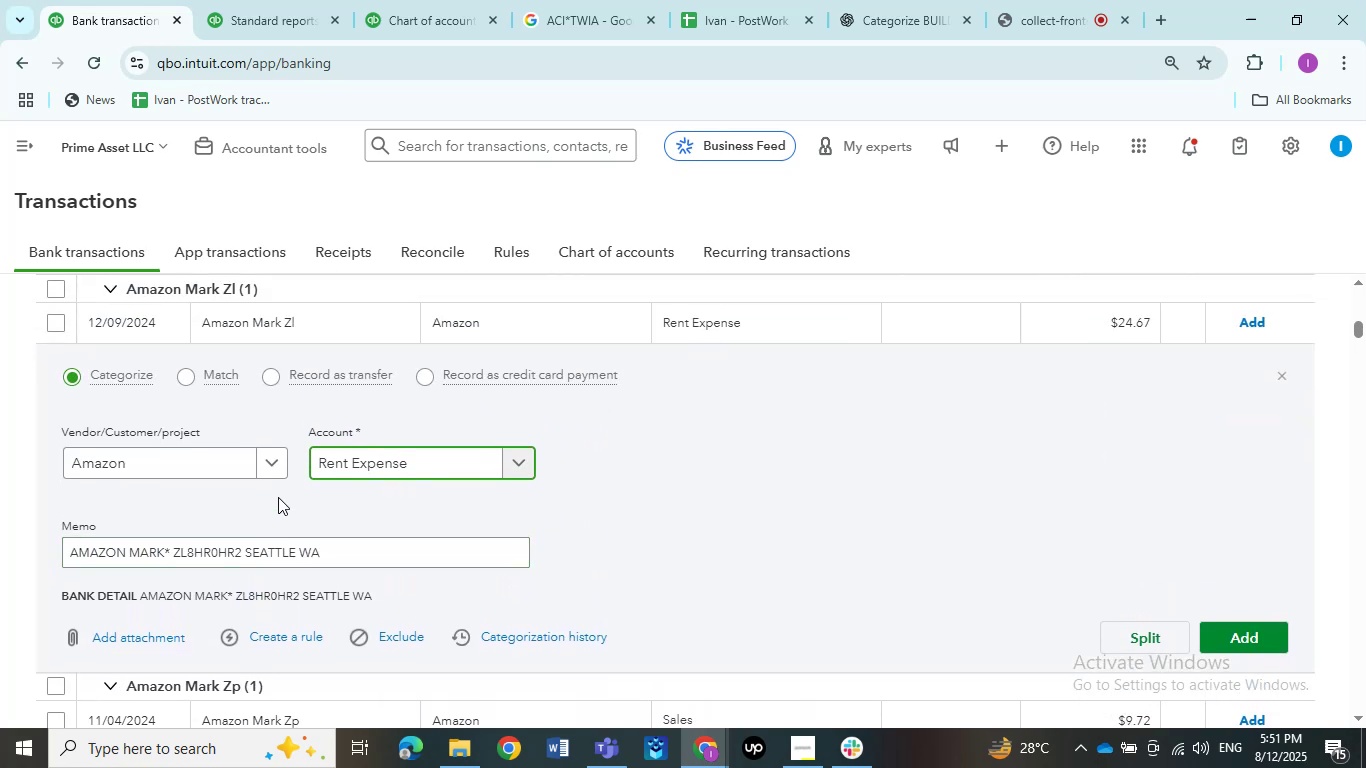 
scroll: coordinate [880, 478], scroll_direction: down, amount: 2.0
 